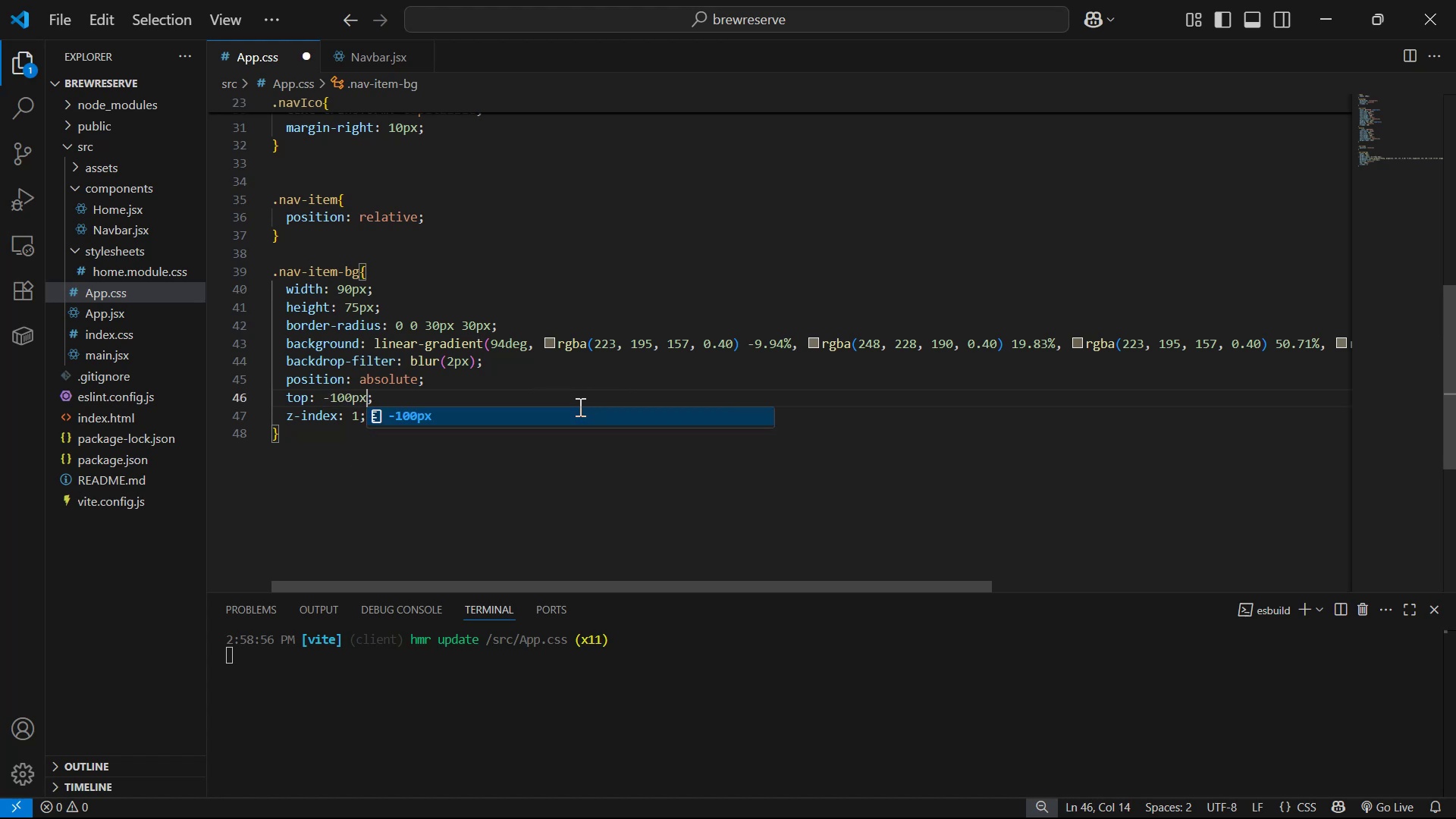 
key(Control+S)
 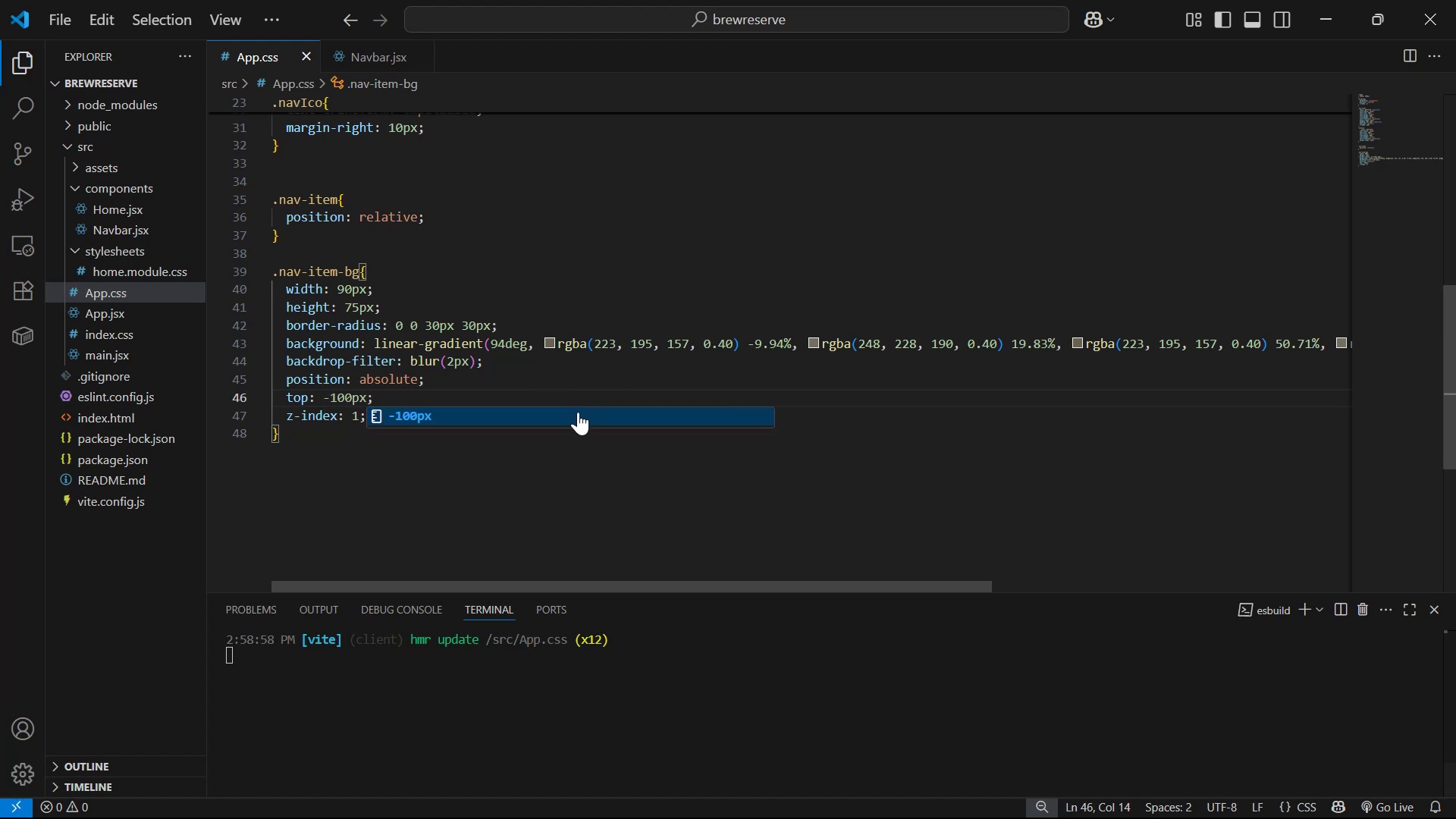 
key(Alt+AltLeft)
 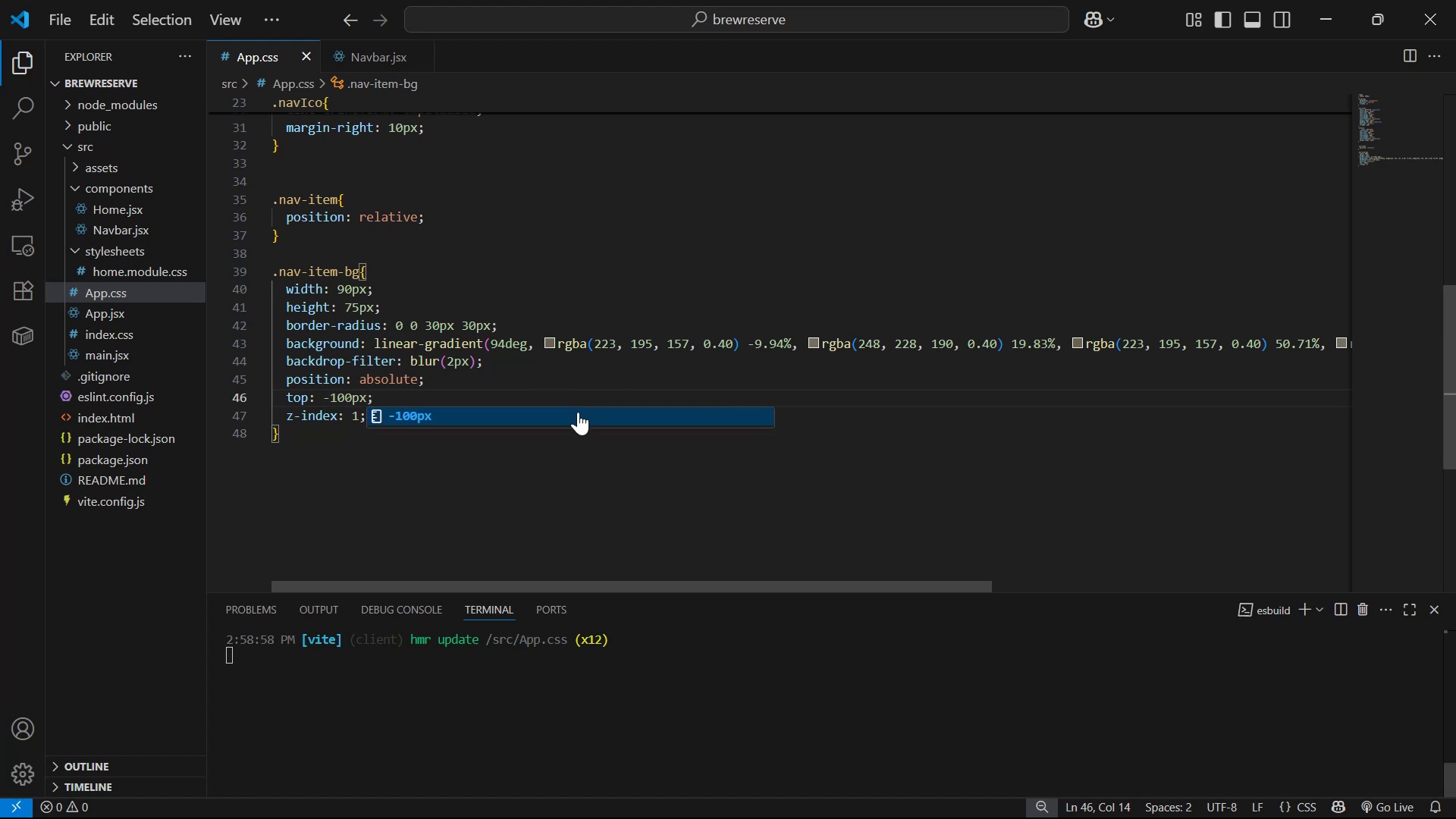 
key(Alt+Tab)
 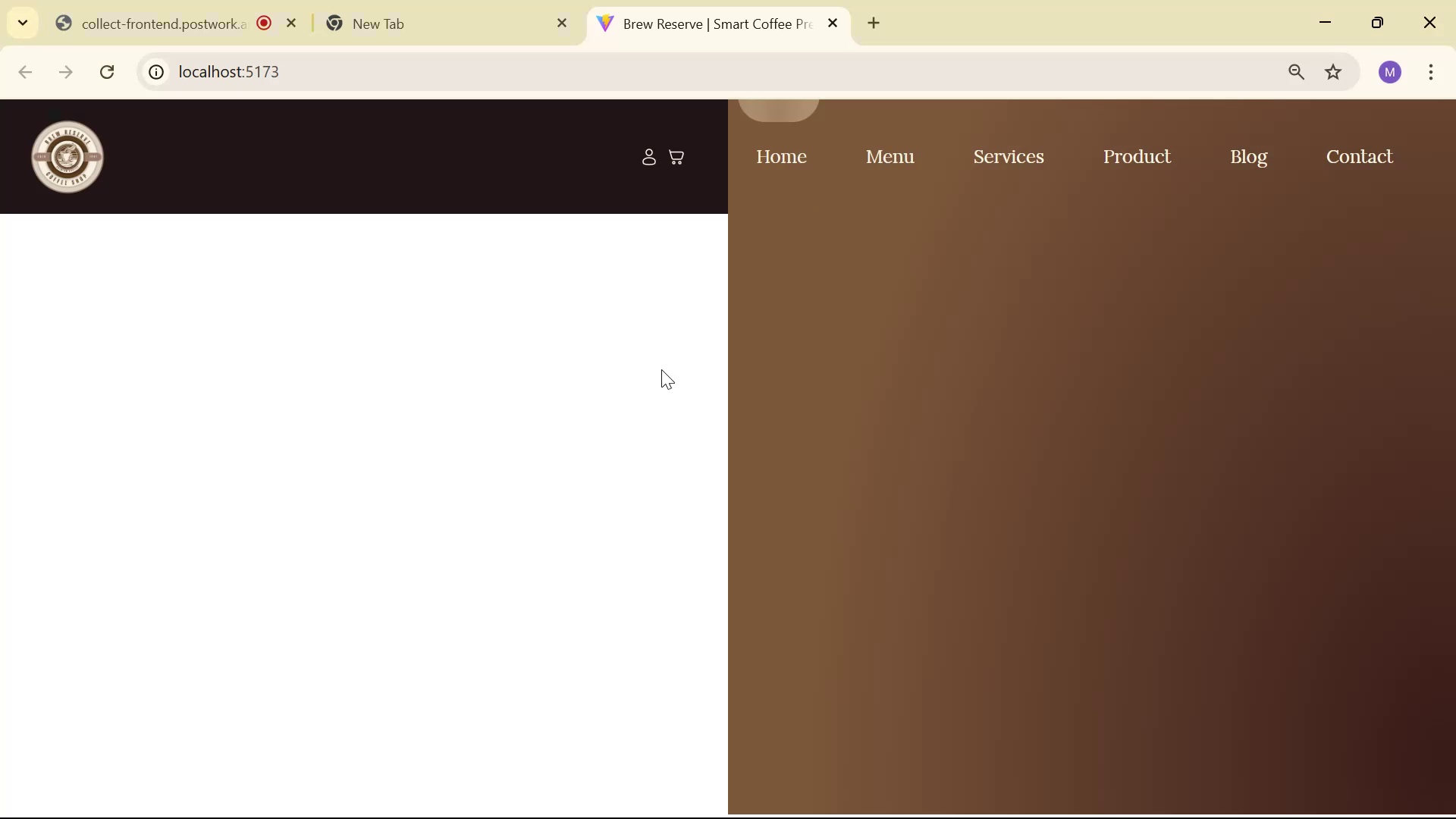 
key(Alt+AltLeft)
 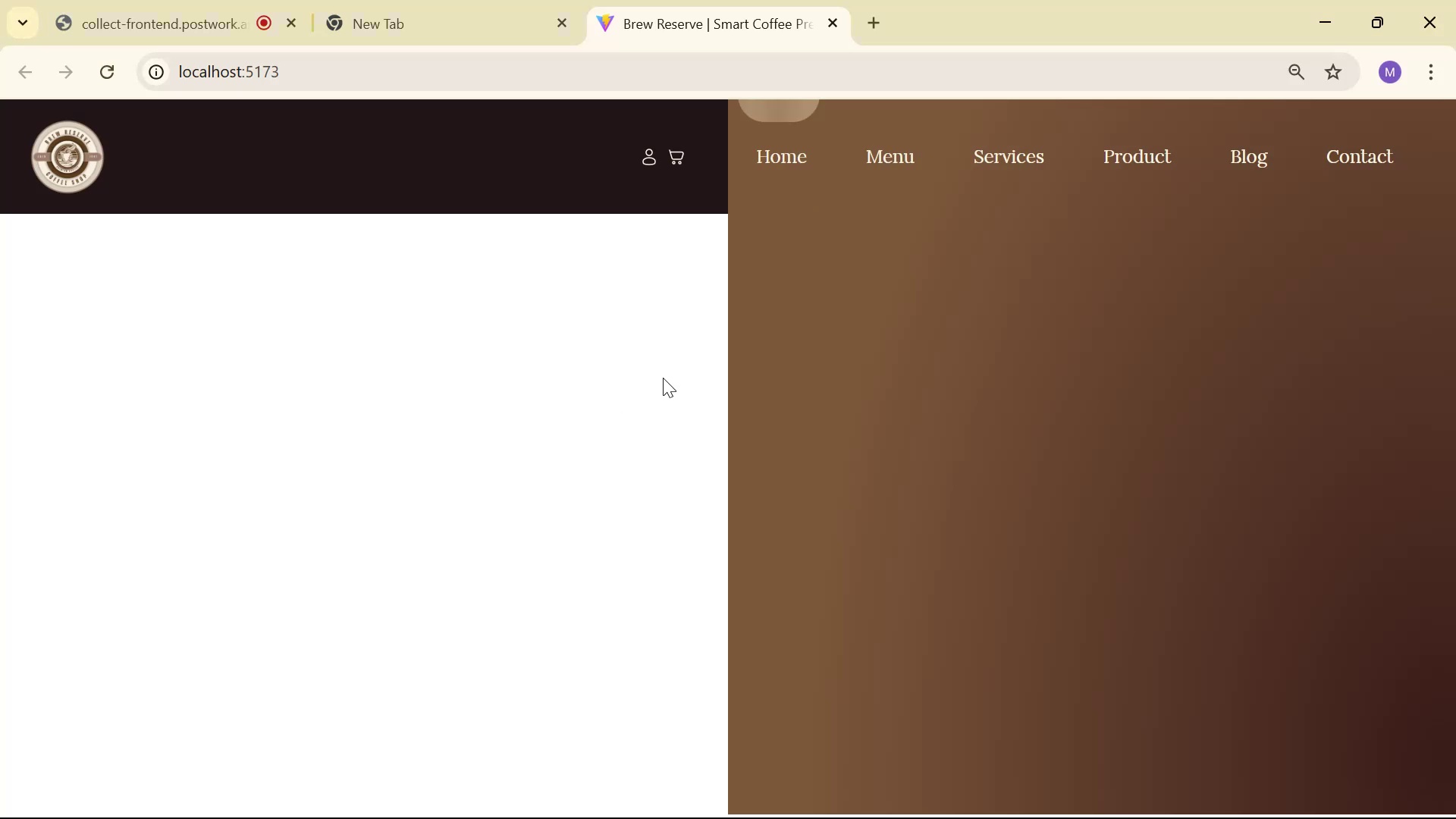 
key(Alt+Tab)
 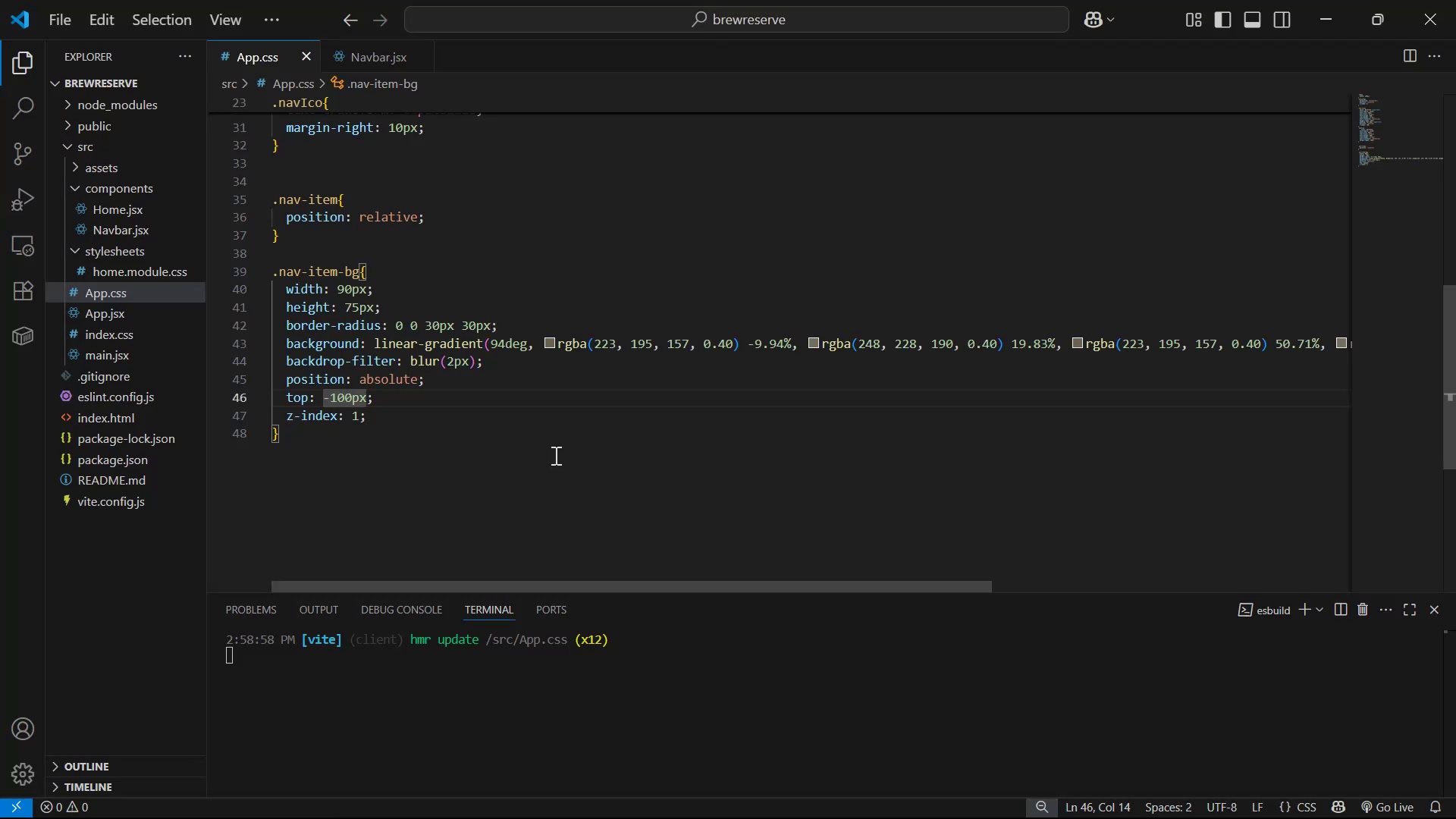 
key(ArrowLeft)
 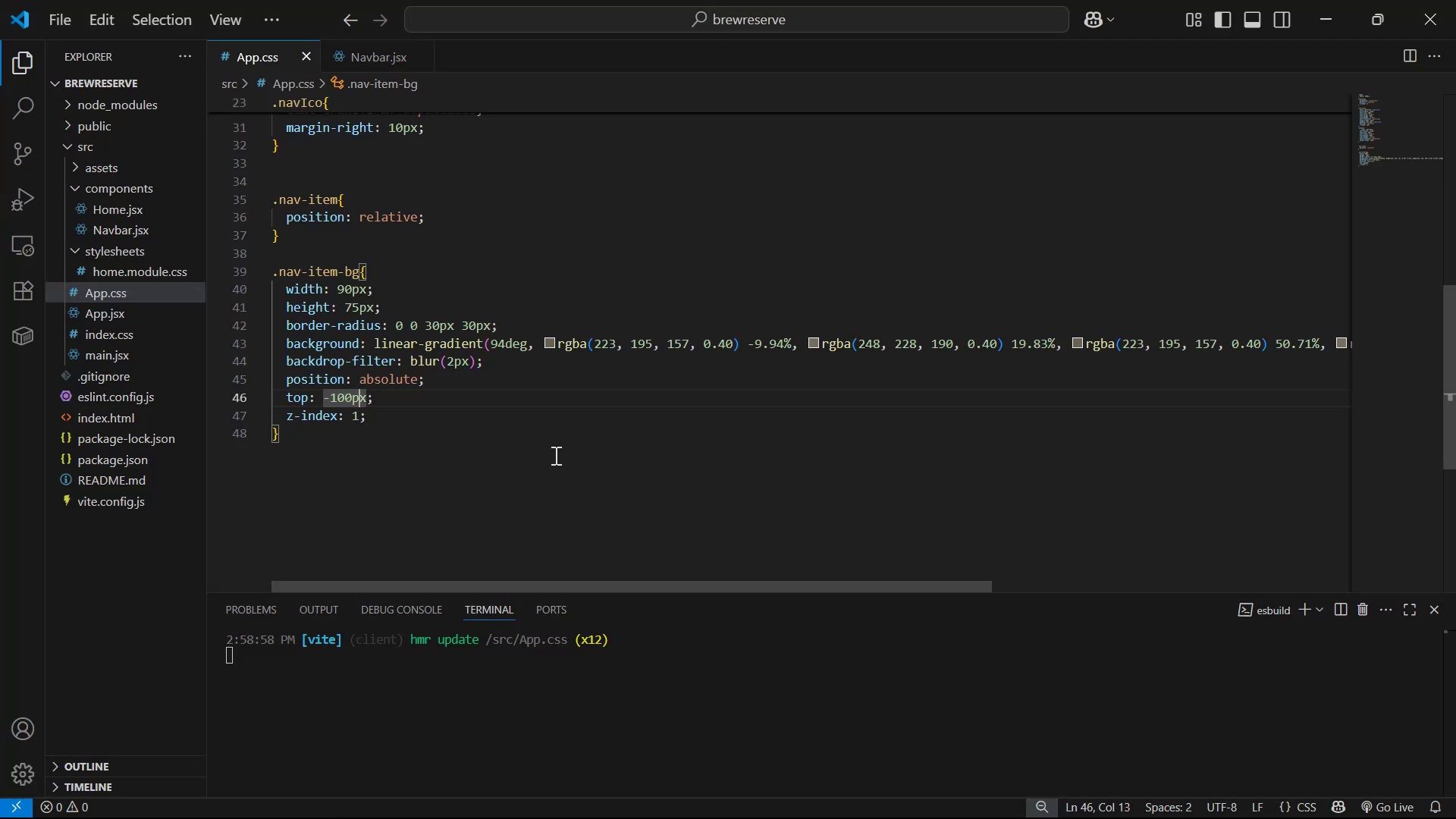 
key(ArrowLeft)
 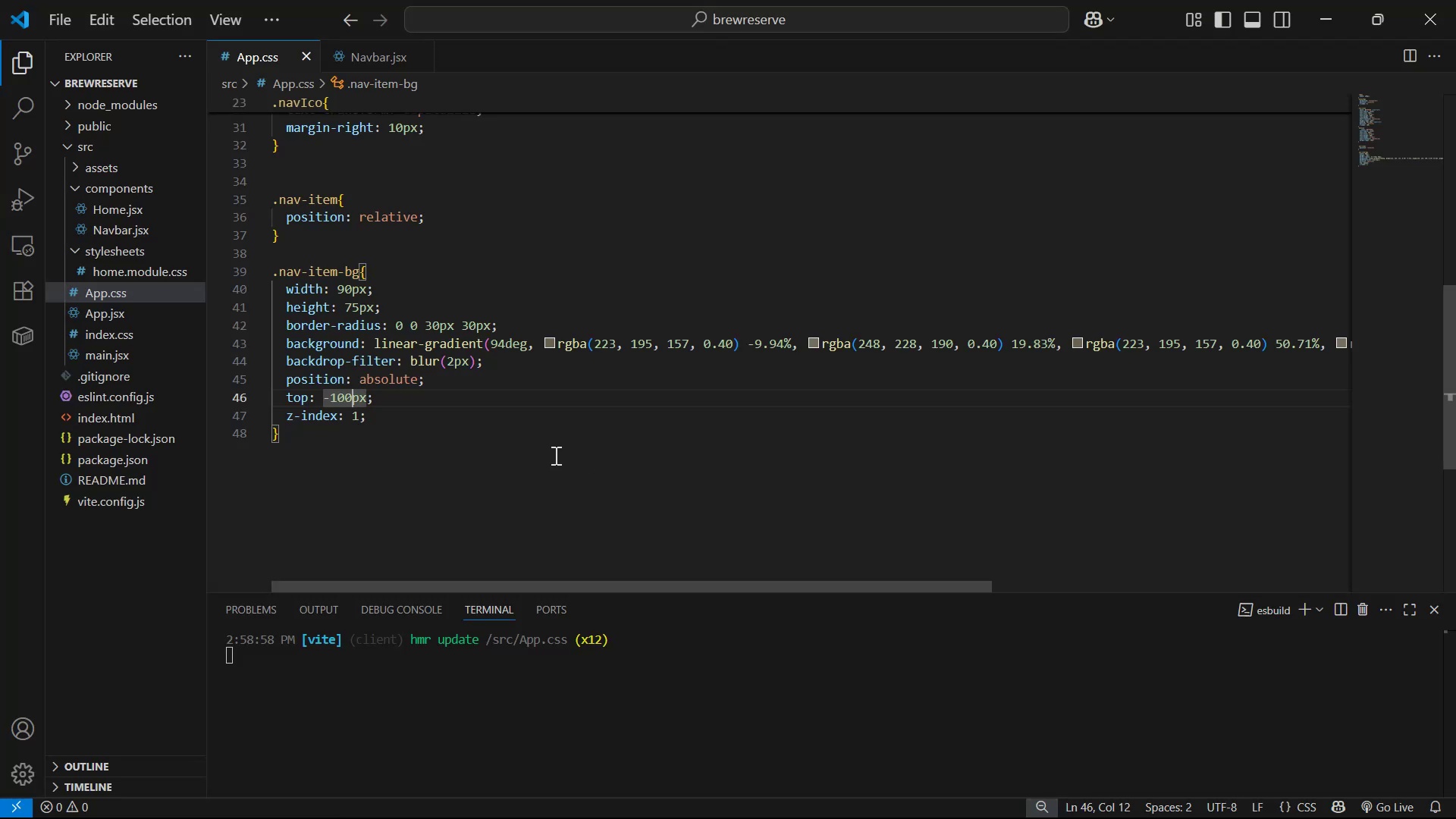 
key(ArrowLeft)
 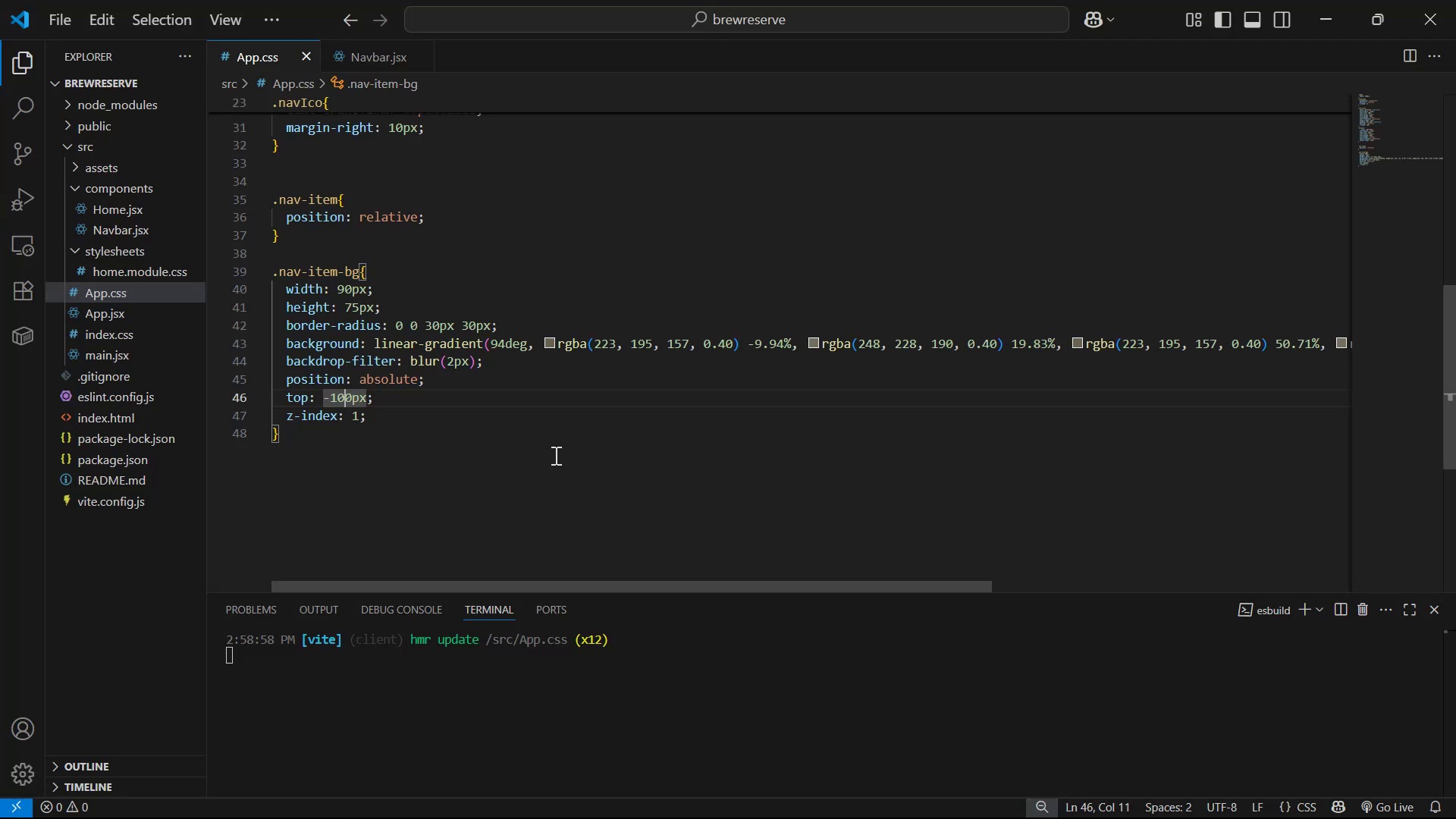 
key(Backspace)
 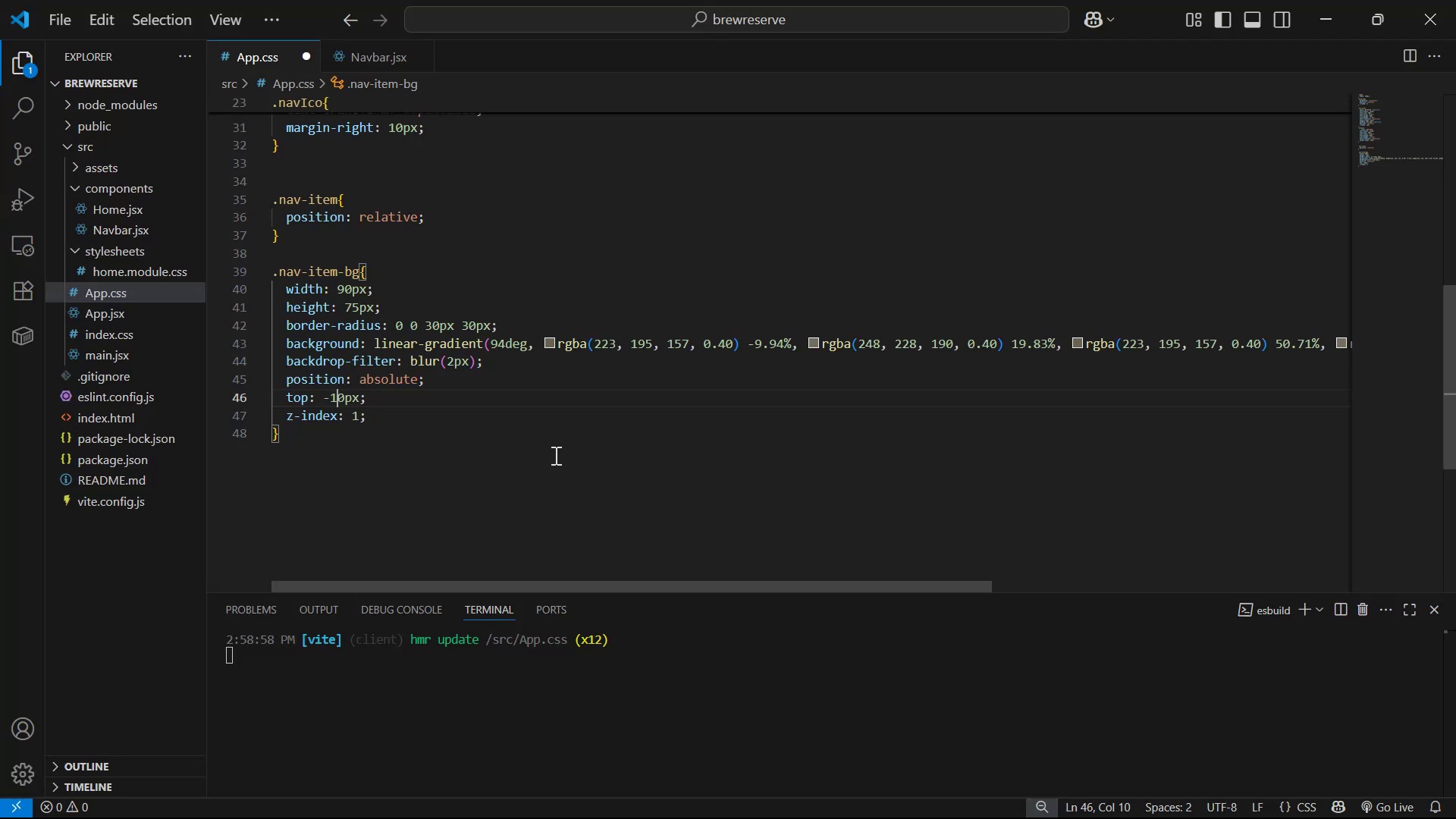 
key(Backspace)
 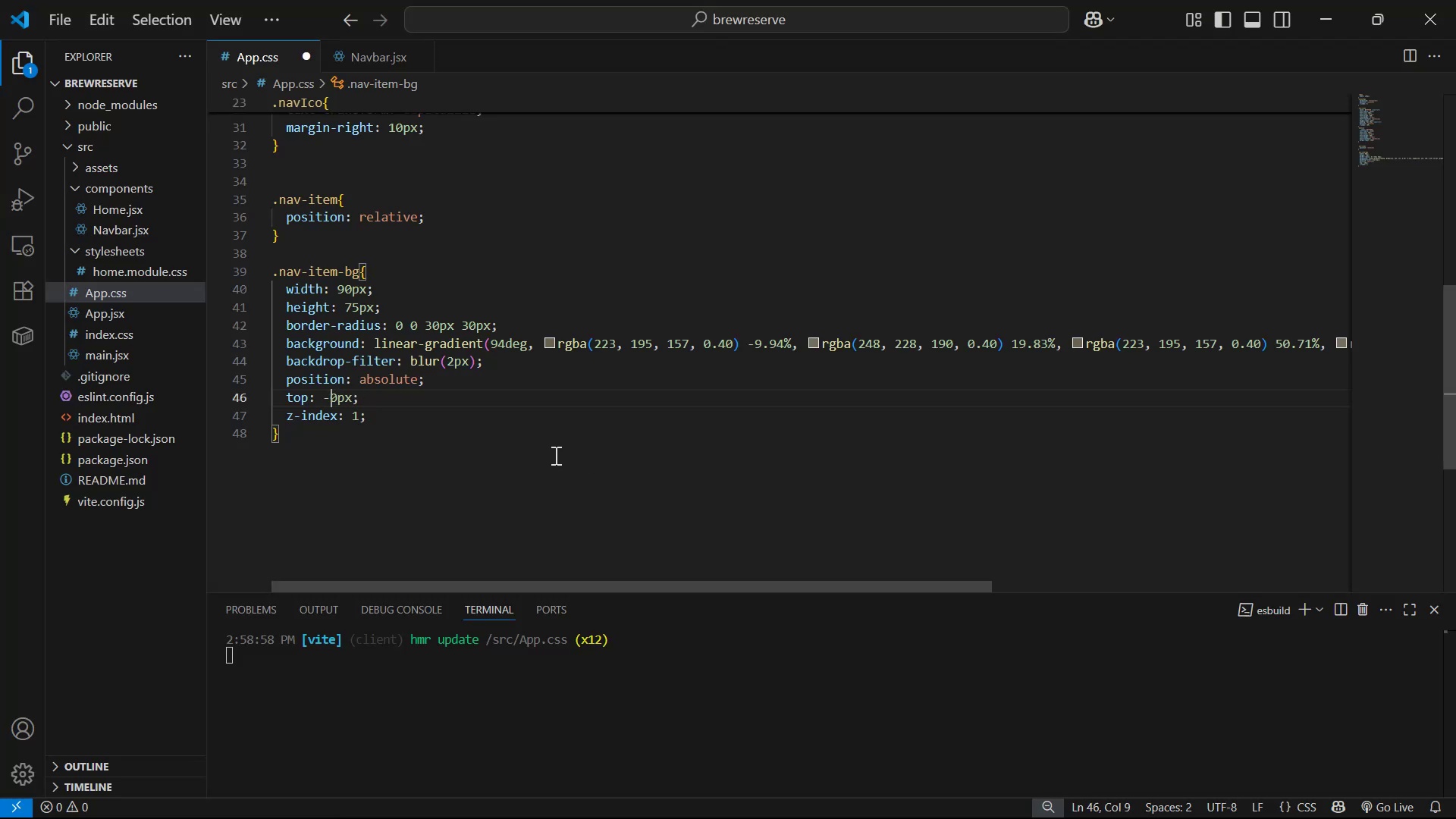 
key(4)
 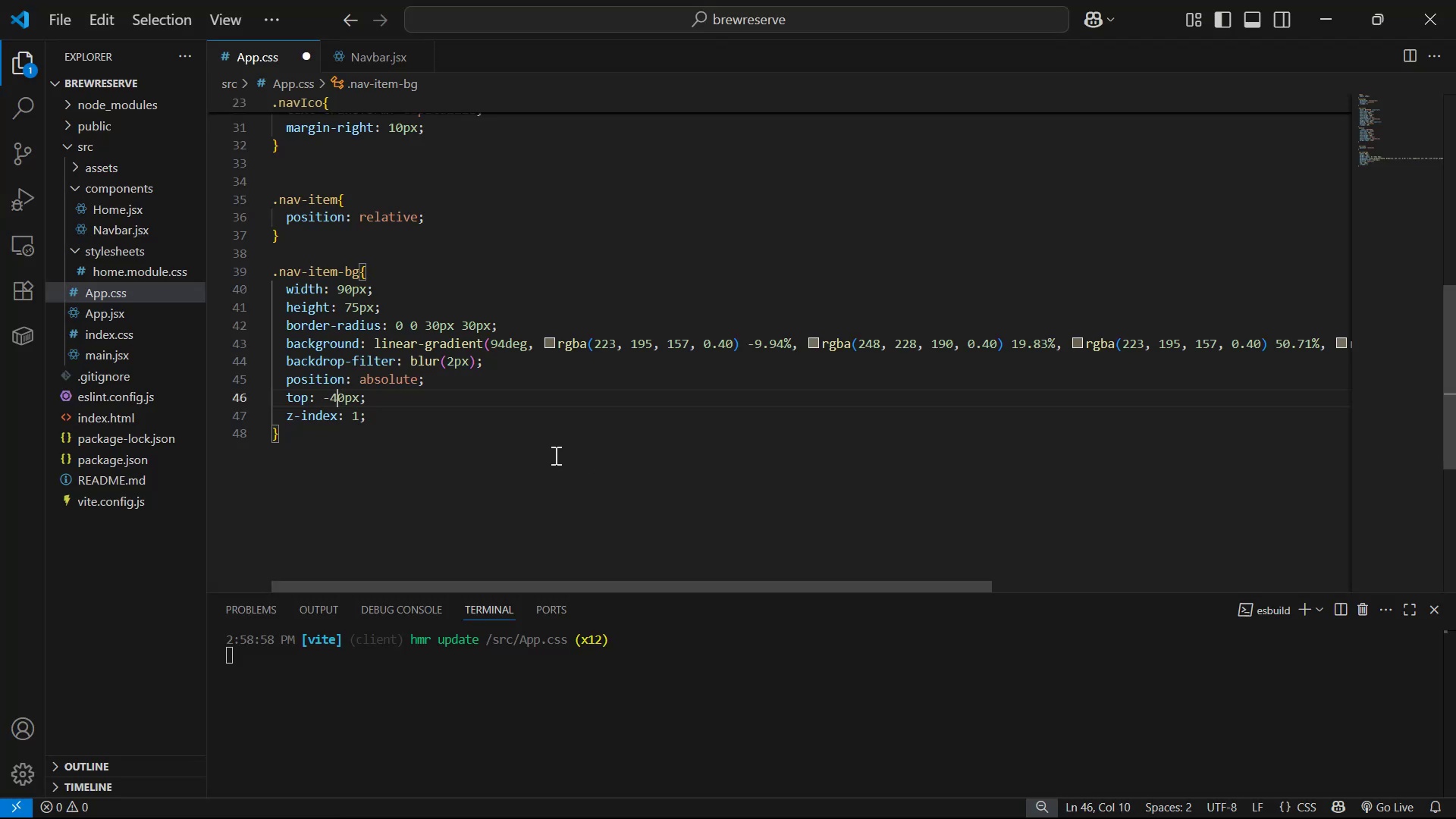 
key(Control+S)
 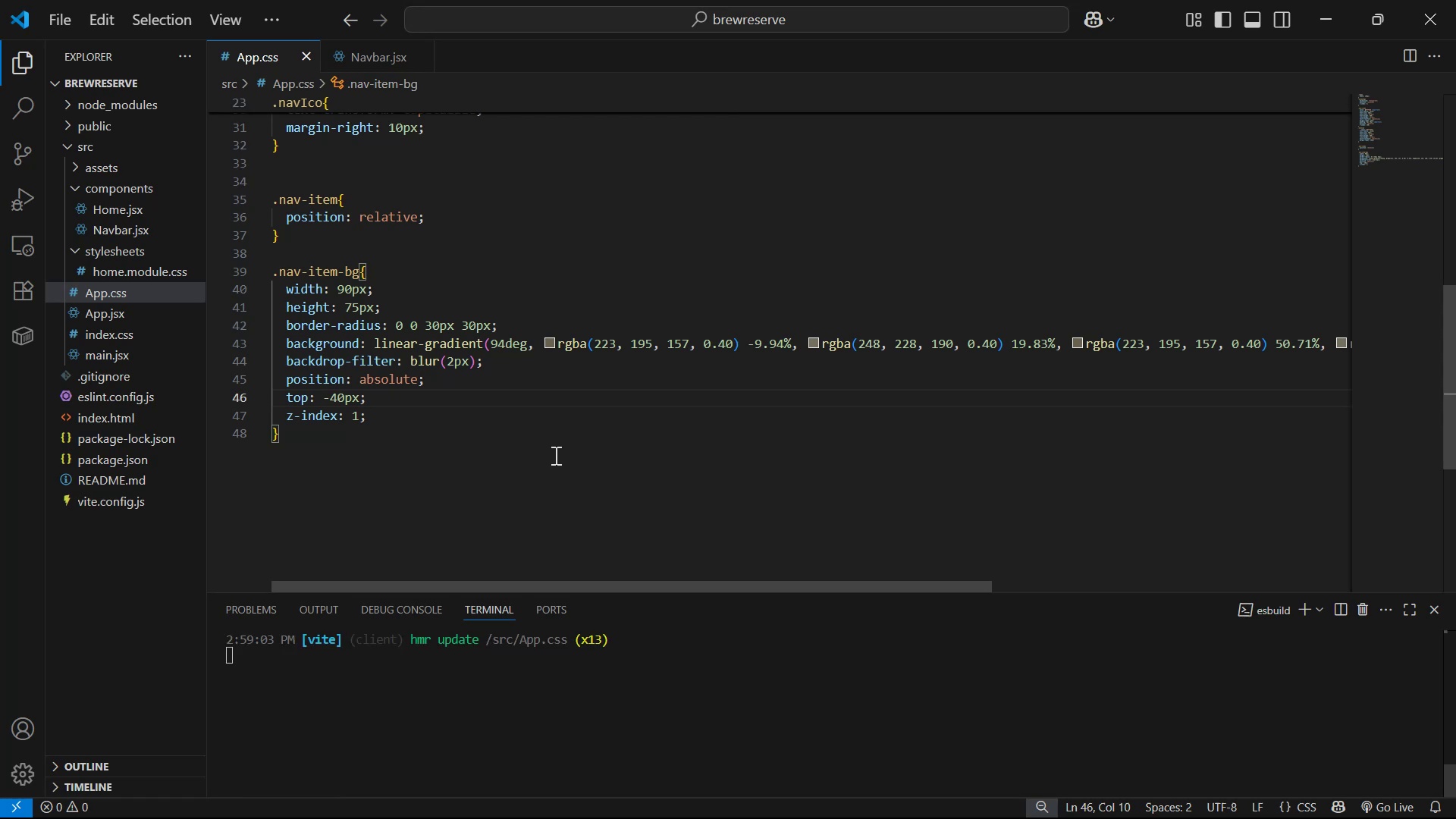 
key(Alt+AltLeft)
 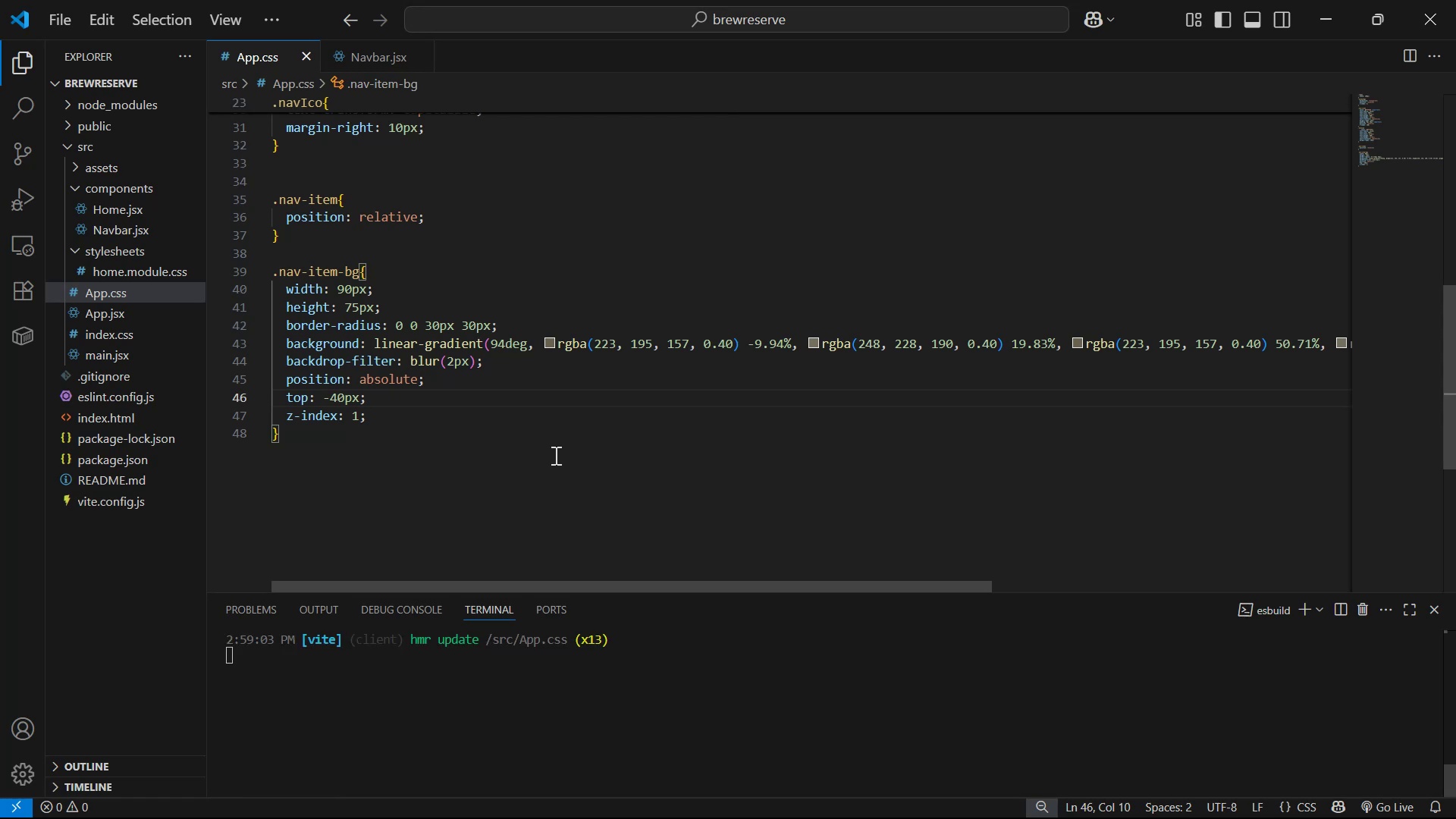 
key(Alt+Tab)
 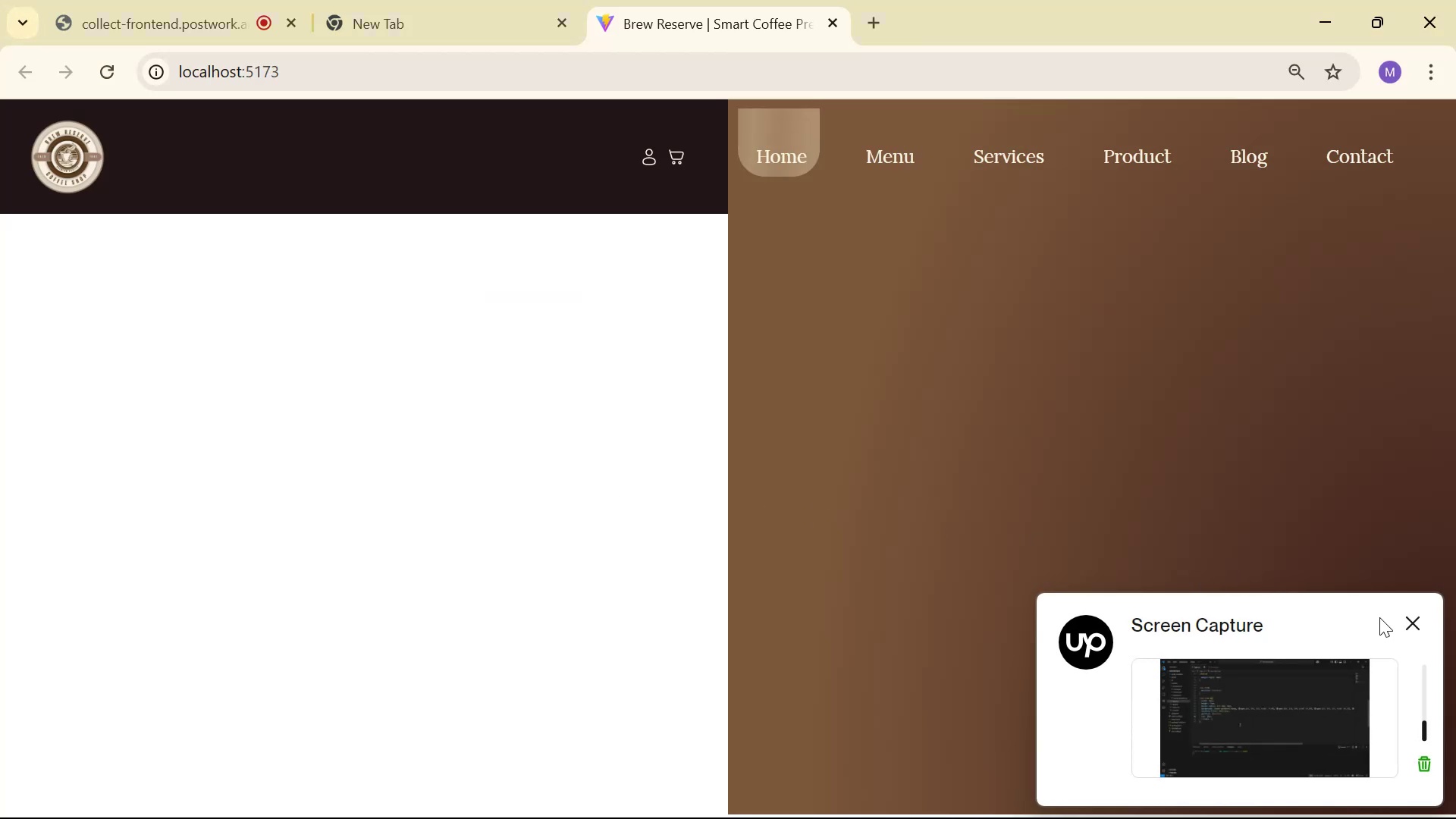 
key(Alt+AltLeft)
 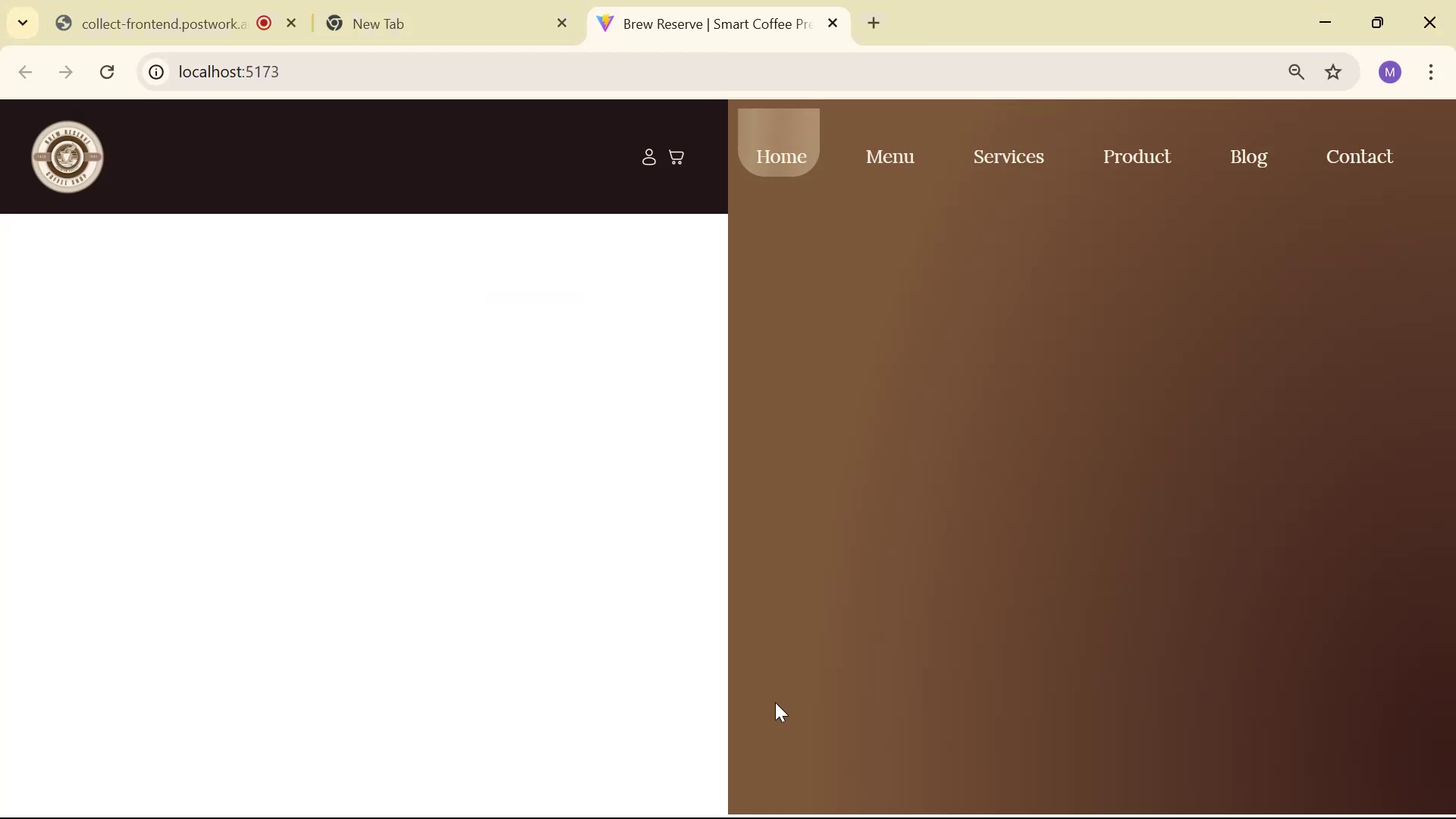 
key(Alt+Tab)
 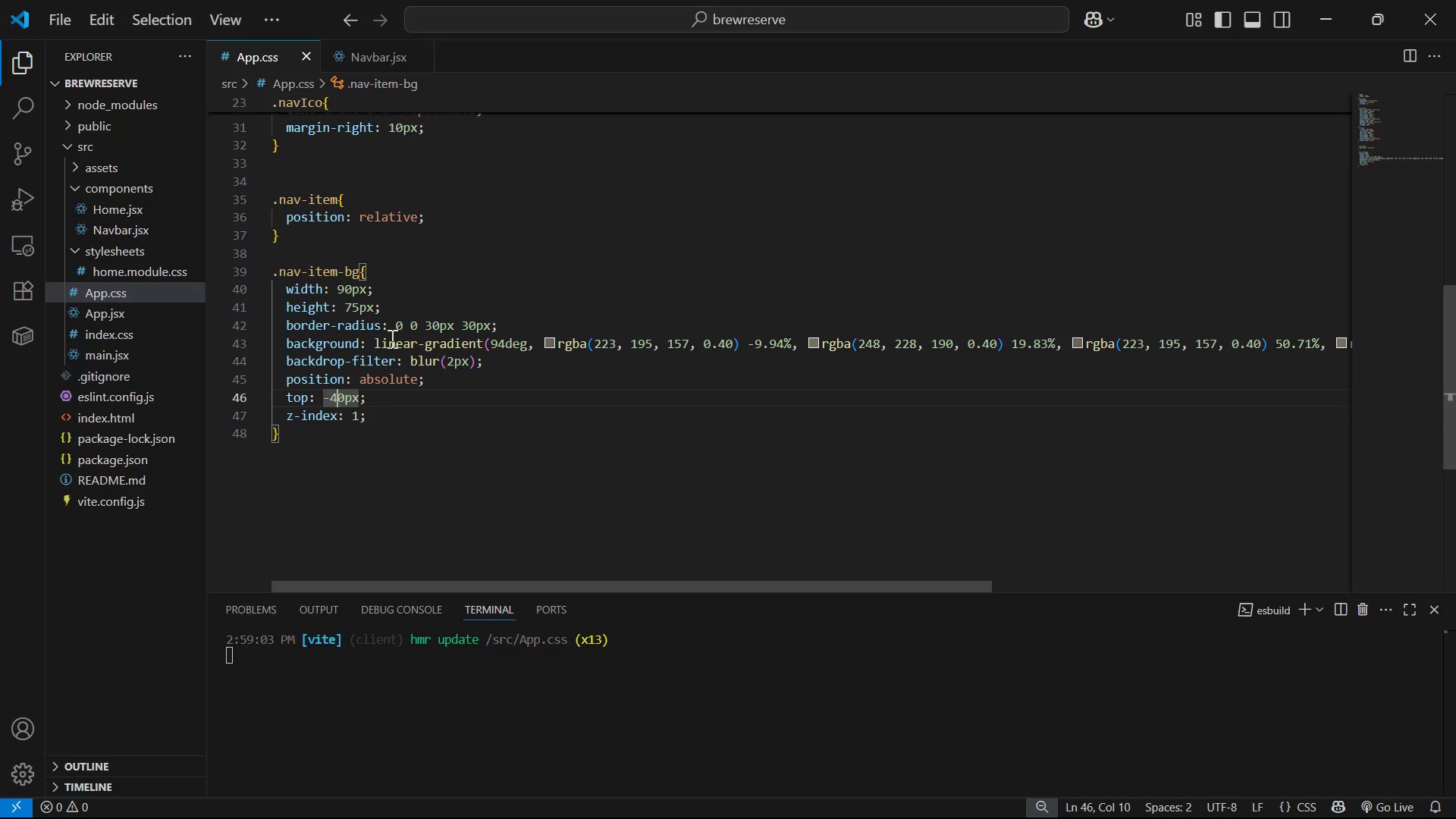 
left_click([359, 308])
 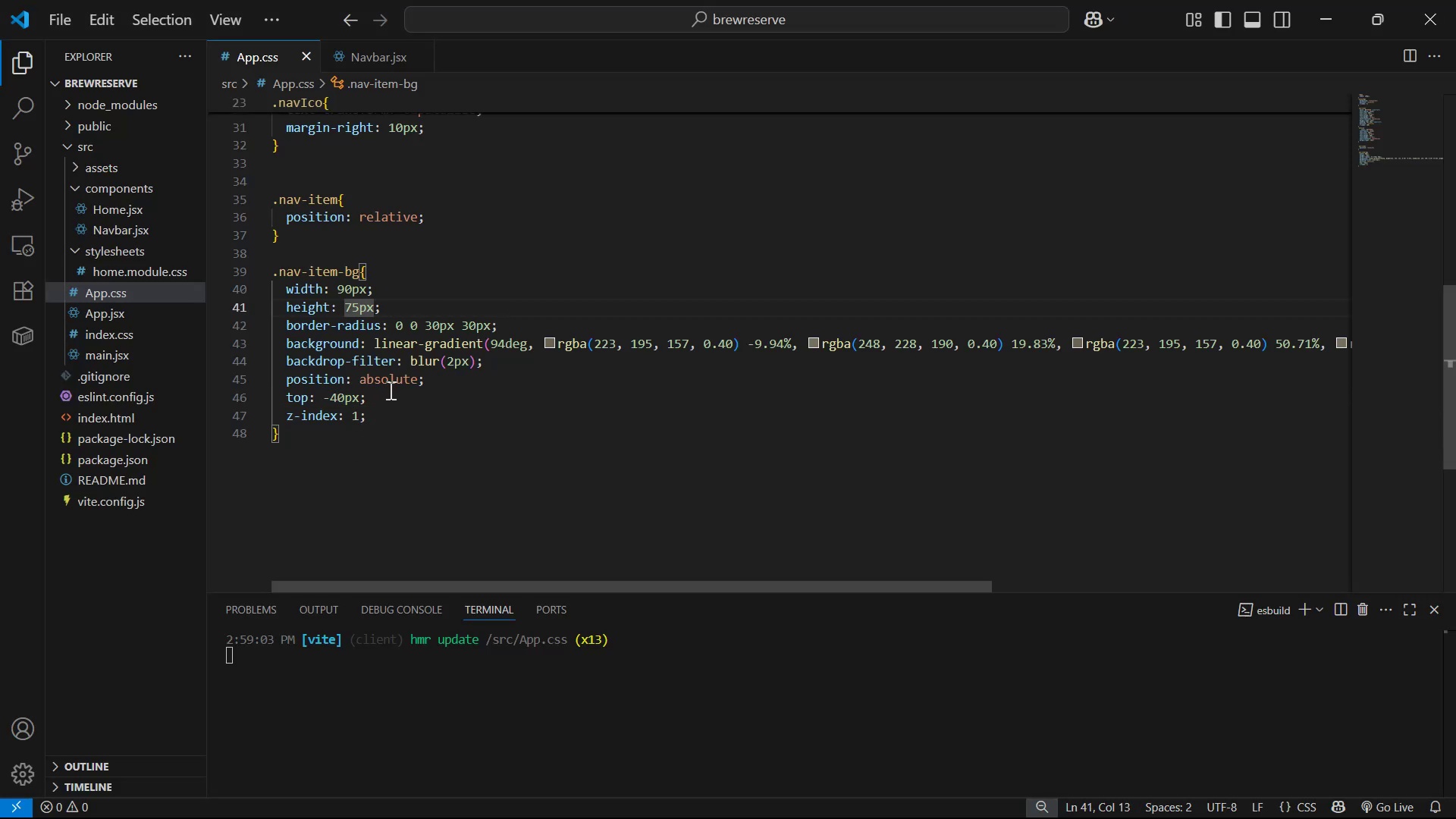 
key(Backspace)
key(Backspace)
type(10)
 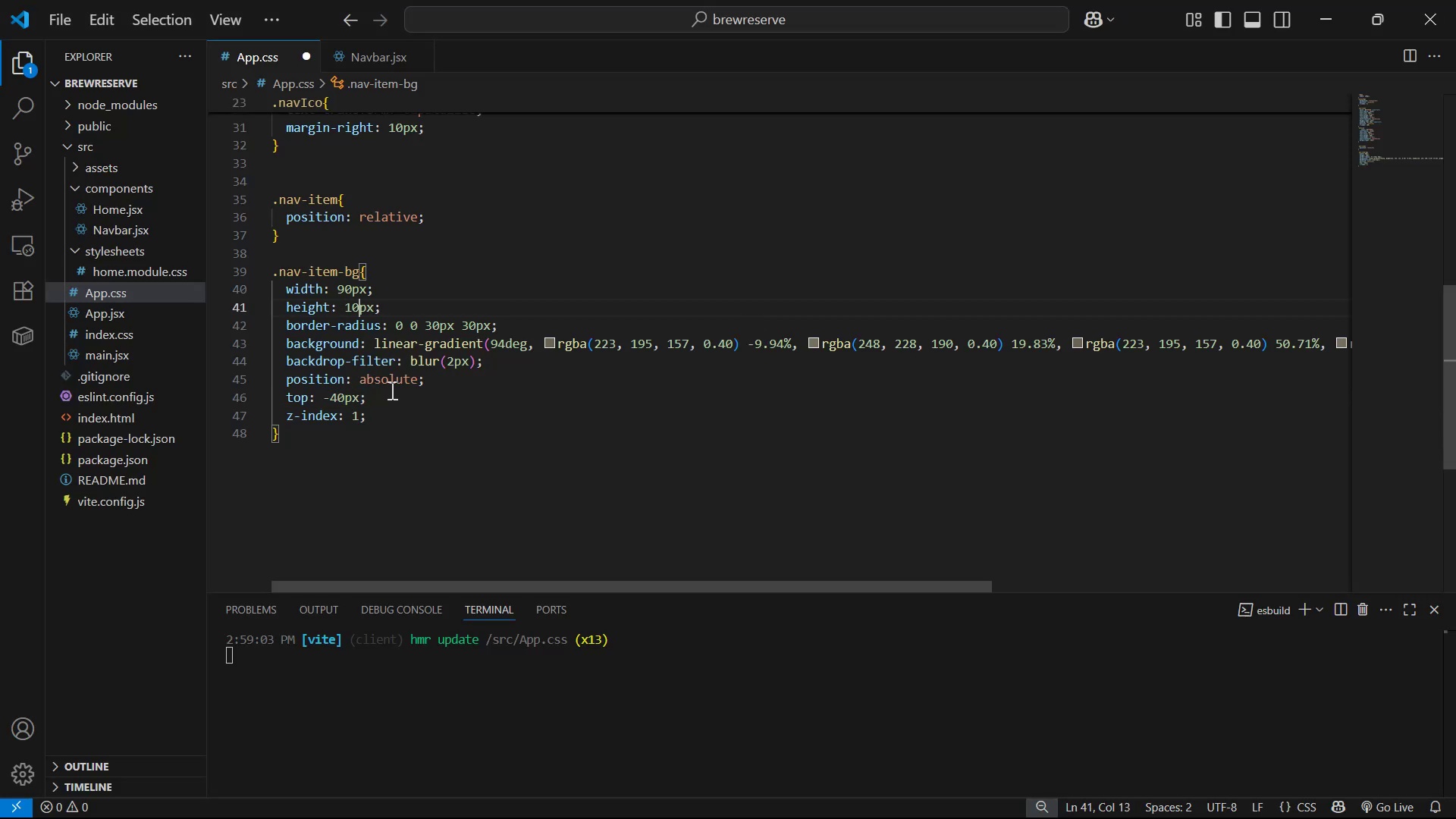 
key(Control+S)
 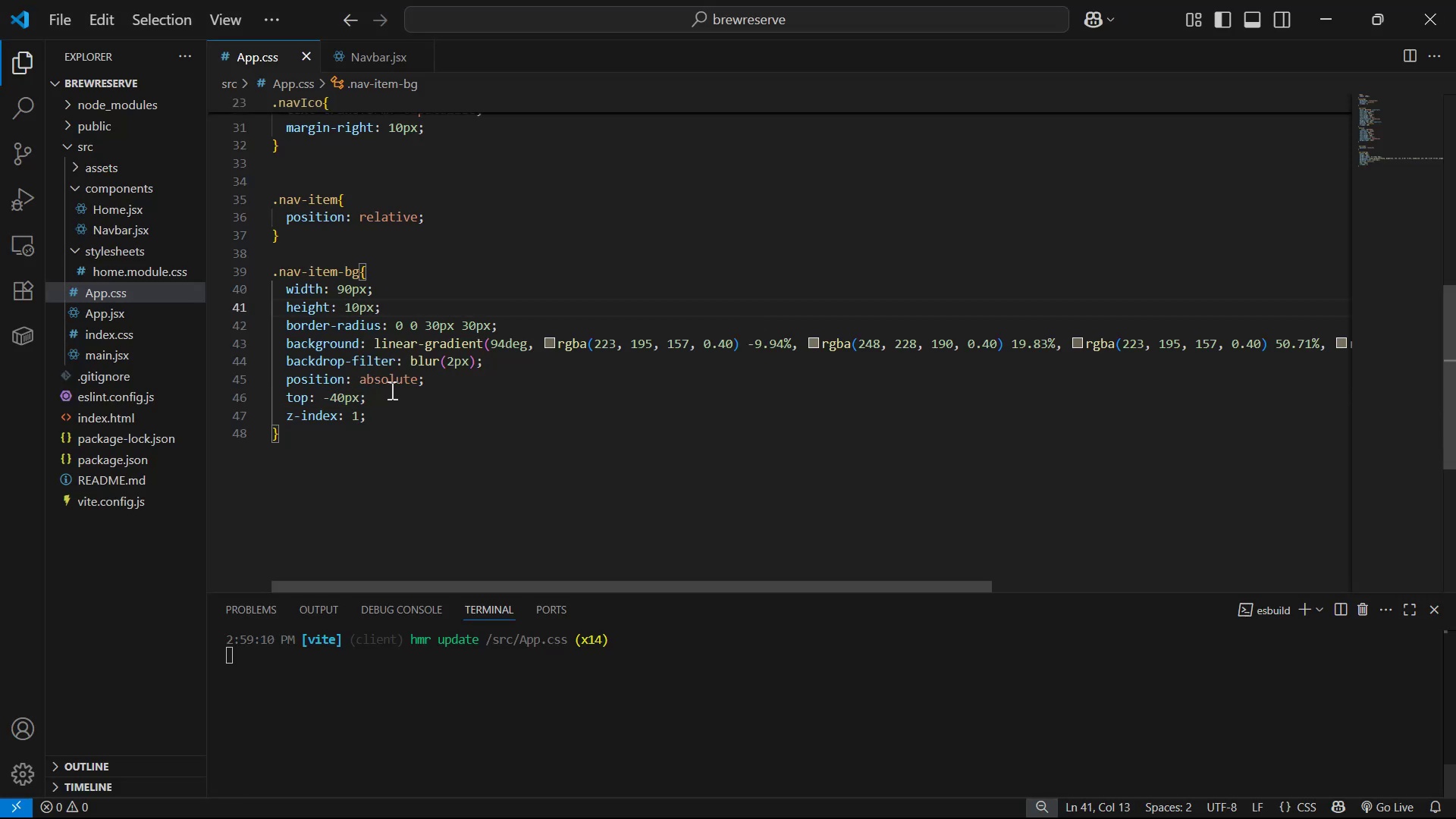 
key(Alt+AltLeft)
 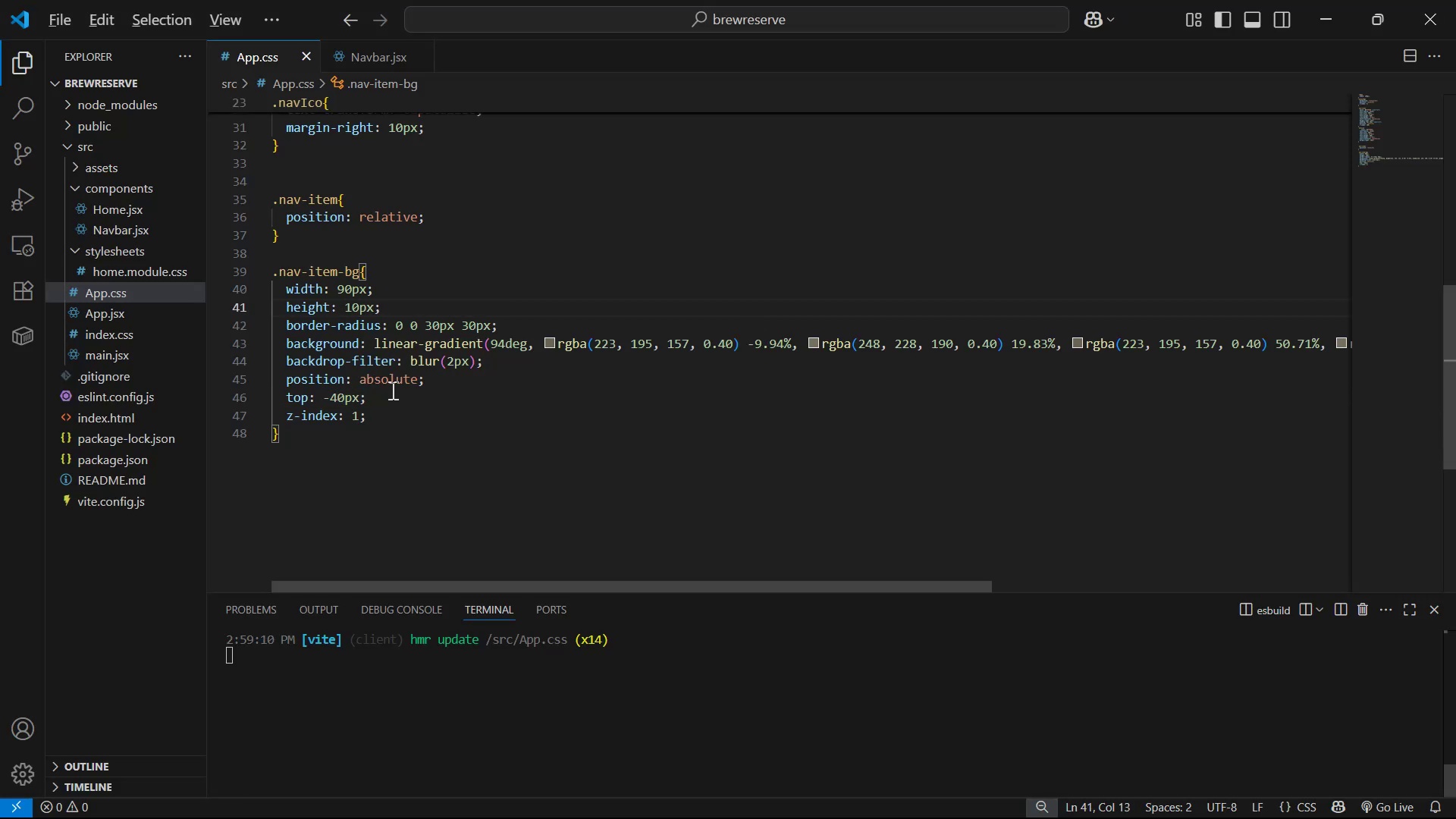 
key(Alt+Tab)
 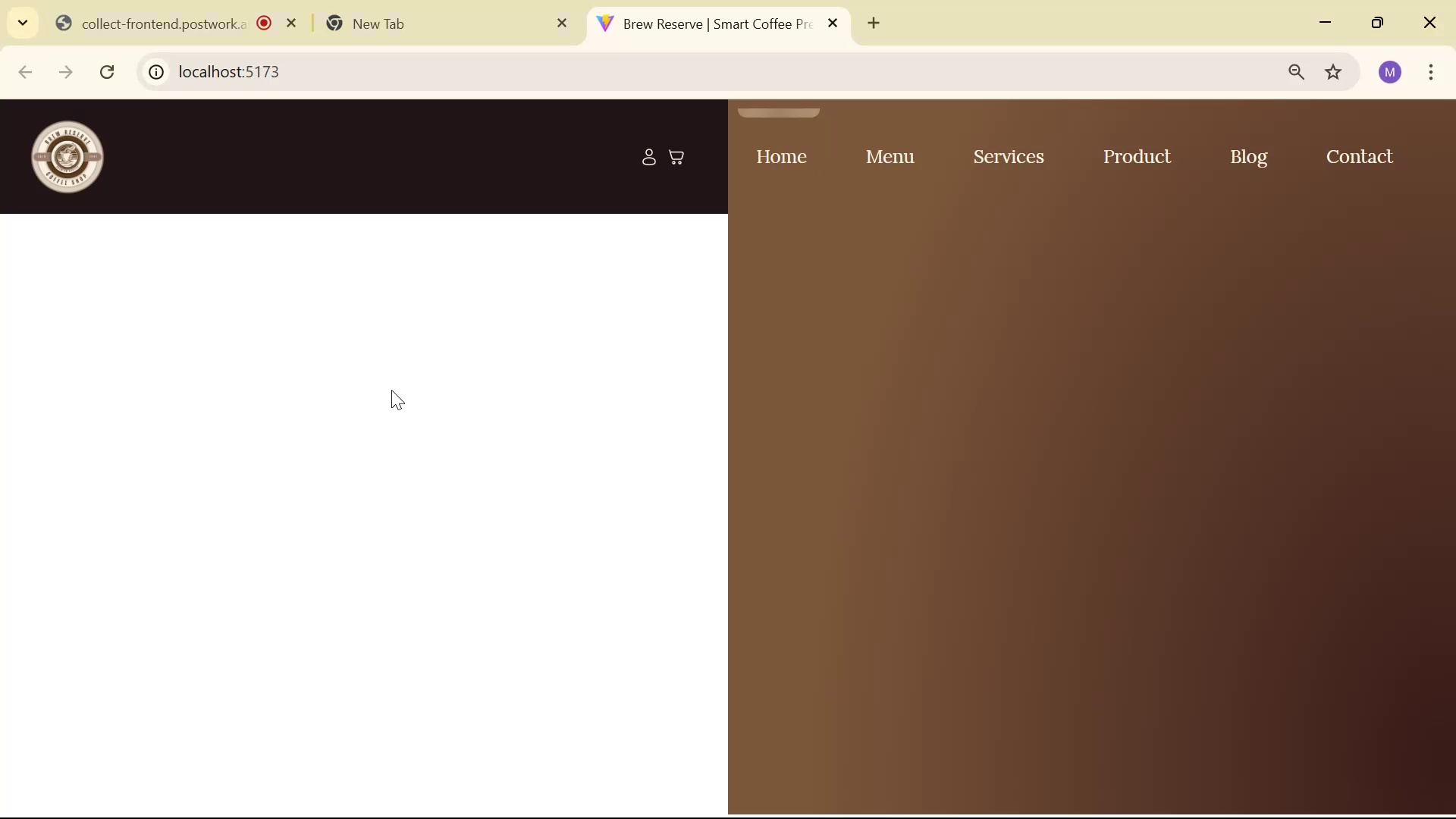 
key(Alt+AltLeft)
 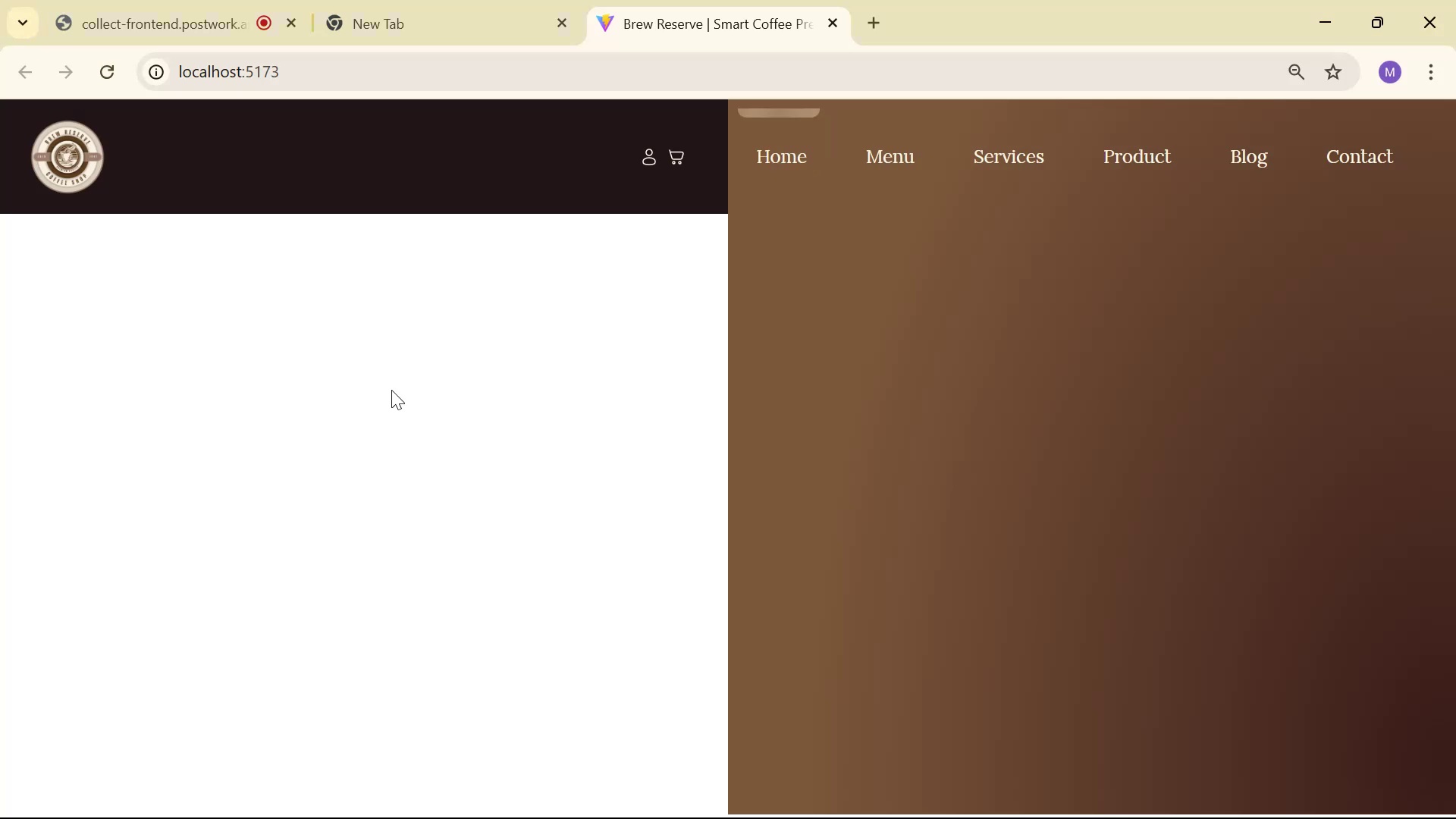 
key(Alt+Tab)
 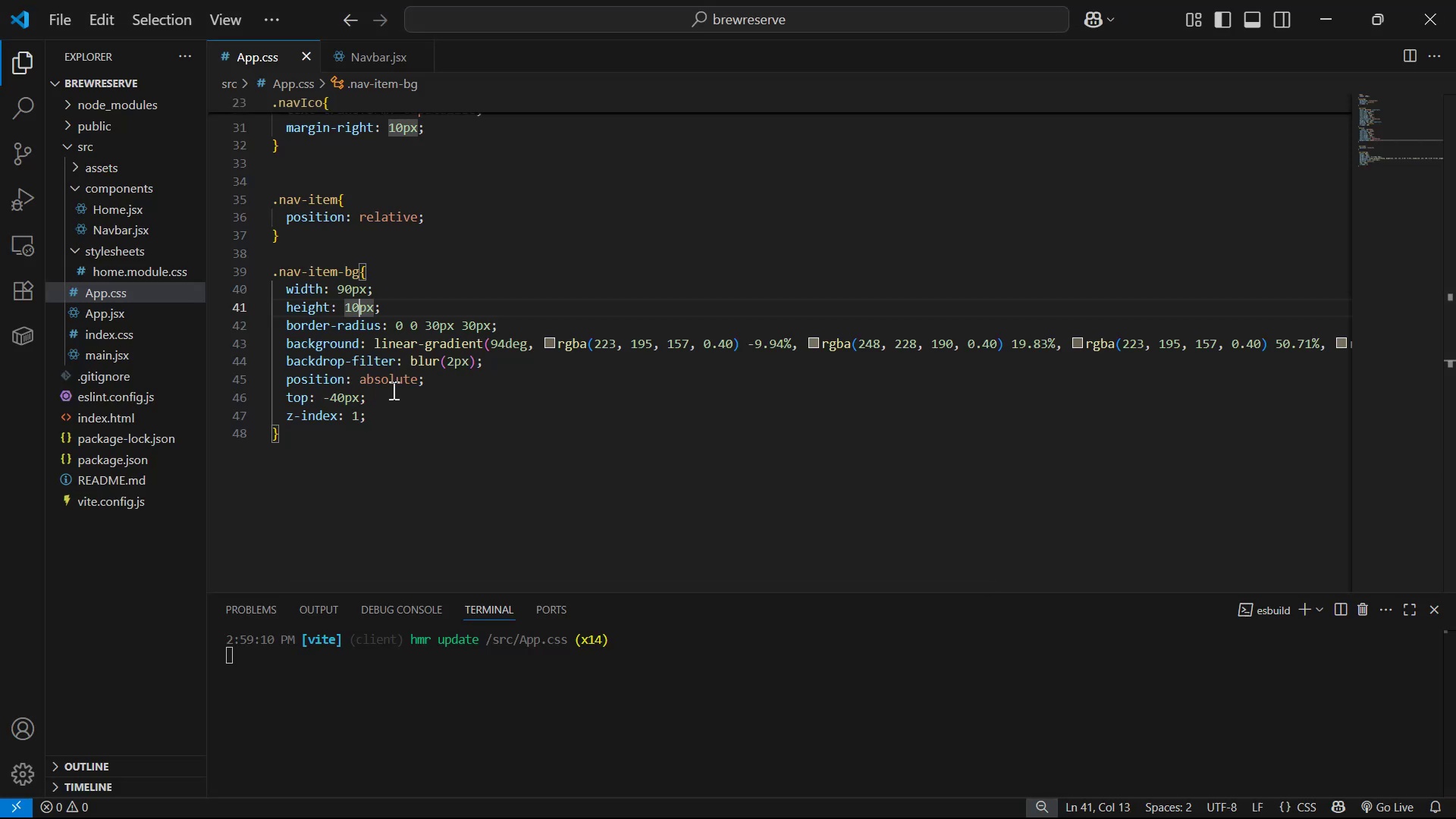 
key(0)
 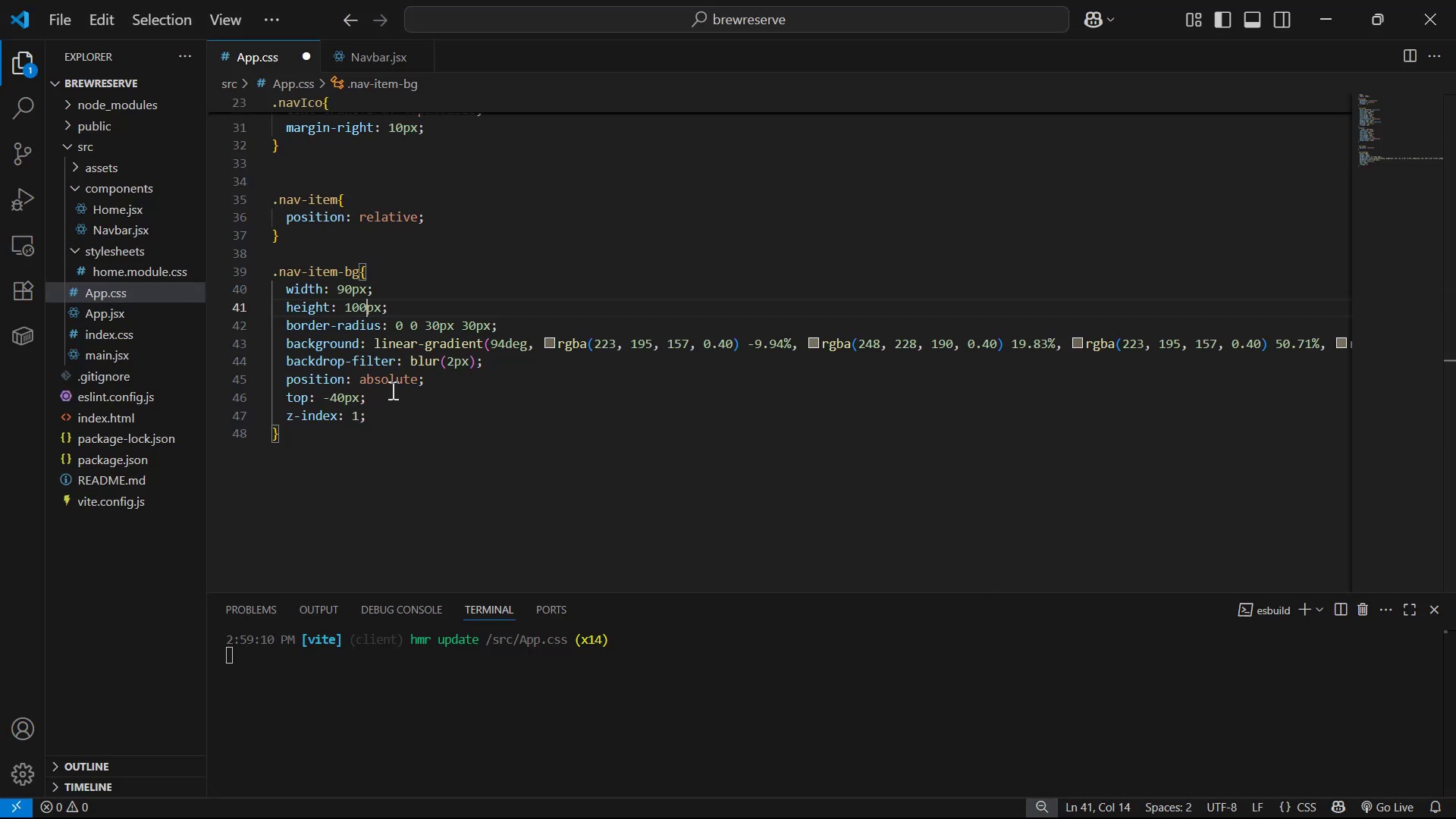 
key(Control+S)
 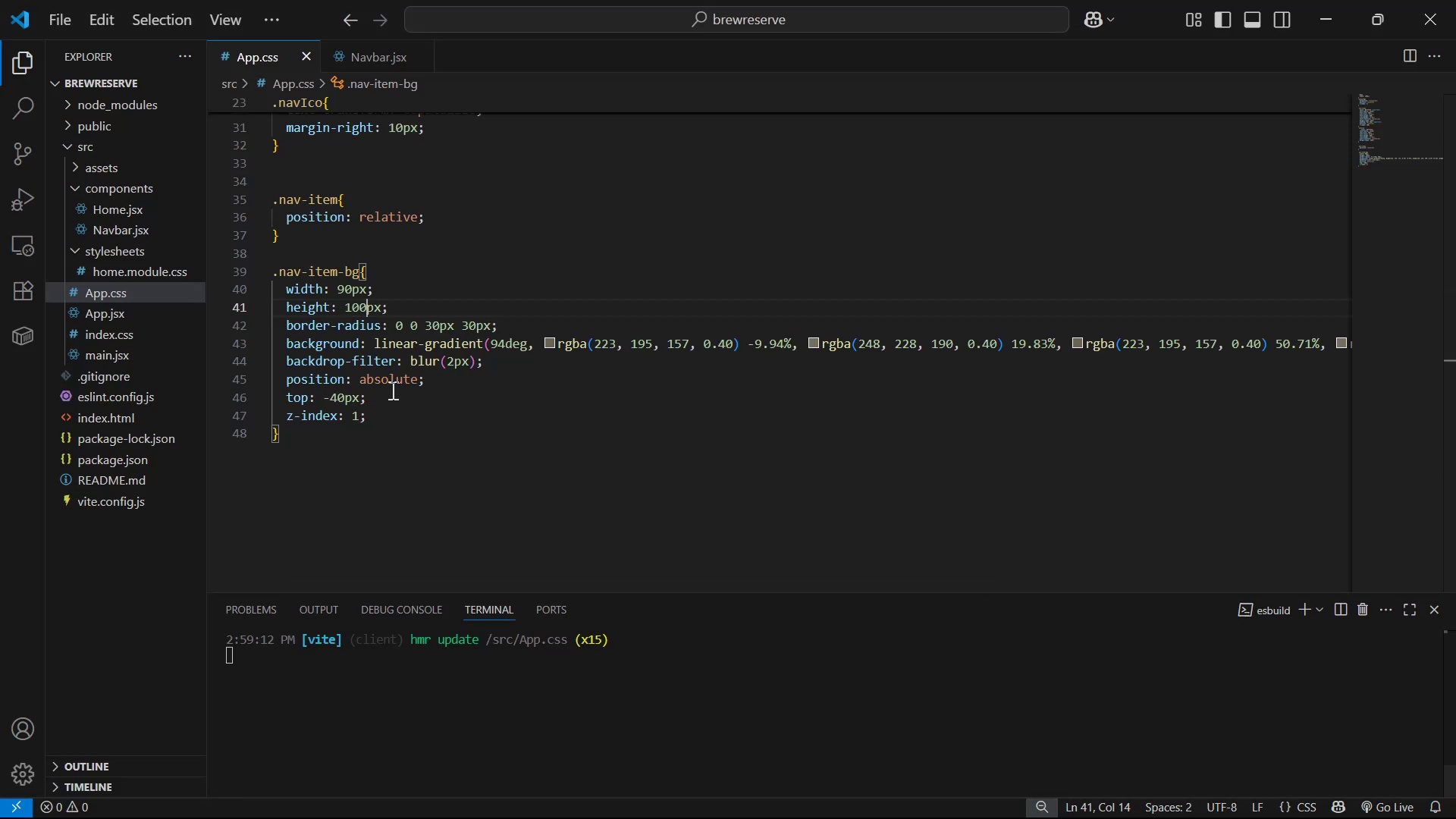 
key(Alt+AltLeft)
 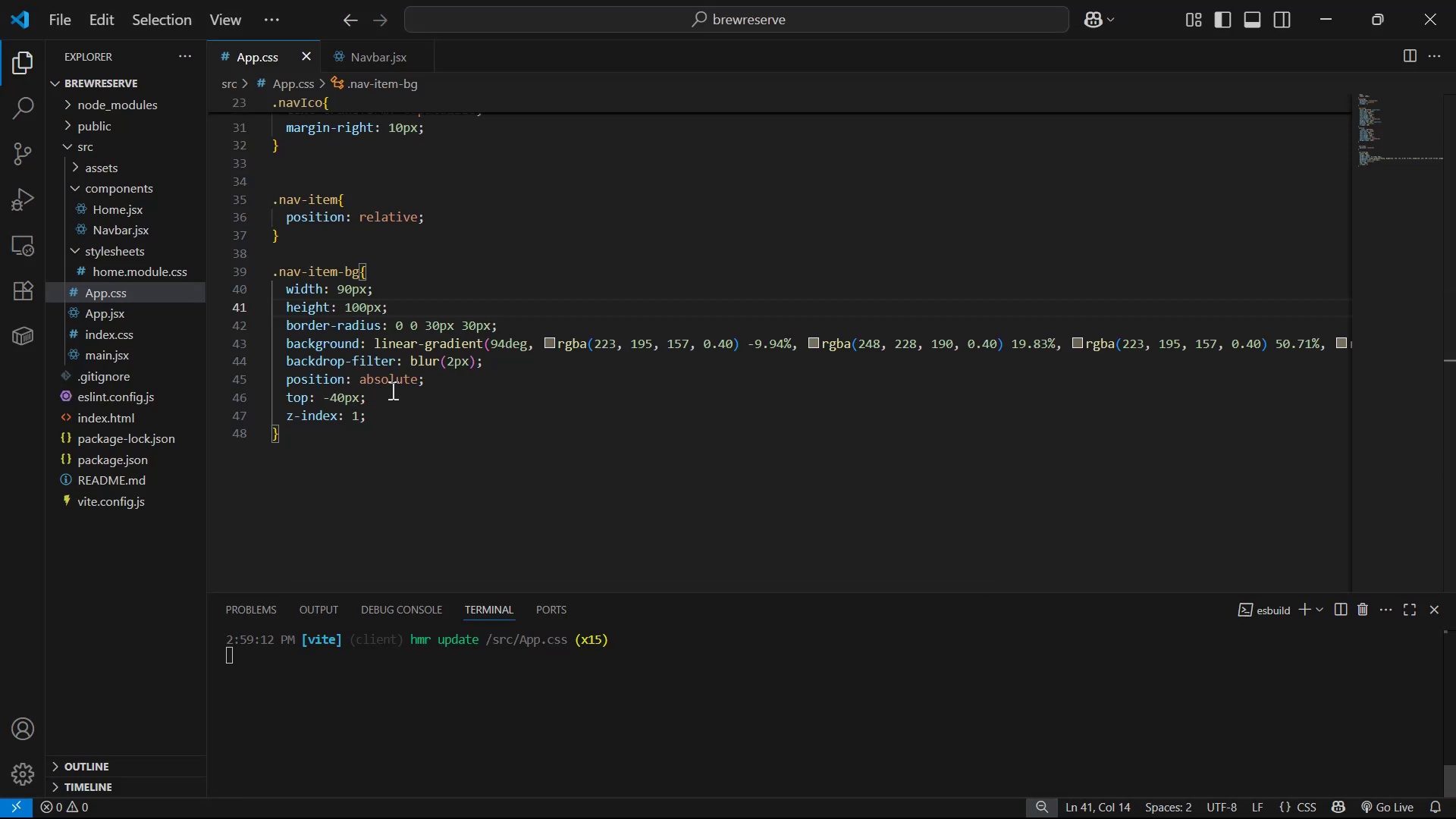 
key(Alt+Tab)
 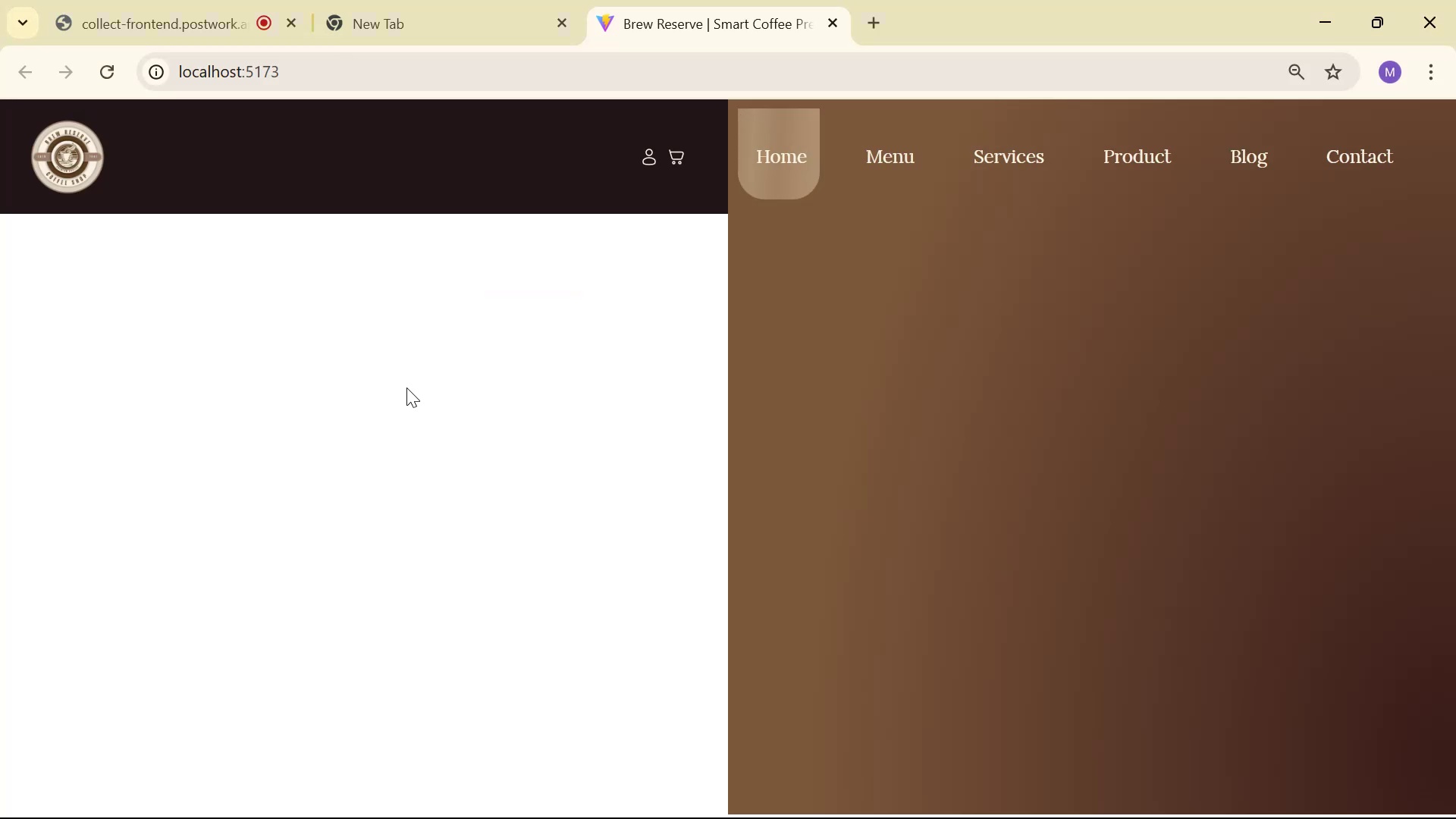 
key(Alt+AltLeft)
 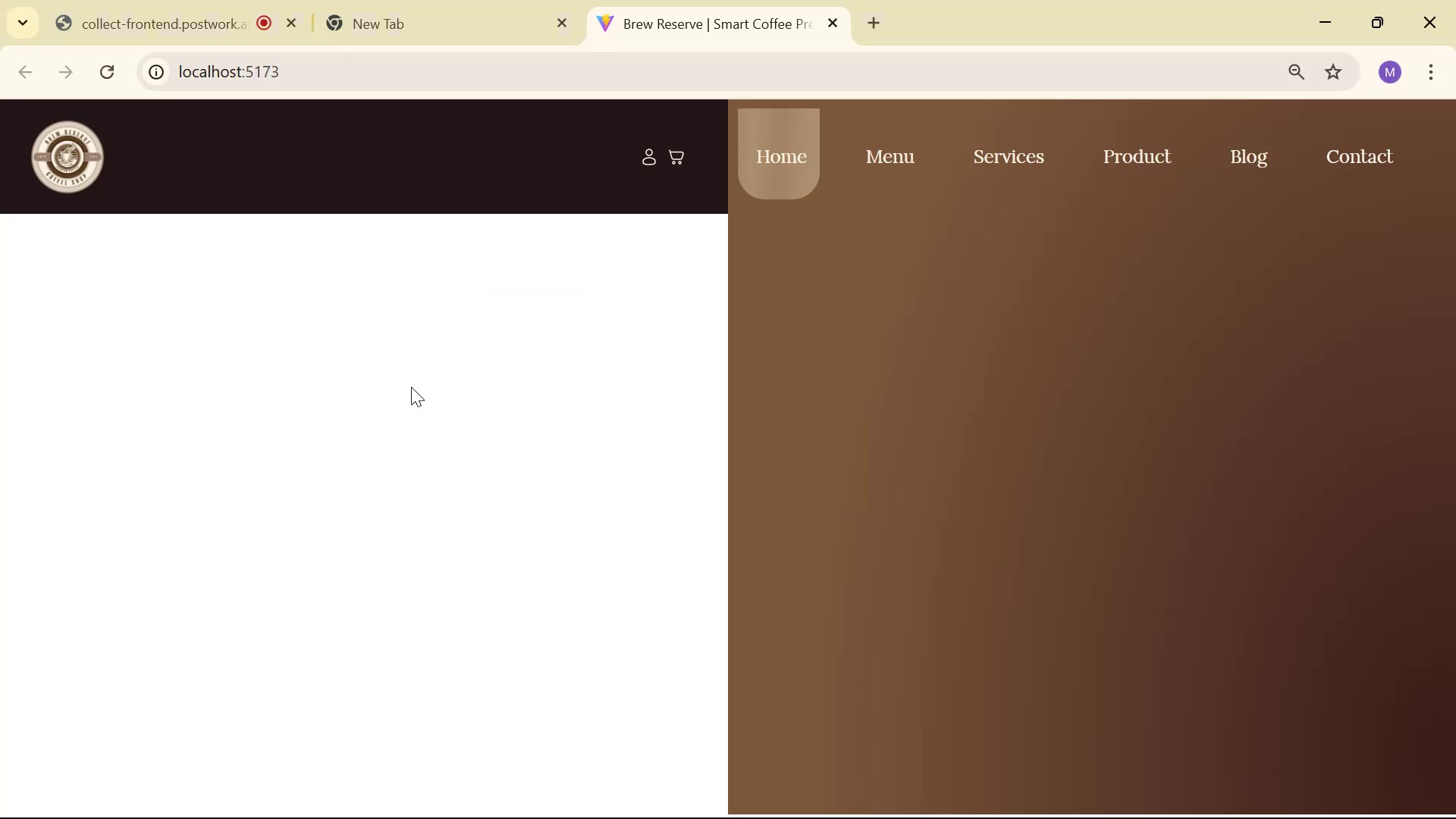 
key(Alt+Tab)
 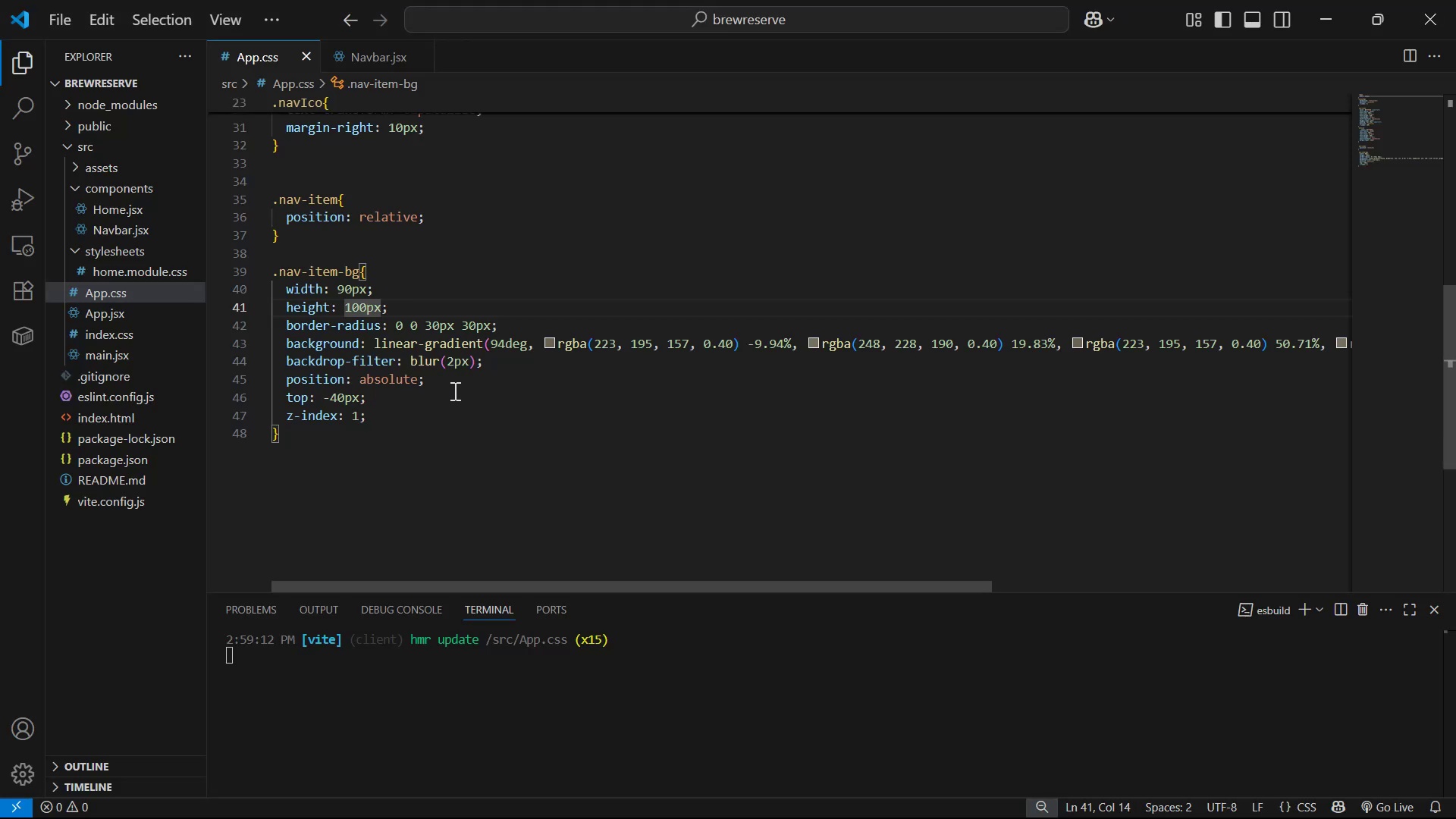 
key(Alt+AltLeft)
 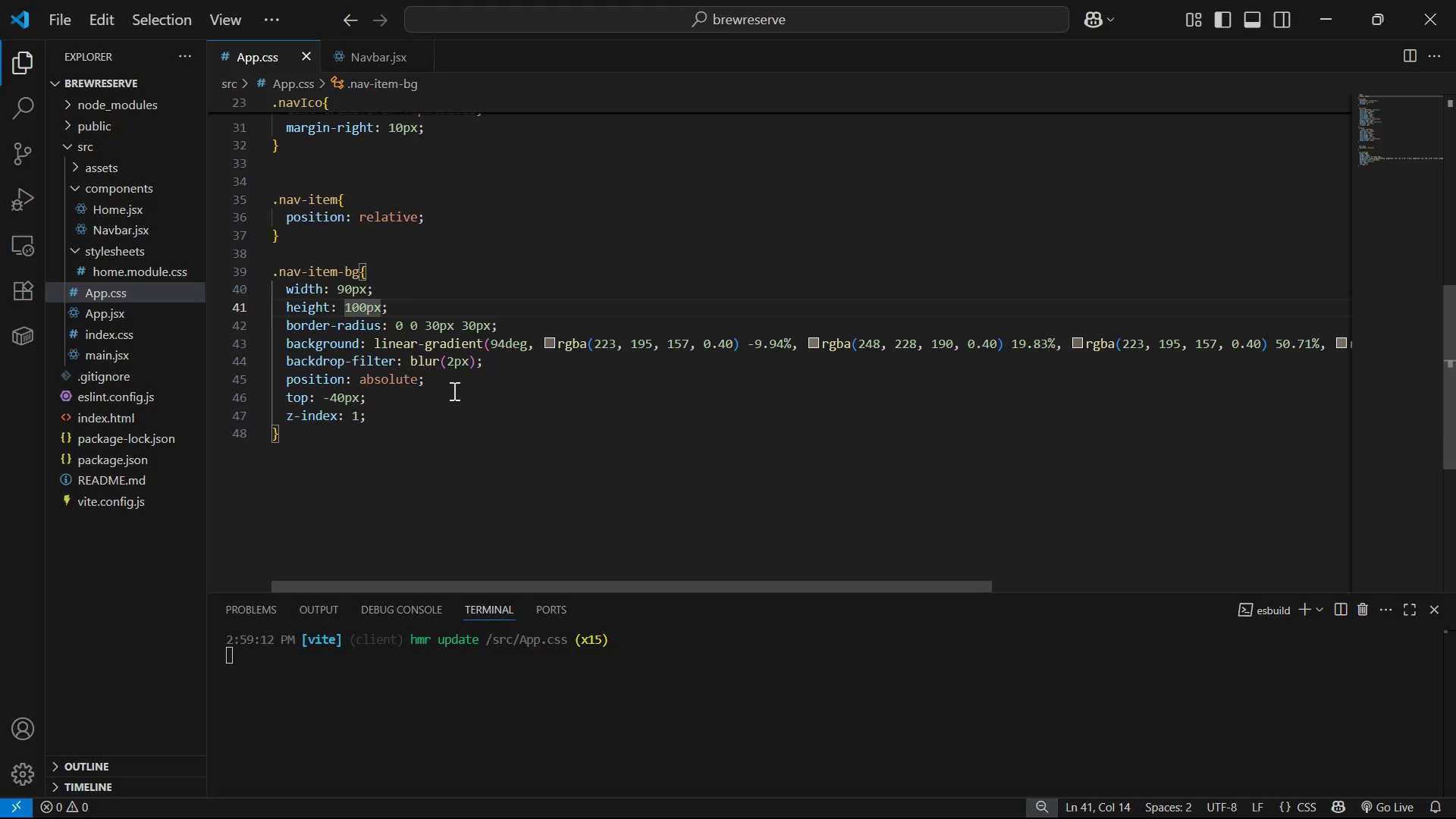 
key(Alt+Tab)
 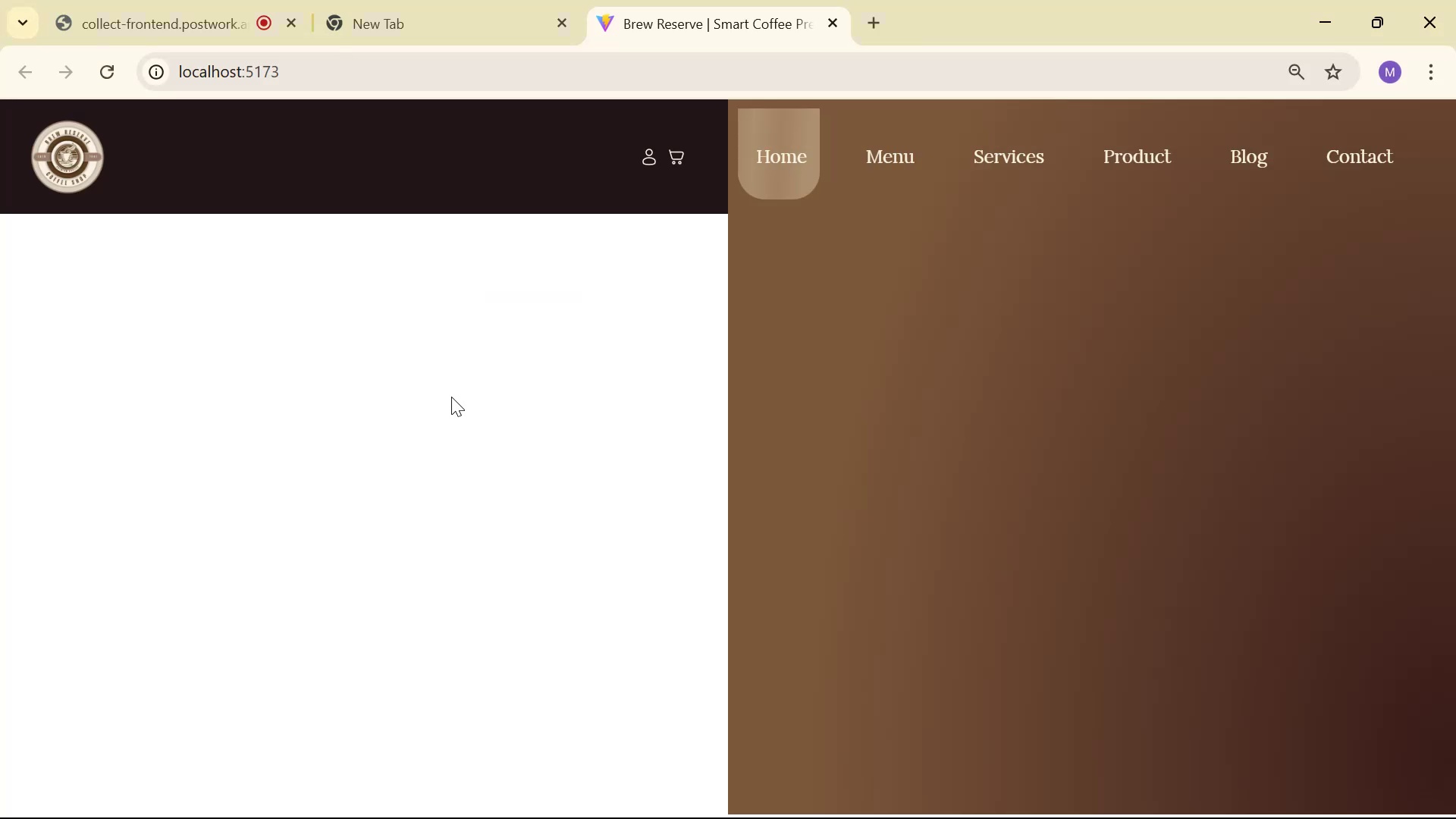 
key(Alt+AltLeft)
 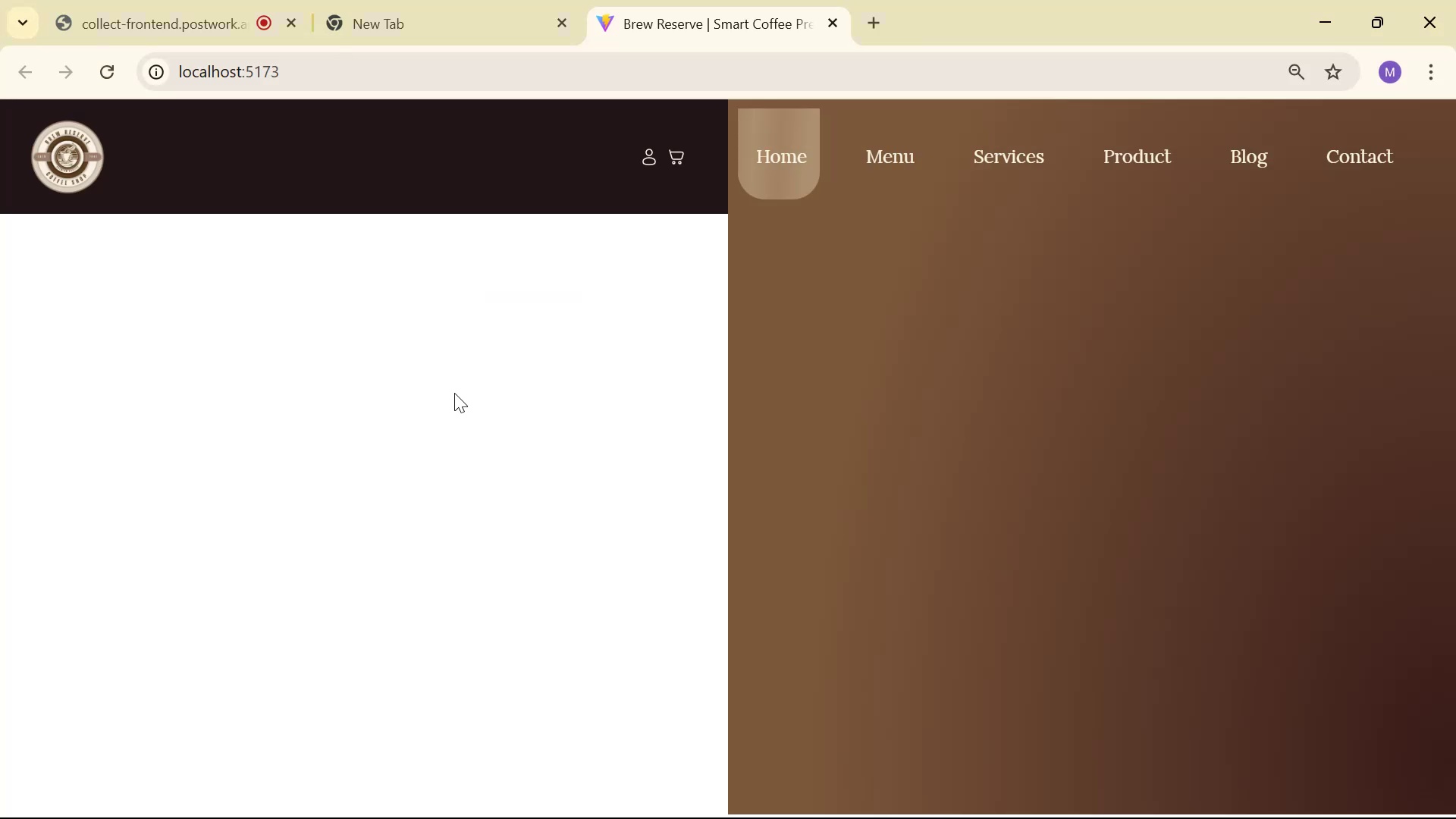 
key(Alt+Tab)
 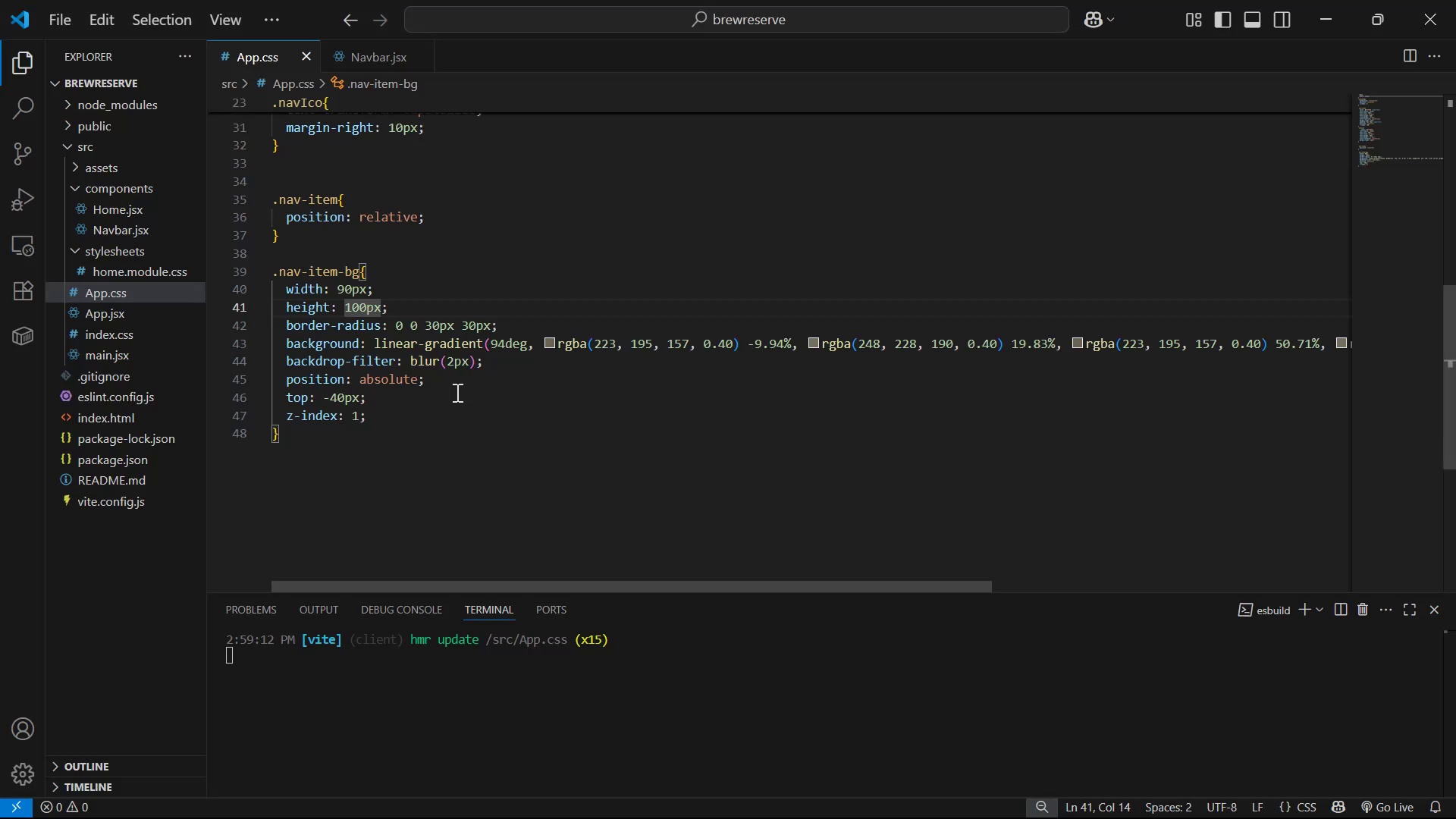 
key(Backspace)
 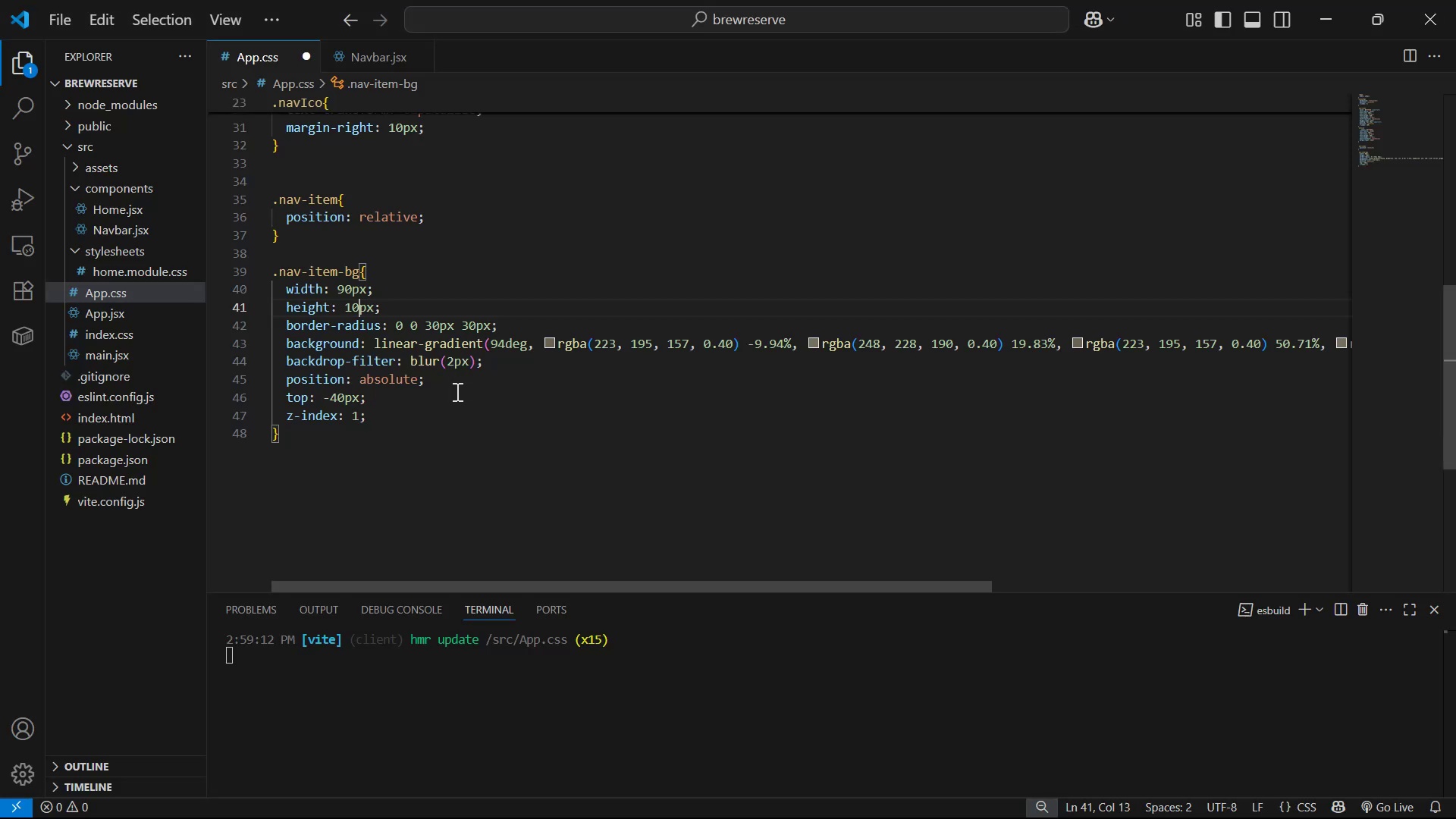 
key(Backspace)
 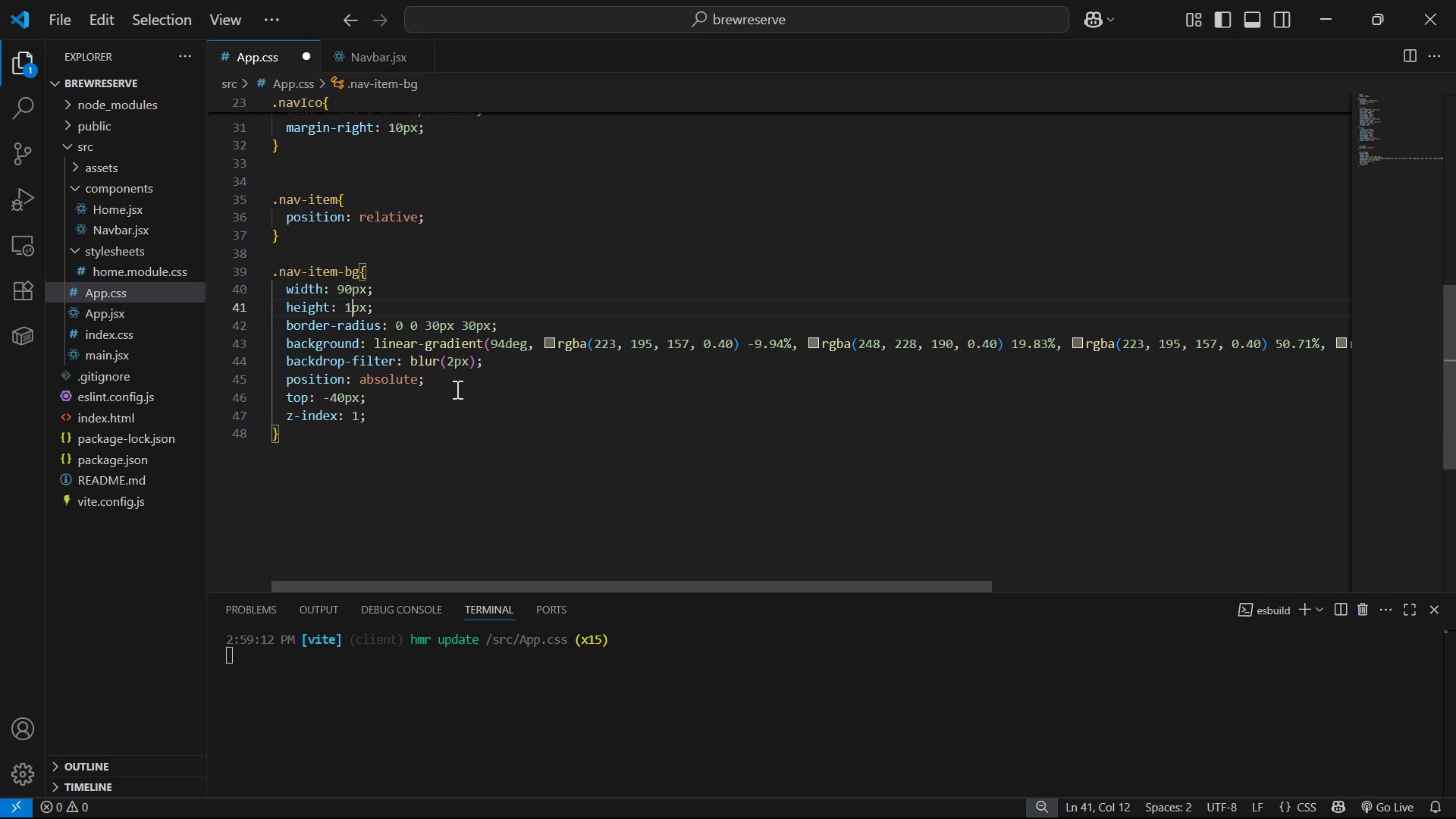 
key(Backspace)
 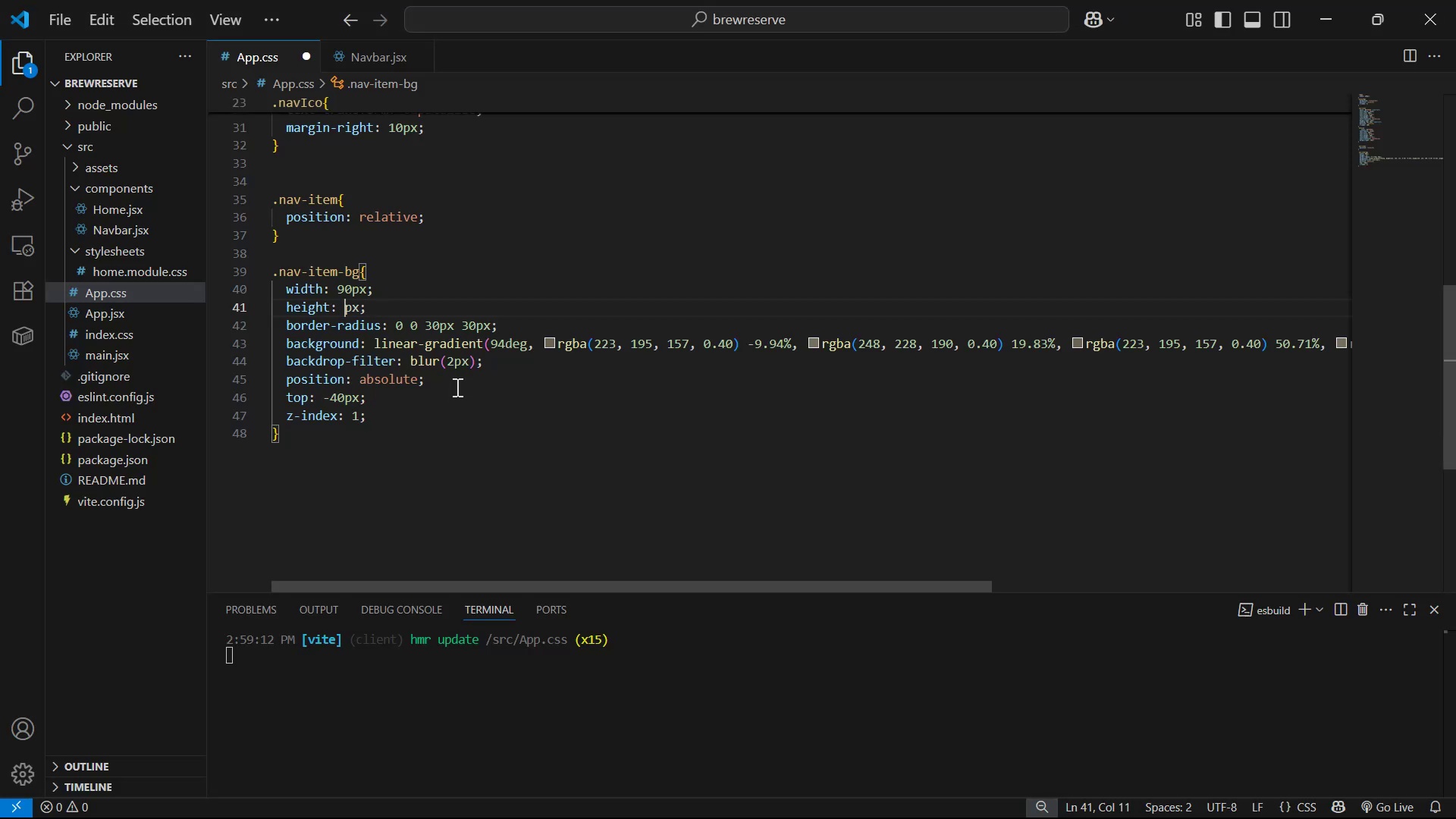 
key(Control+Z)
 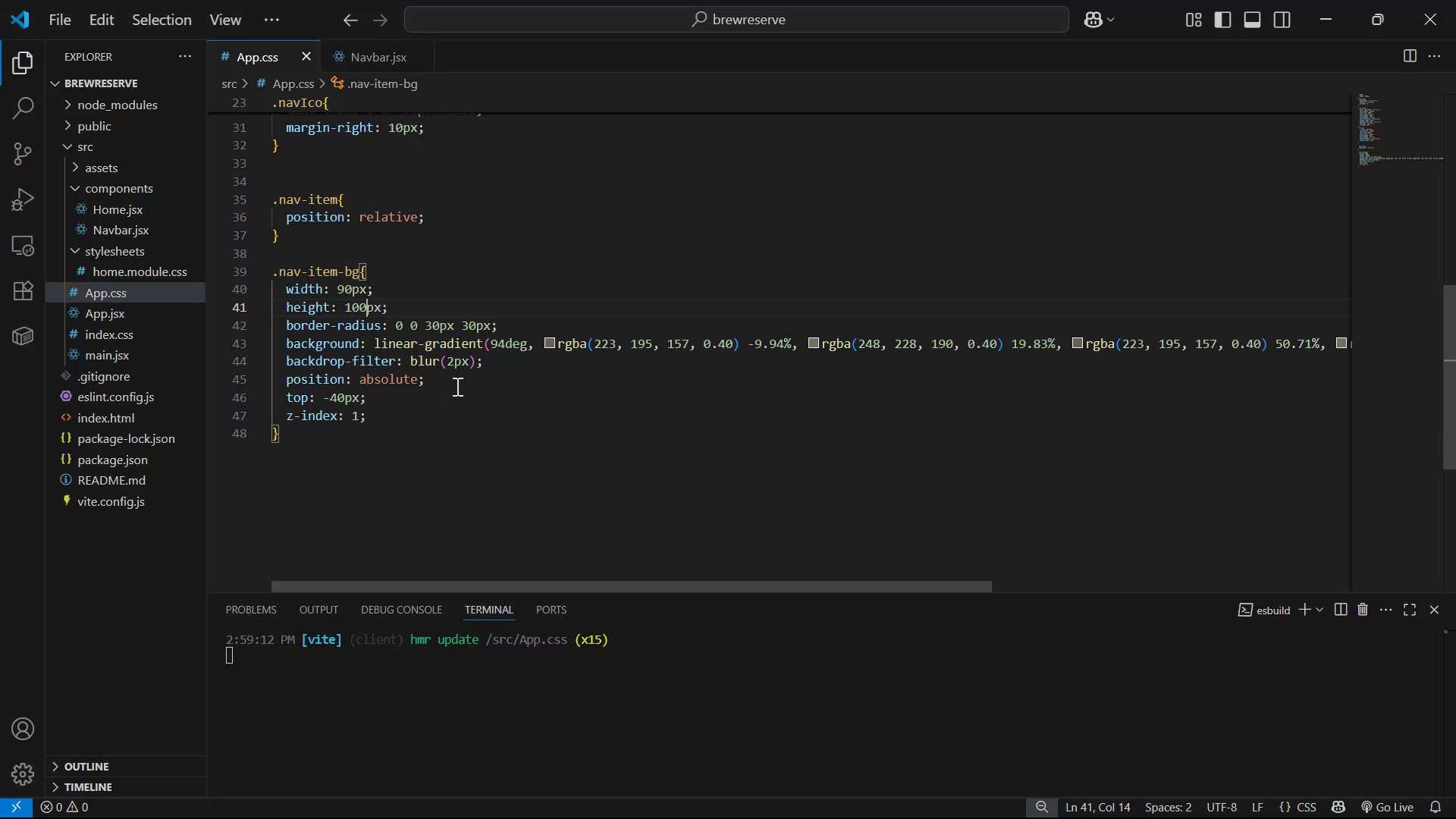 
key(Control+Z)
 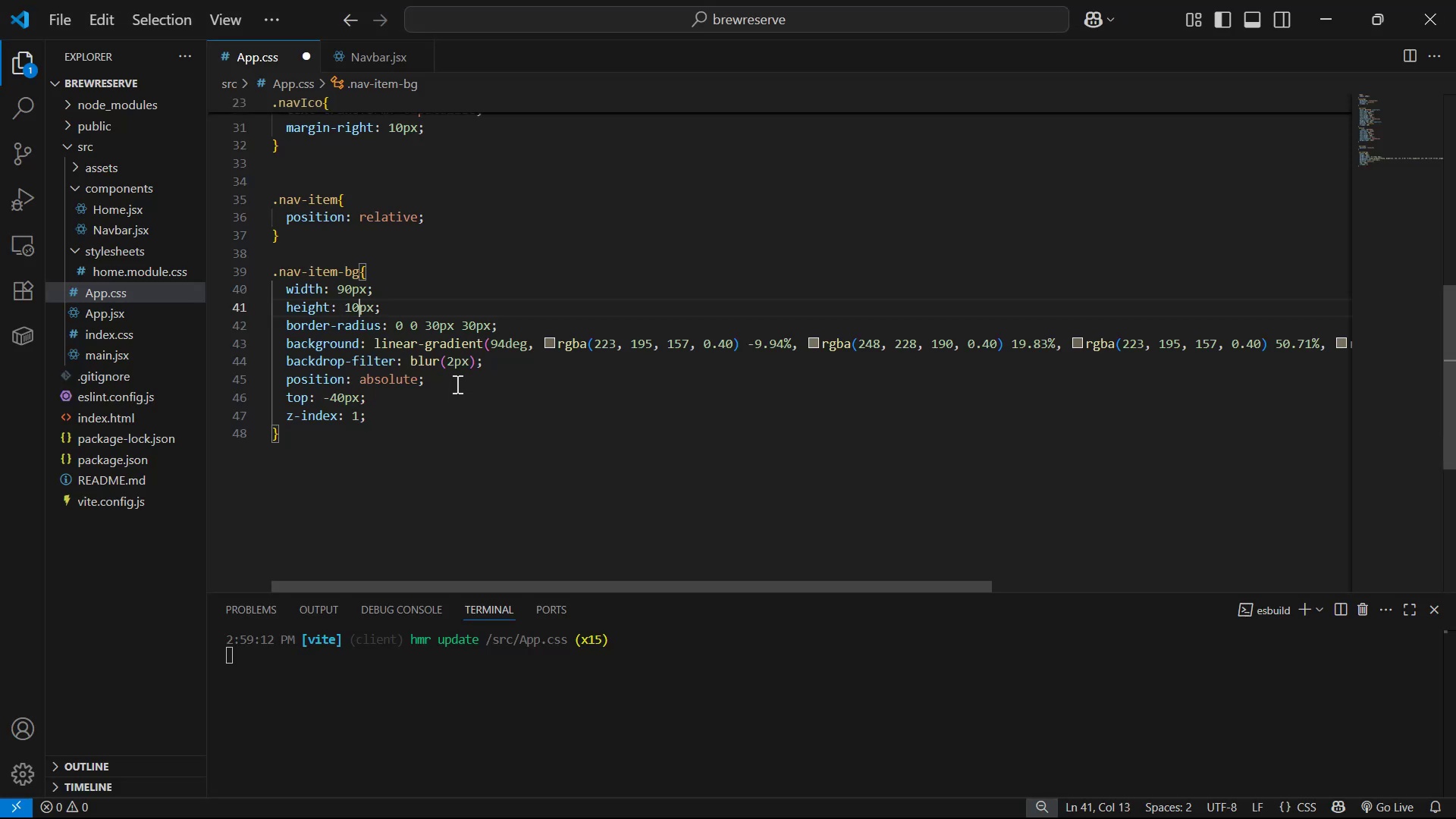 
key(Control+Z)
 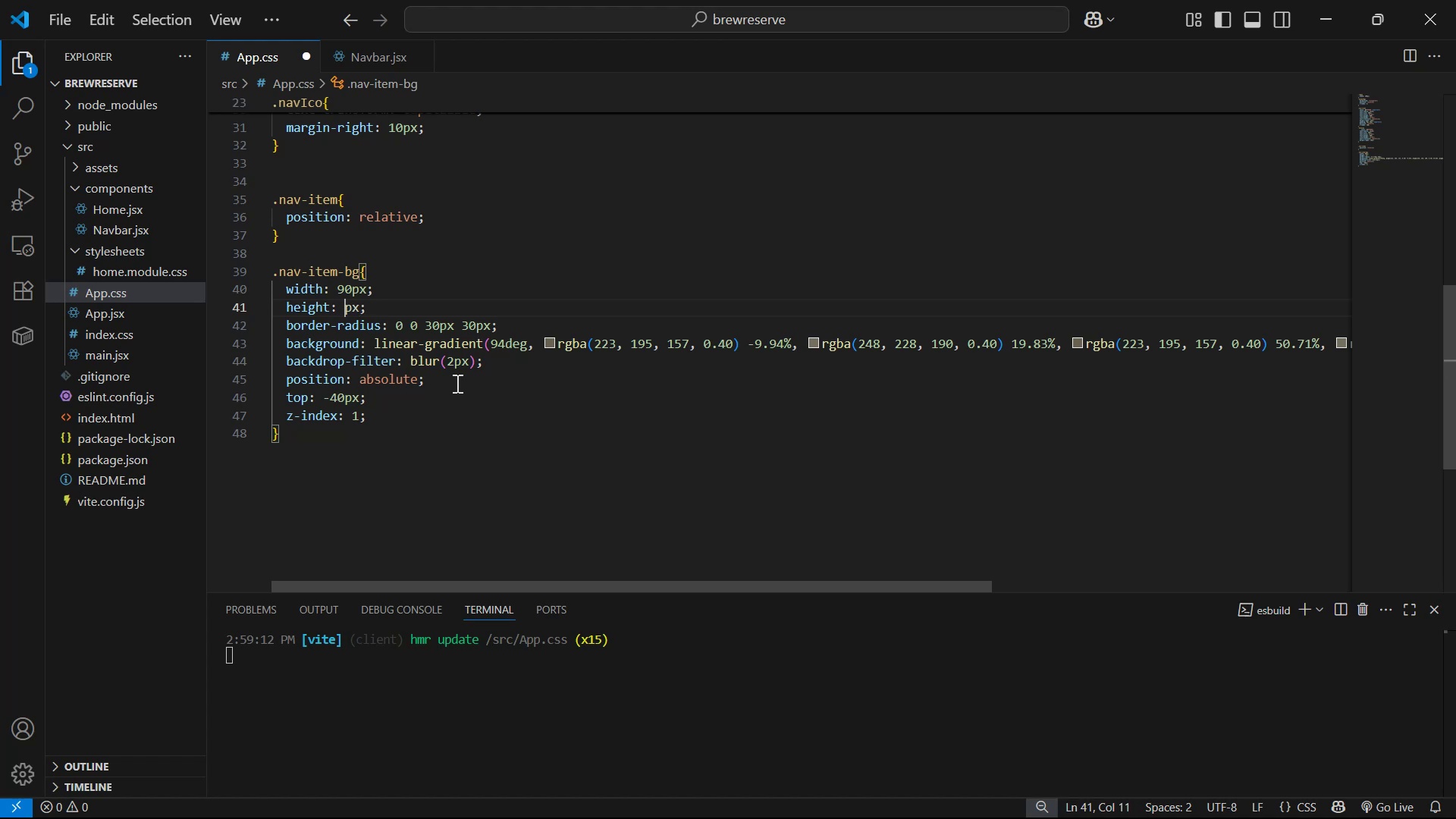 
key(Control+Z)
 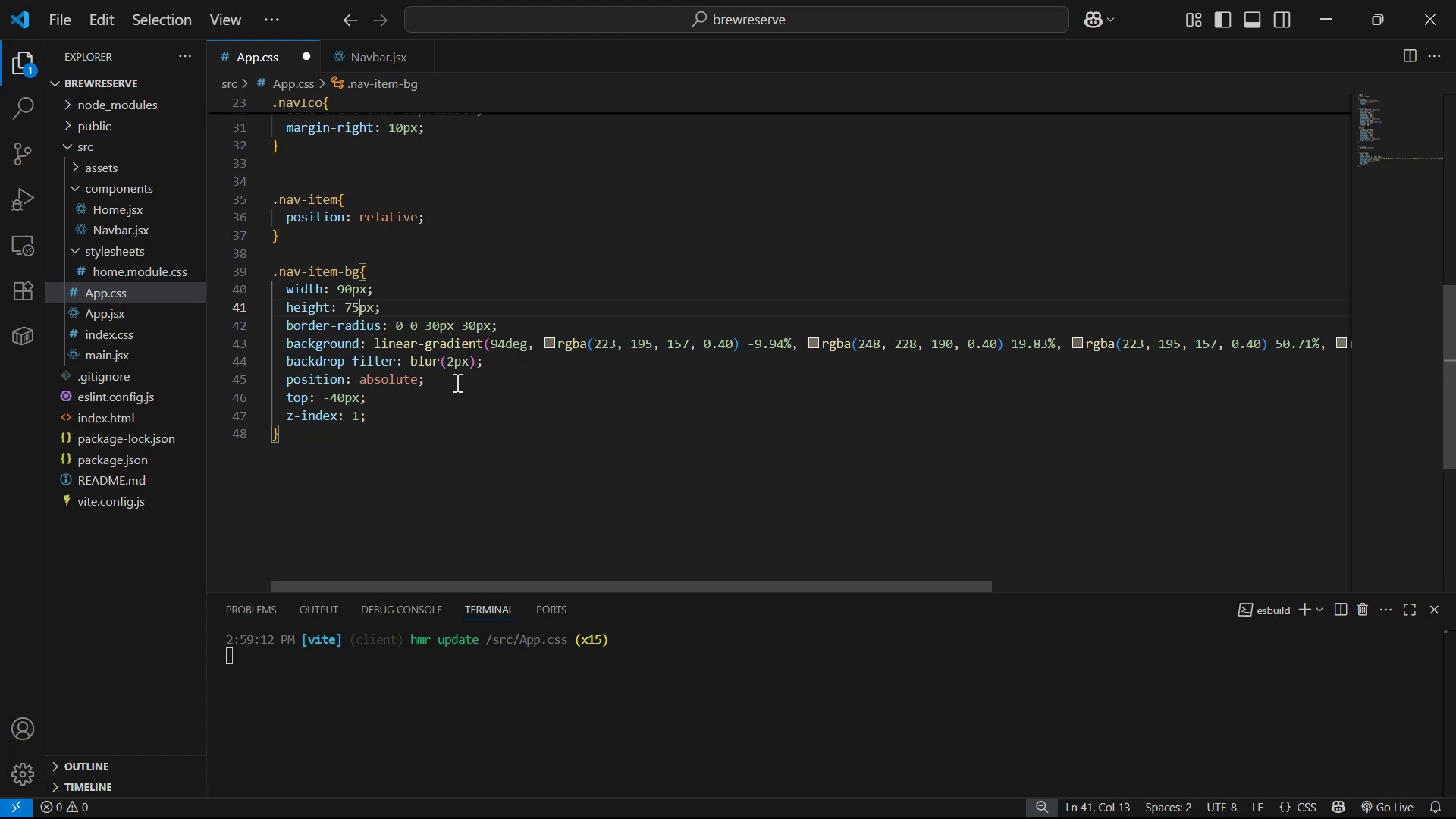 
key(Control+S)
 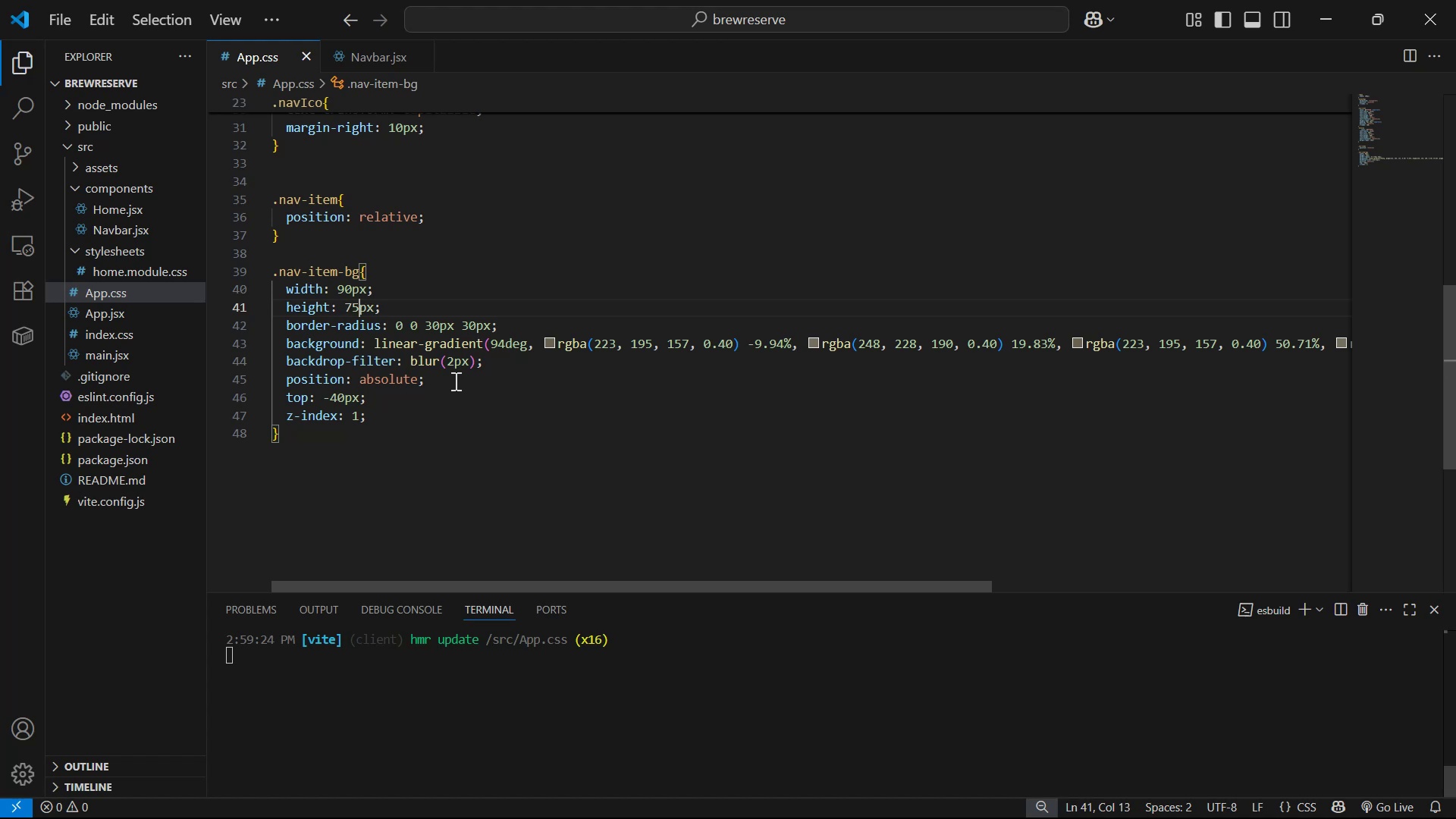 
key(Alt+AltLeft)
 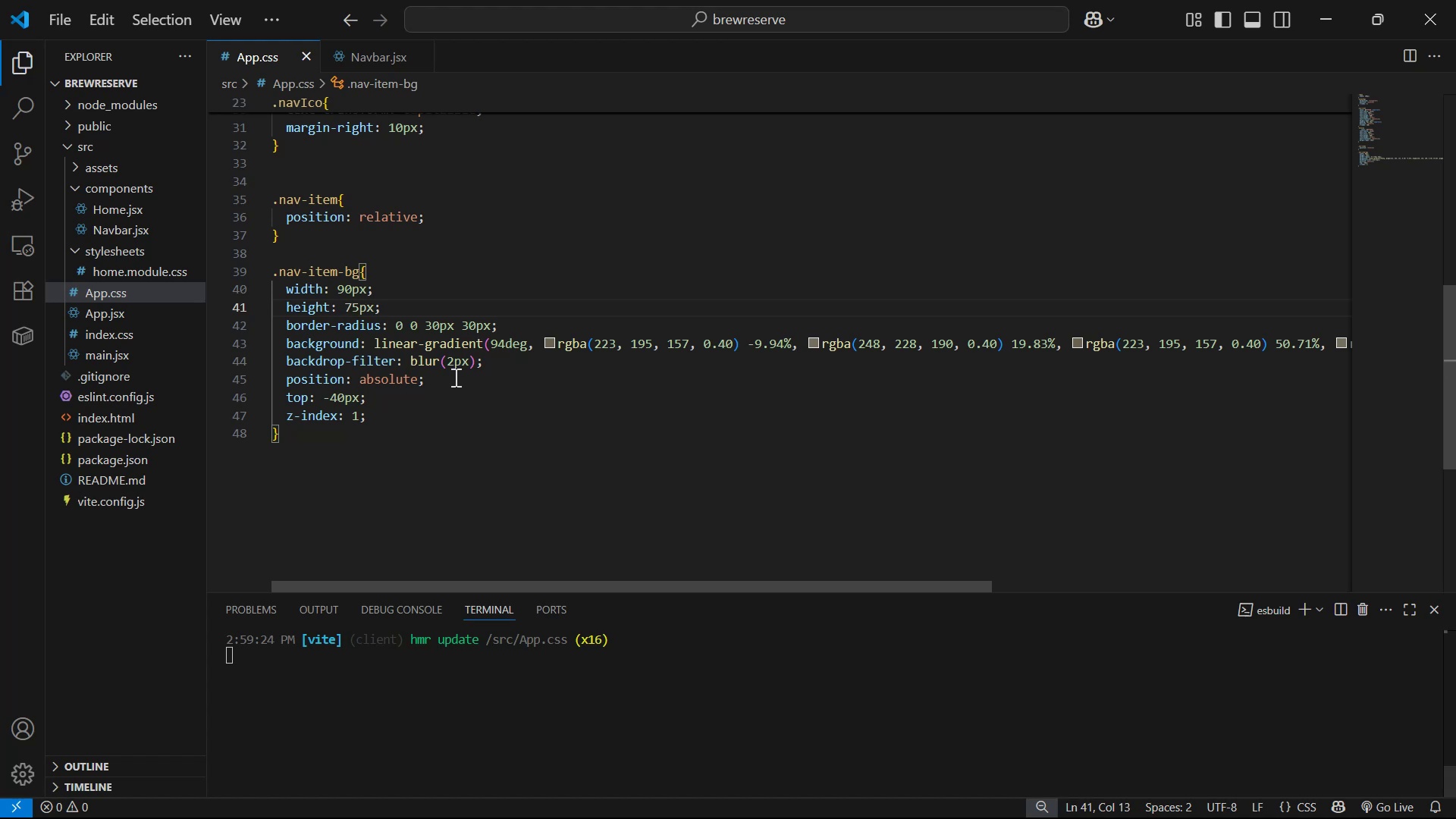 
key(Alt+Tab)
 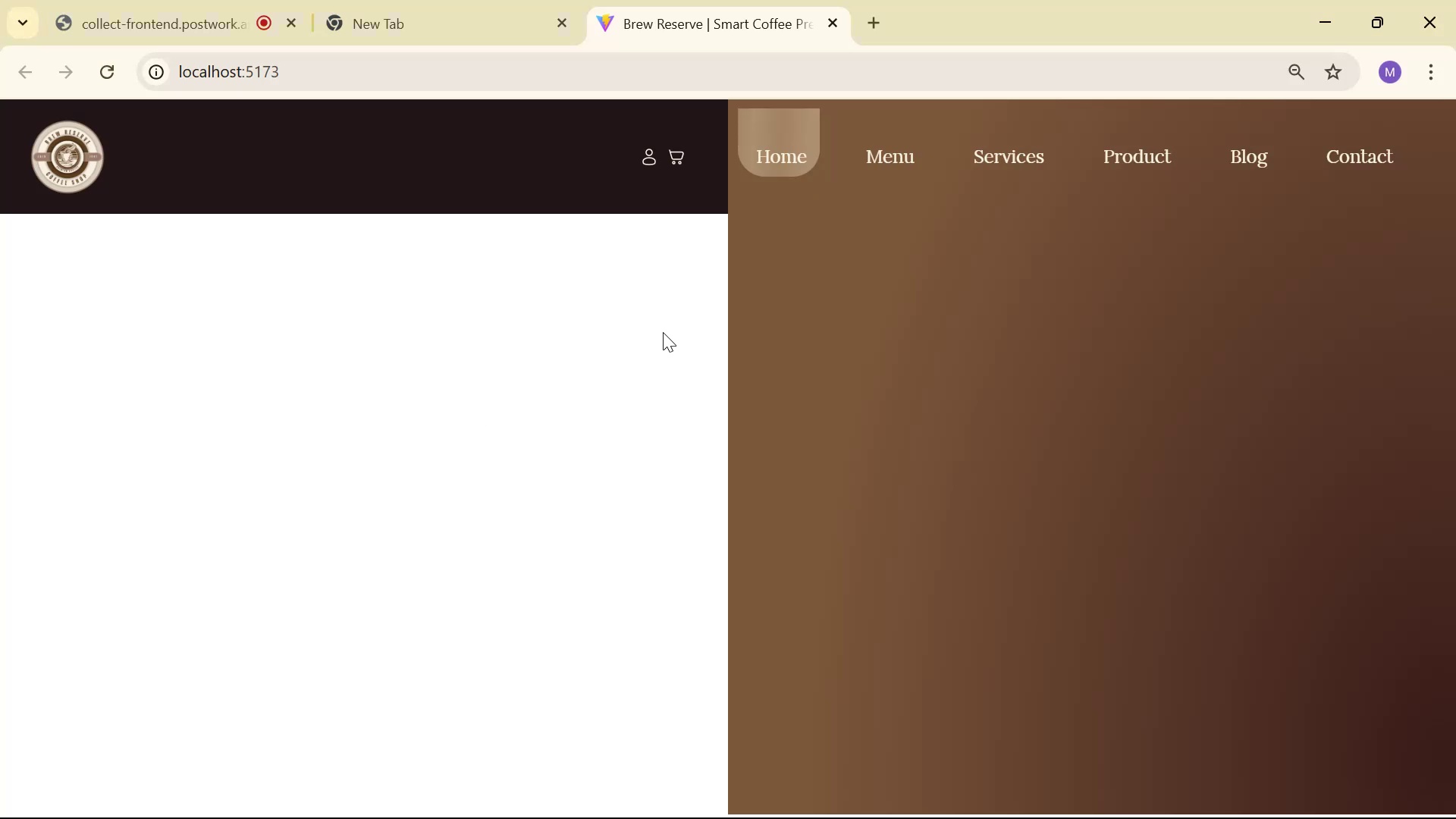 
key(Alt+AltLeft)
 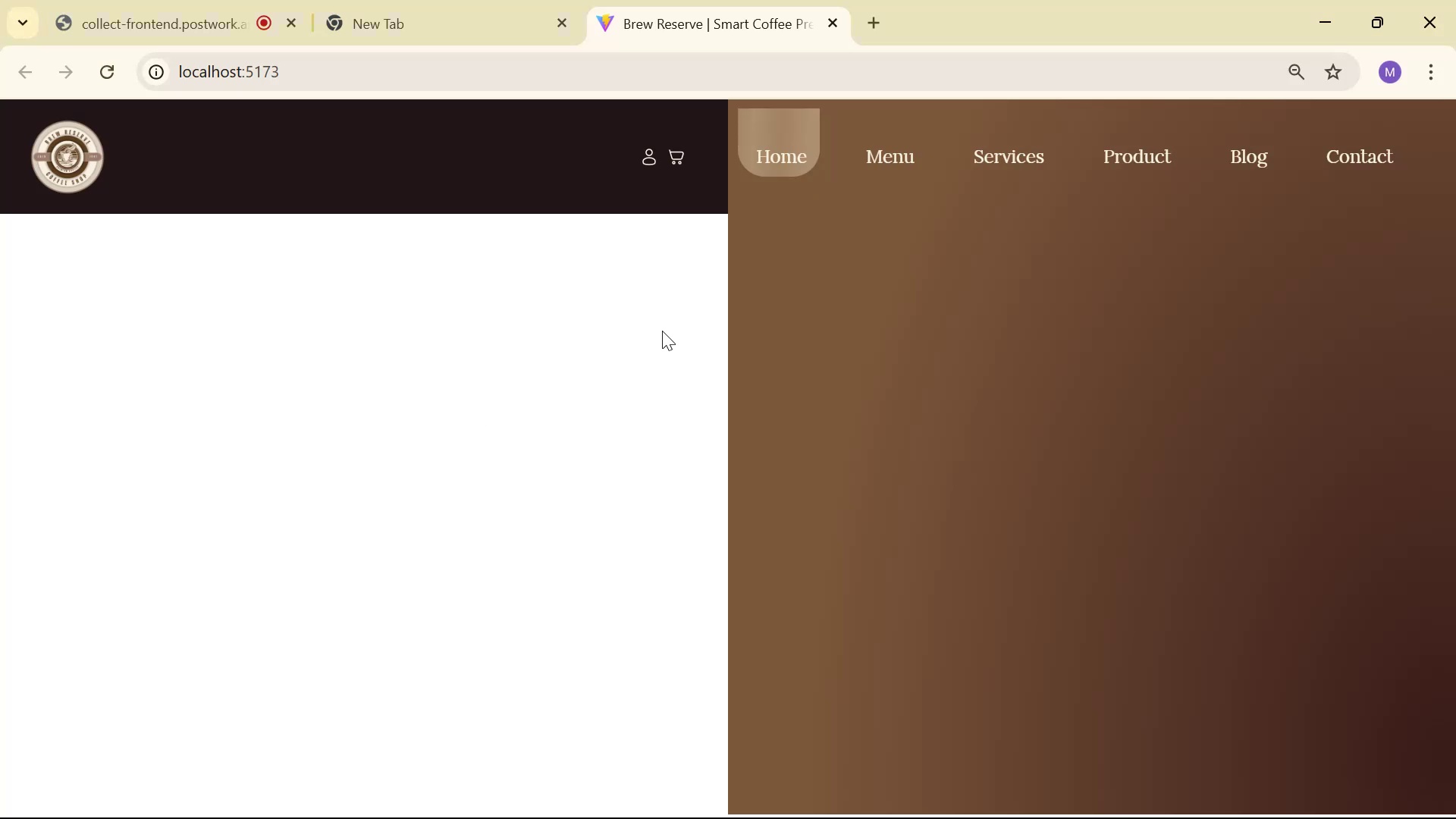 
key(Alt+Tab)
 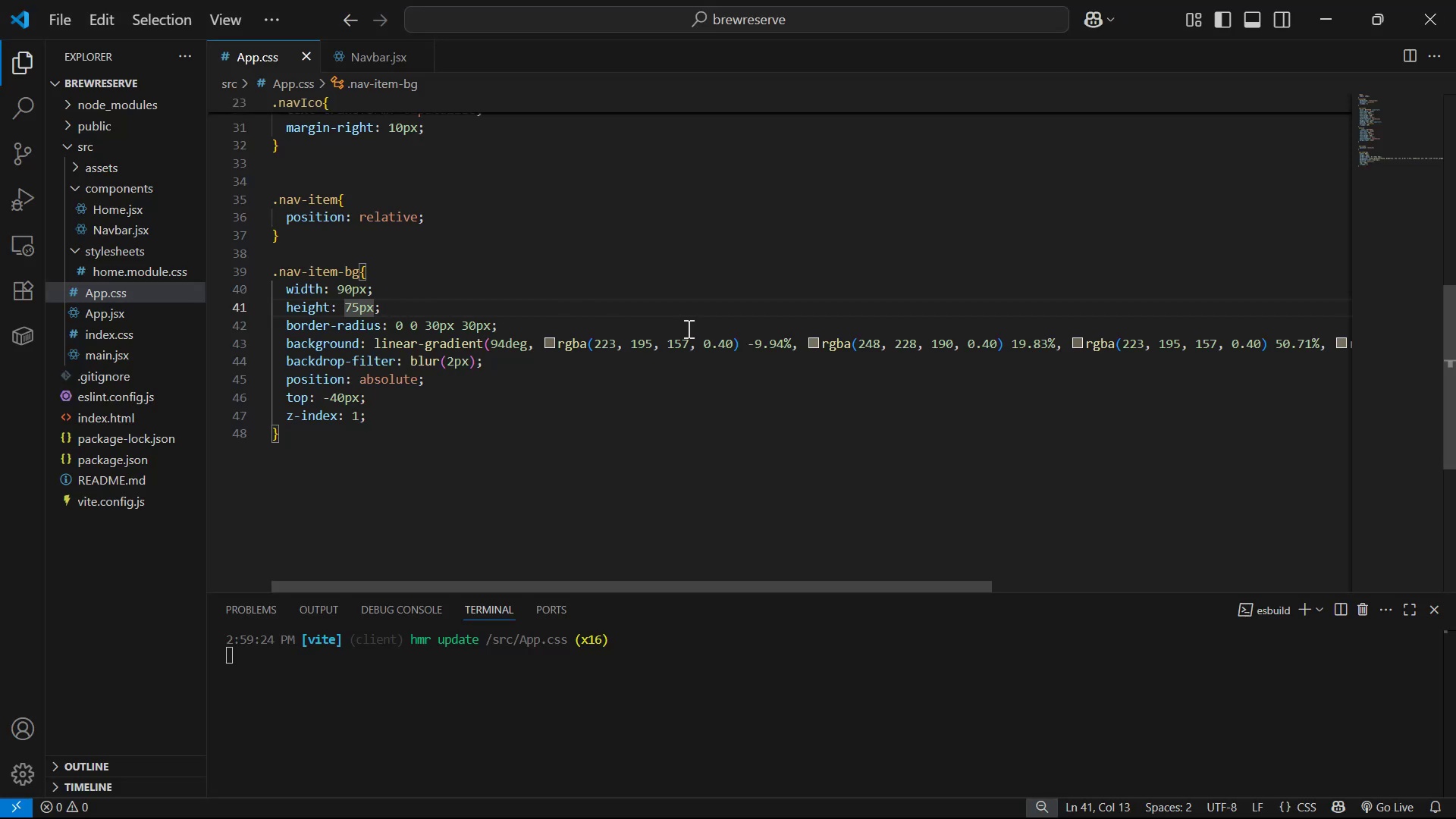 
key(ArrowUp)
 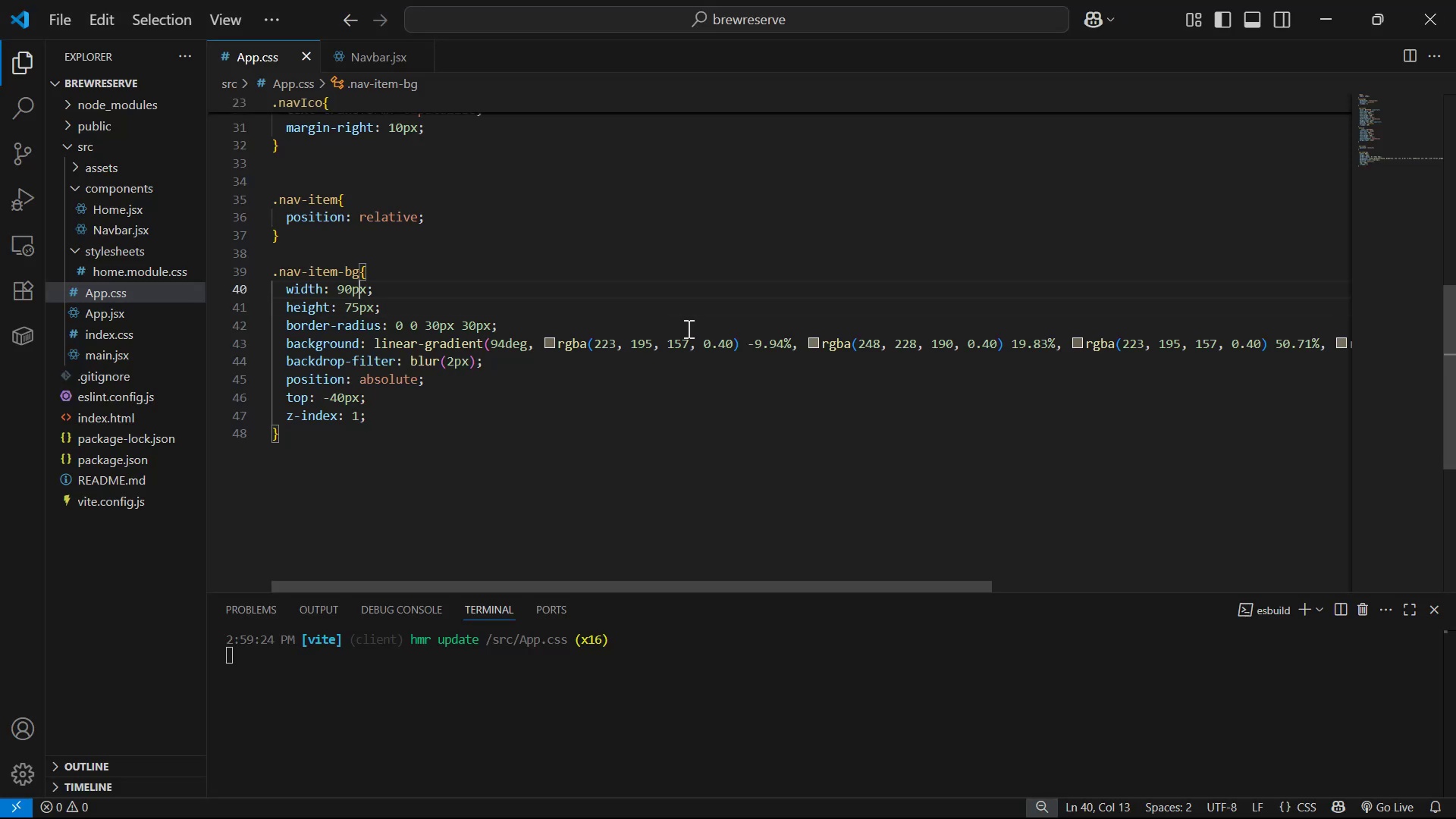 
key(ArrowLeft)
 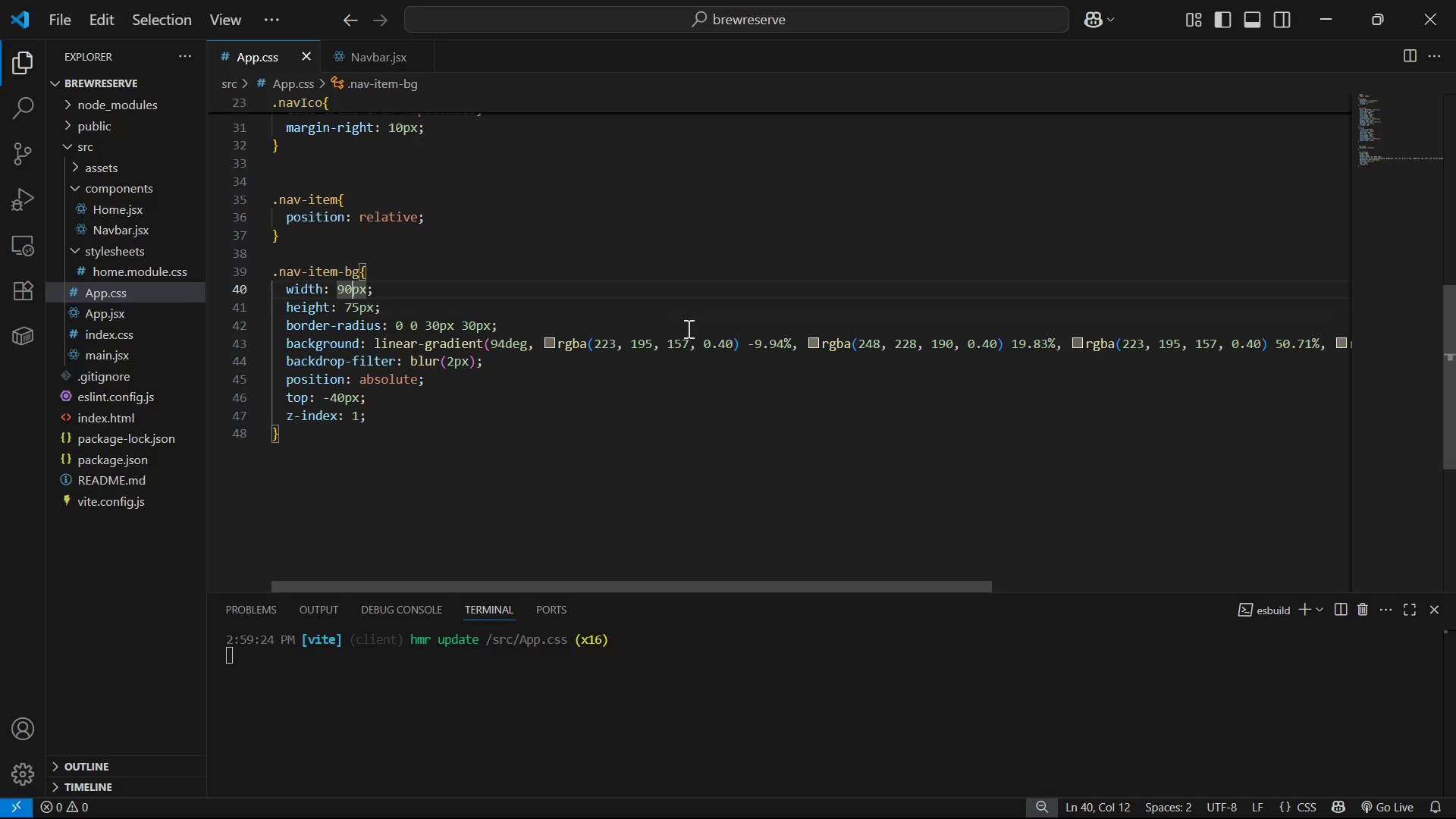 
key(Backspace)
 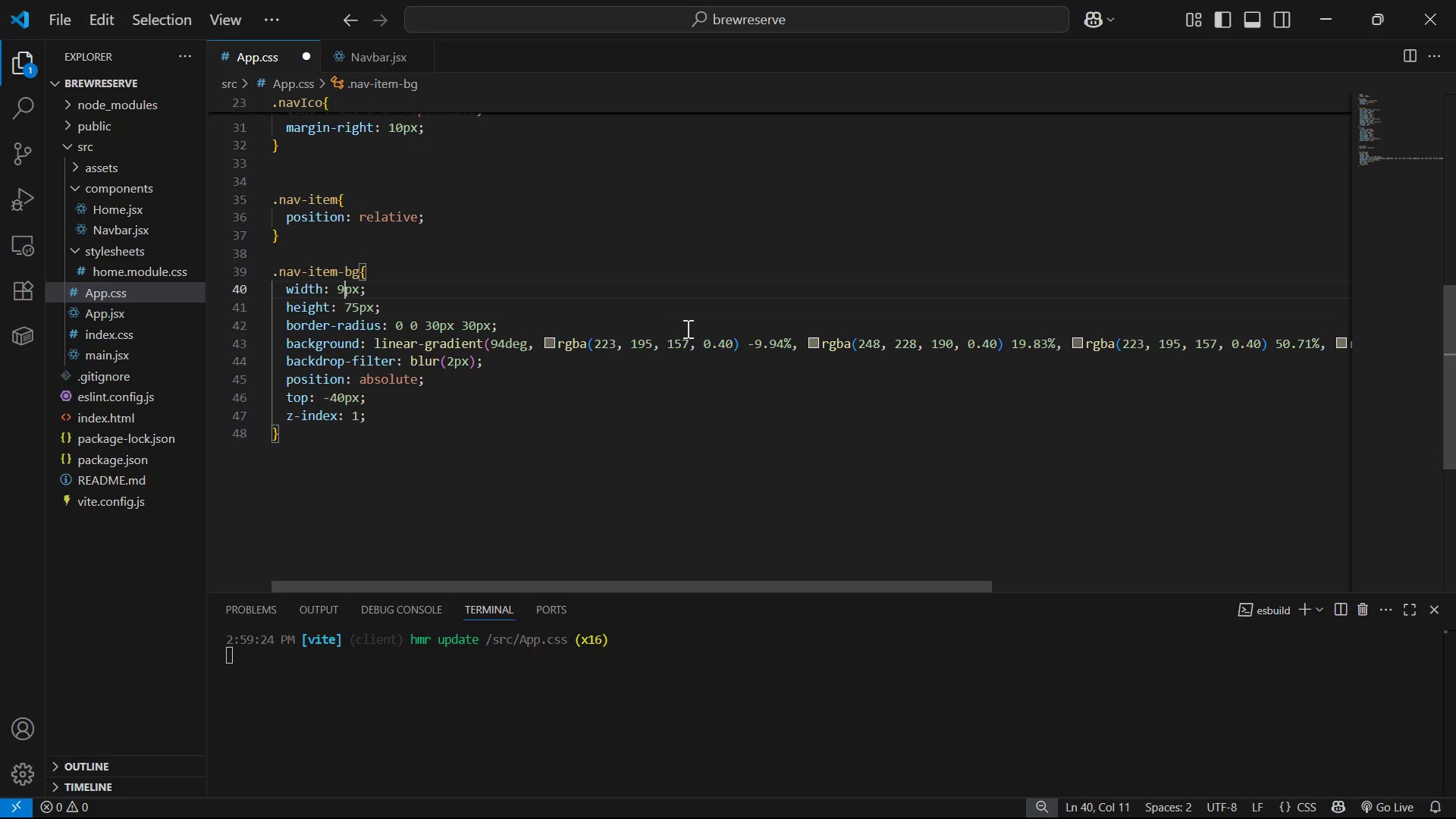 
key(5)
 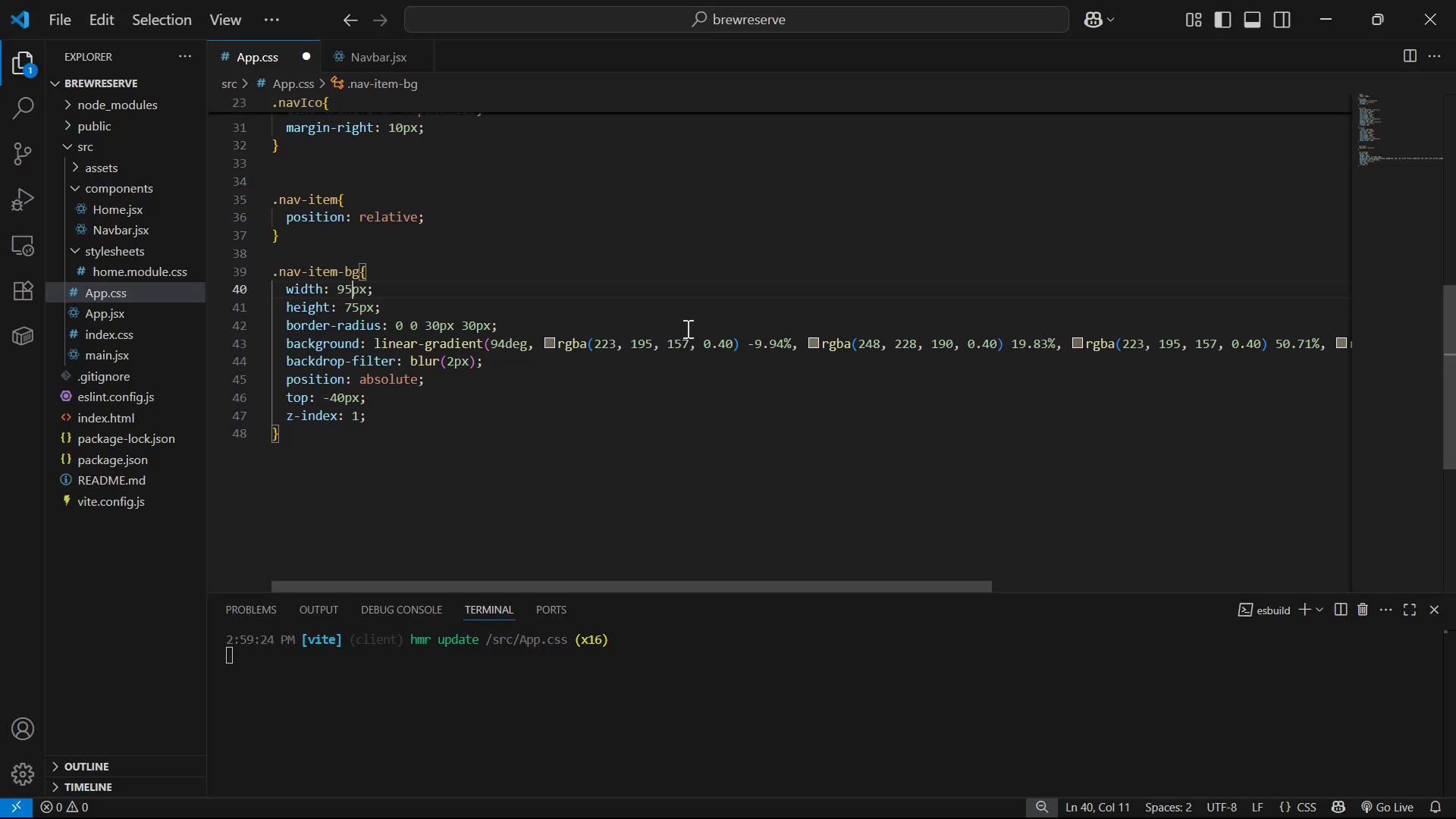 
key(Control+S)
 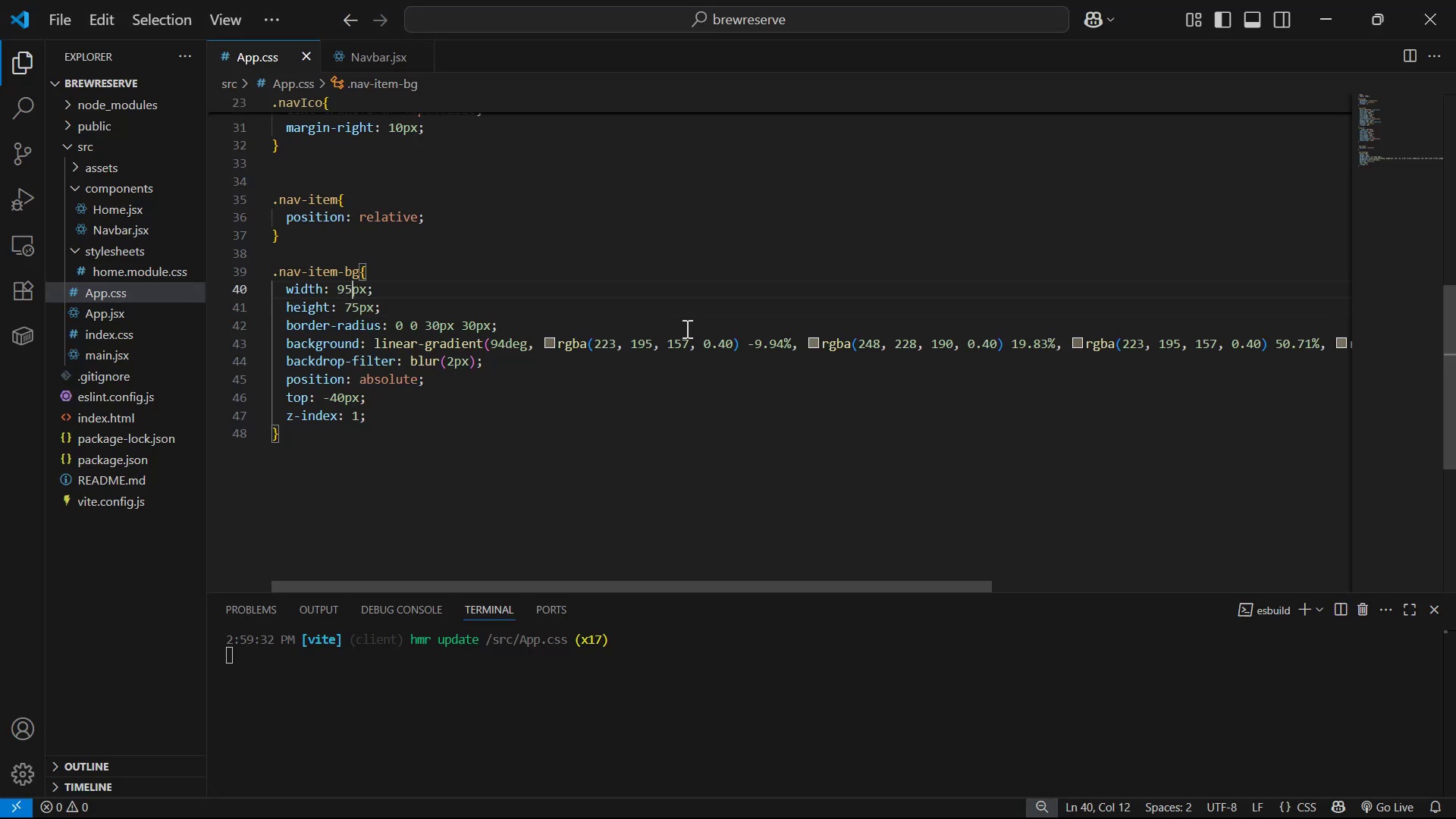 
key(Alt+AltLeft)
 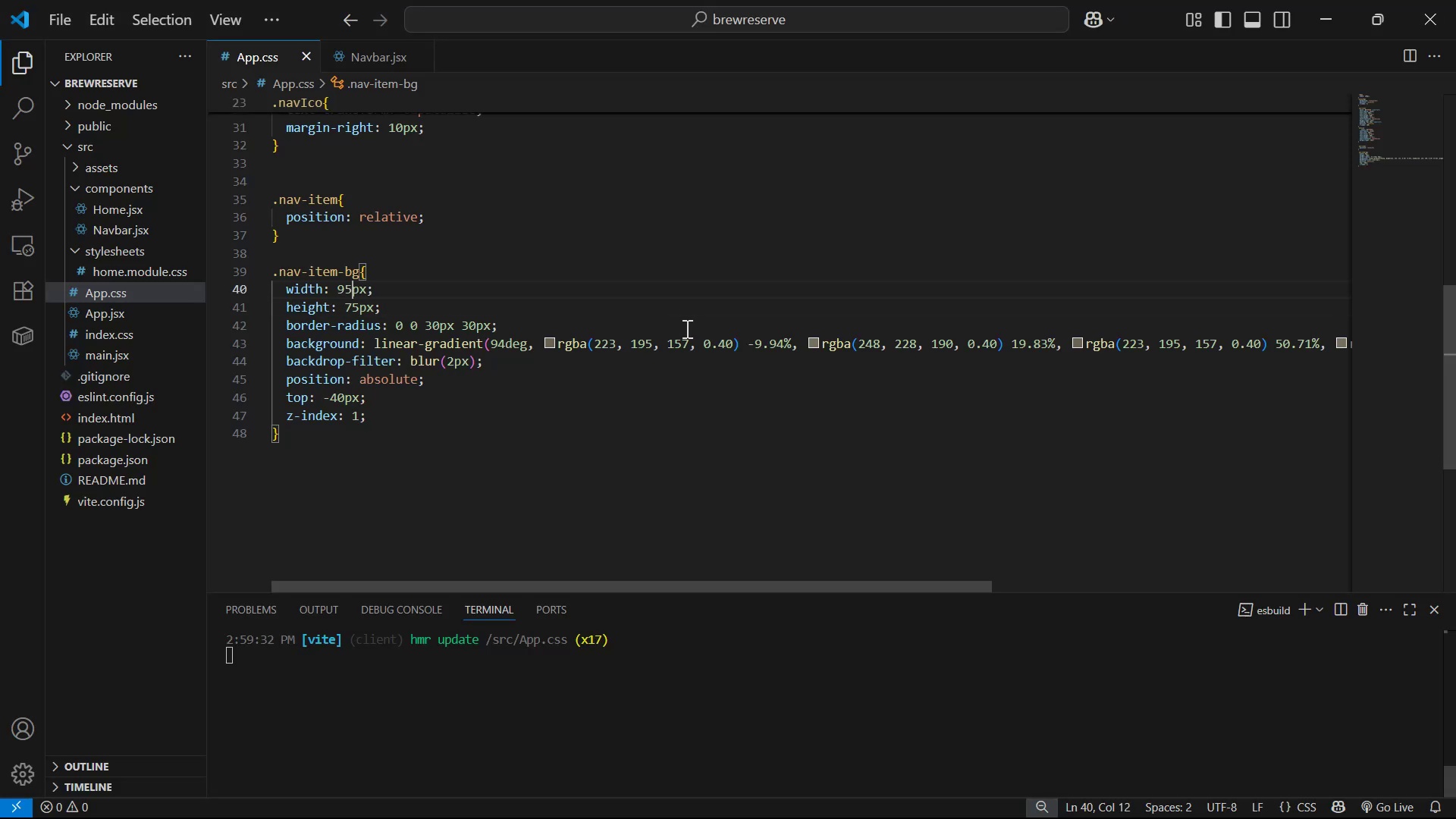 
key(Alt+Tab)
 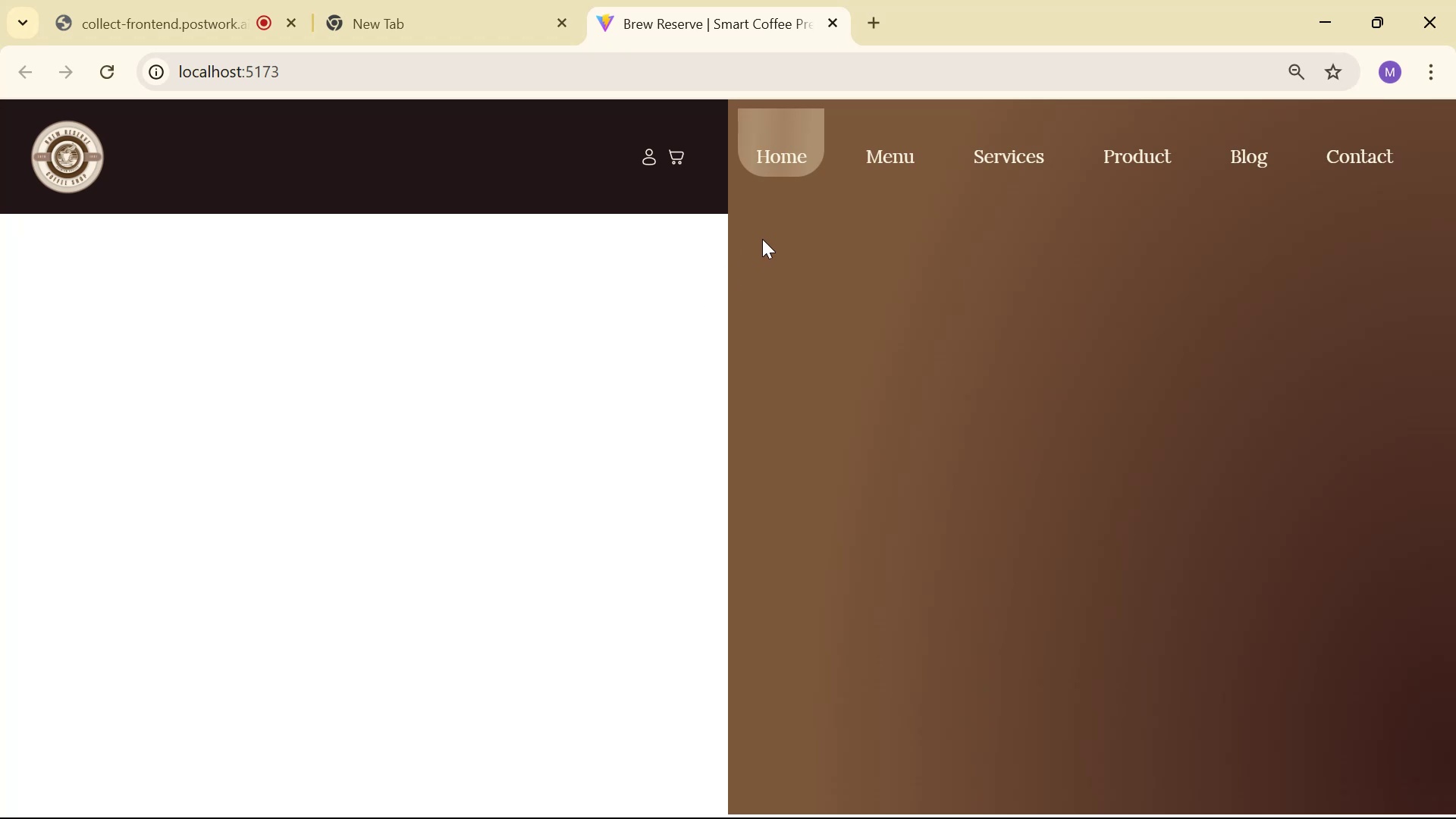 
key(Alt+AltLeft)
 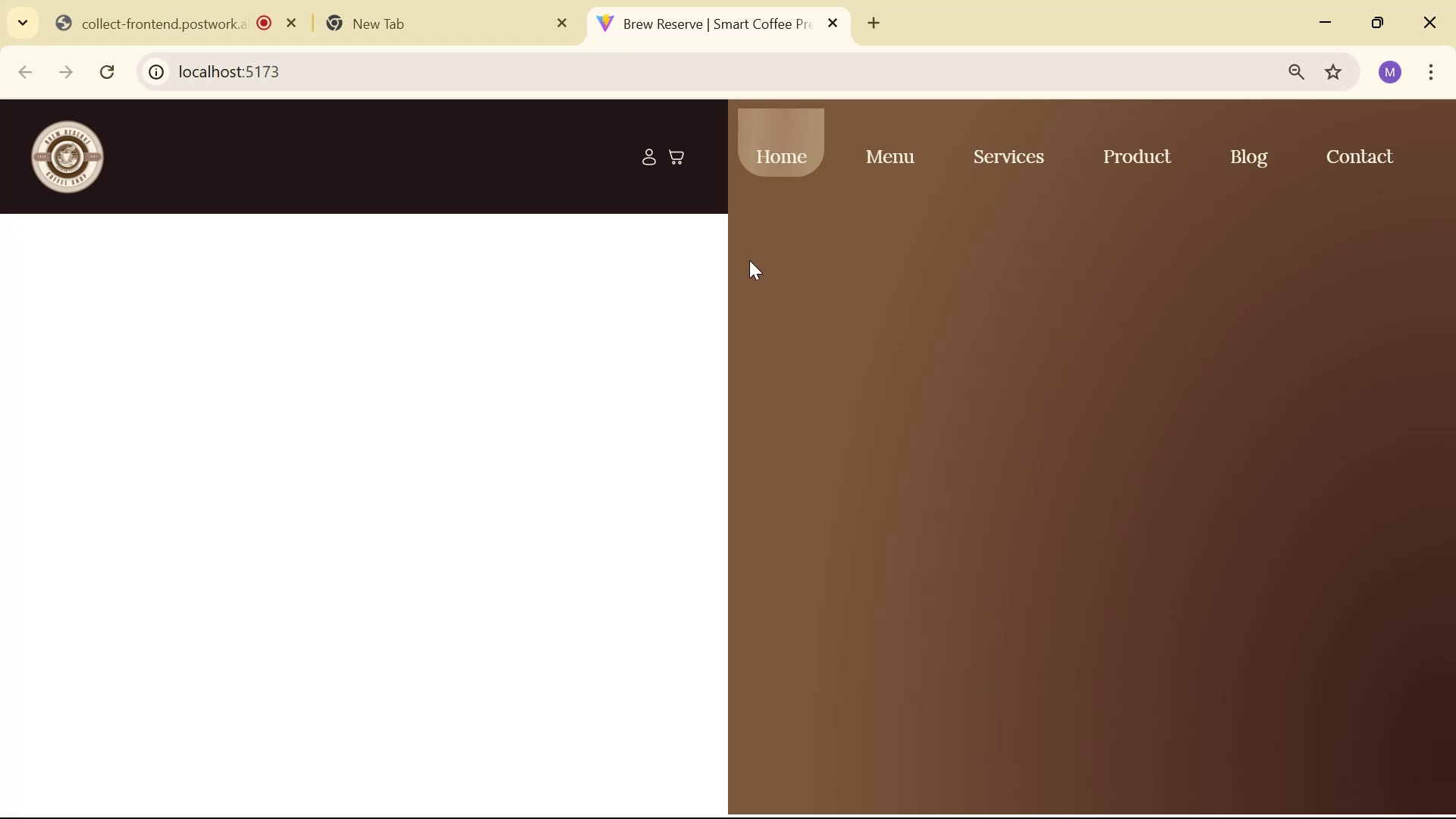 
key(Alt+Tab)
 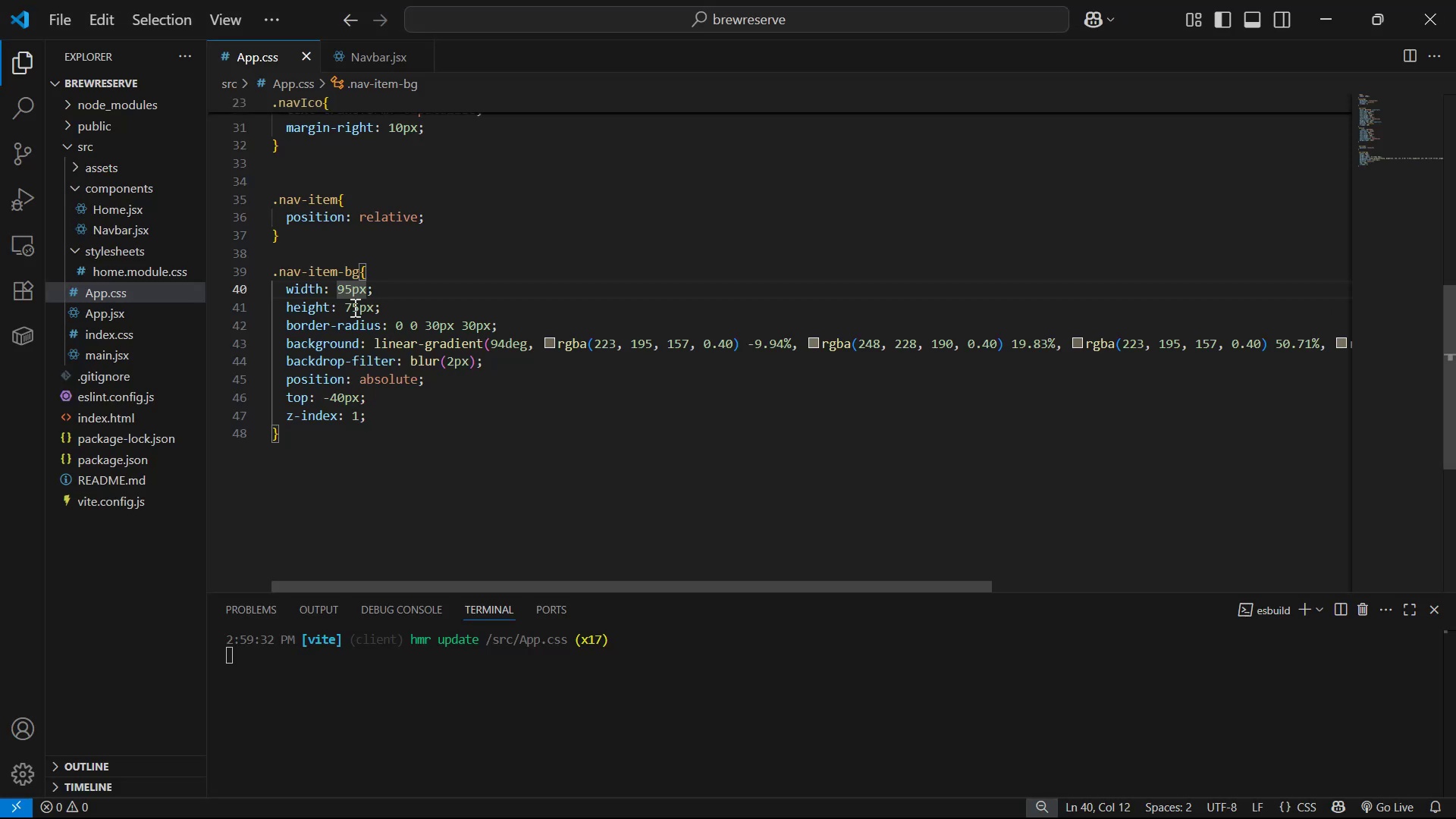 
left_click([351, 306])
 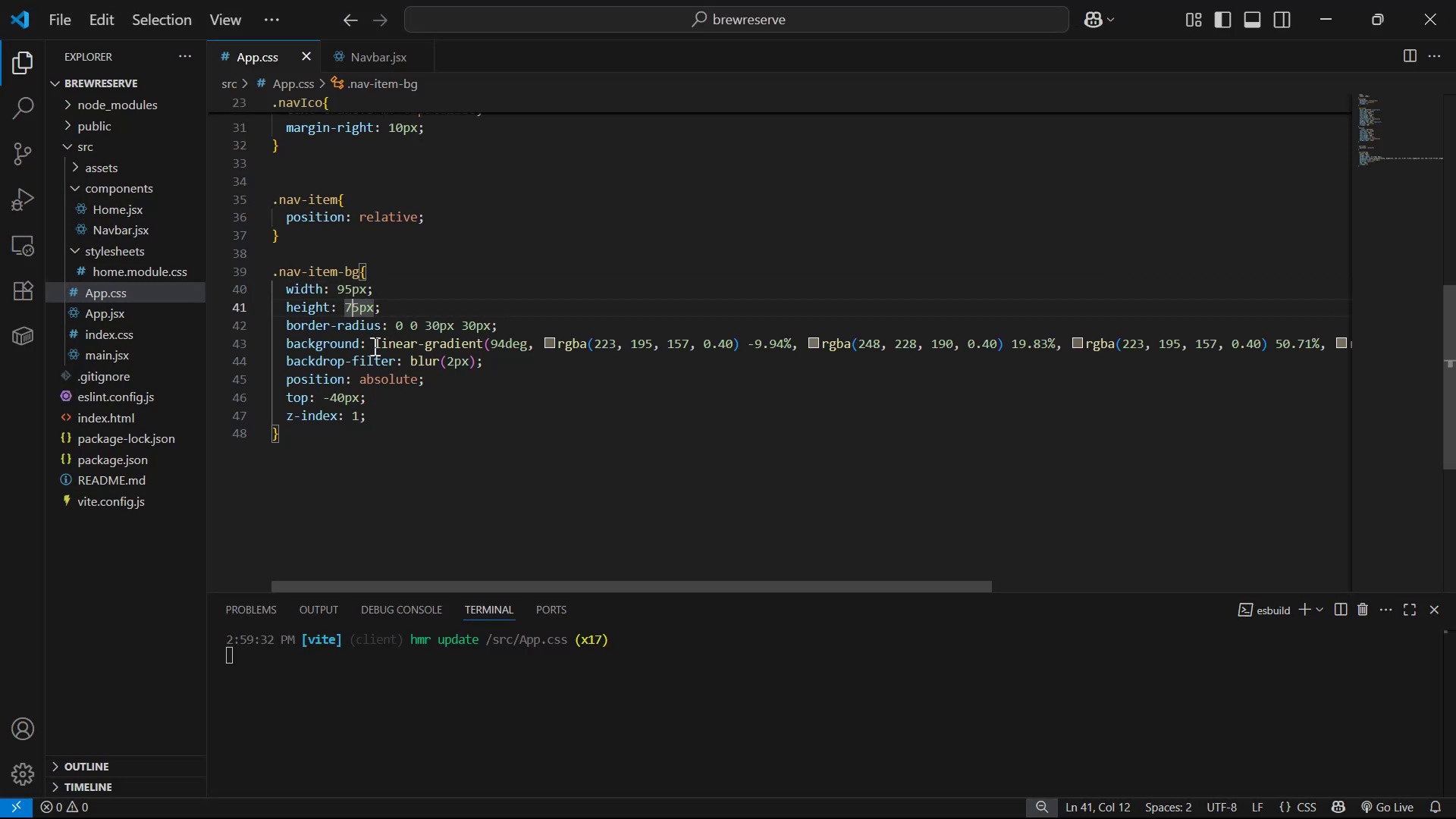 
key(Backspace)
 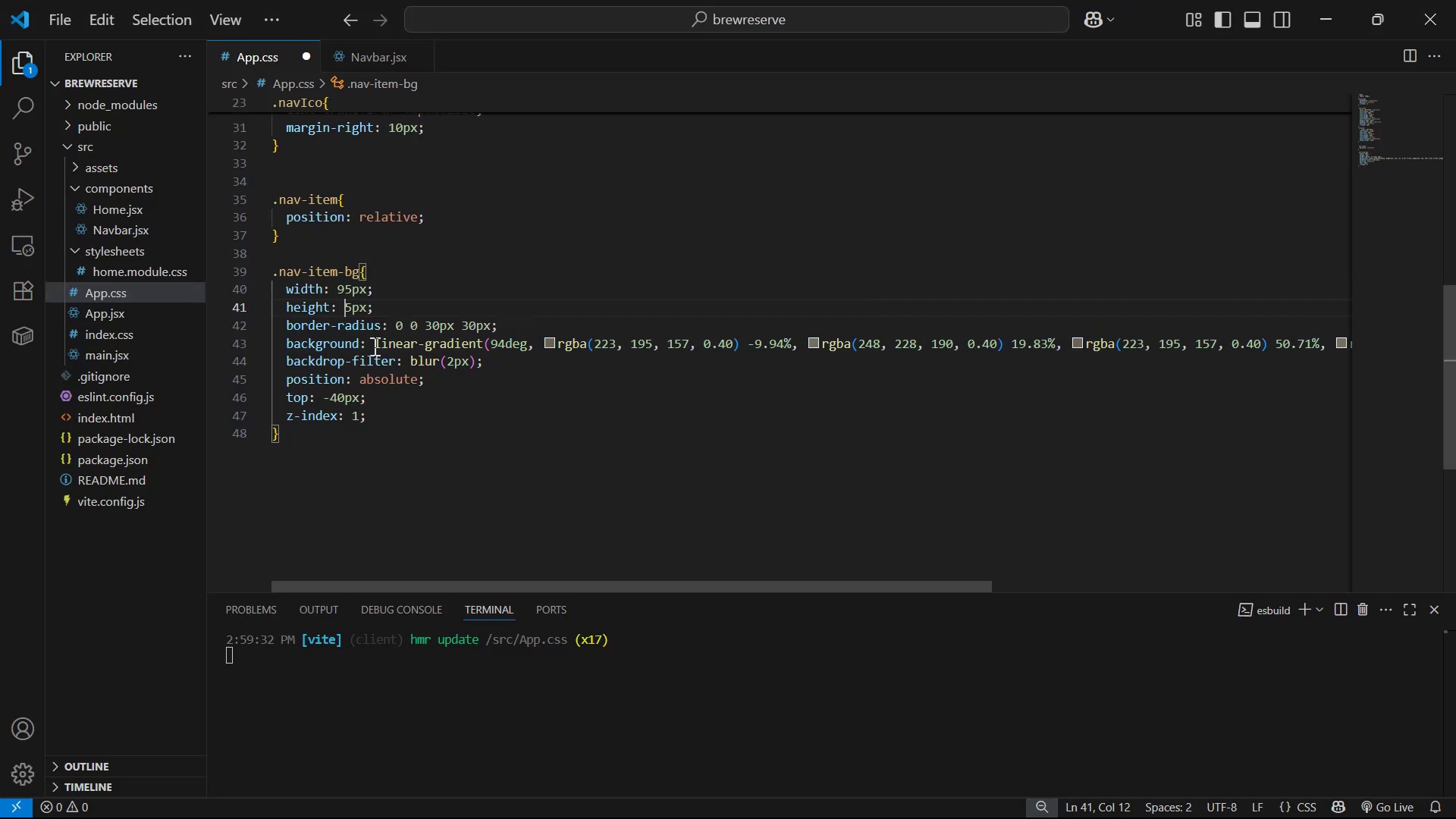 
key(8)
 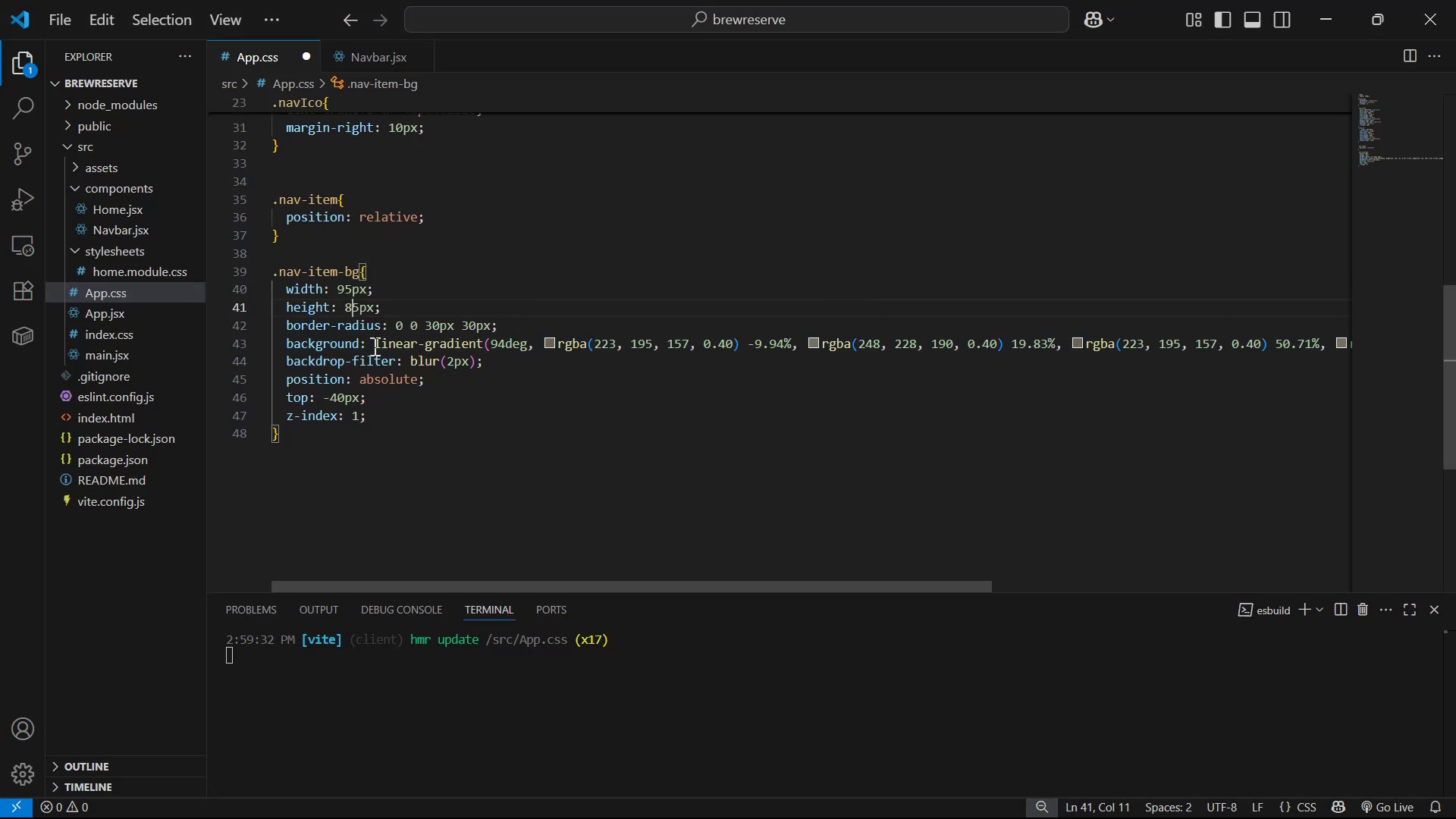 
key(Control+S)
 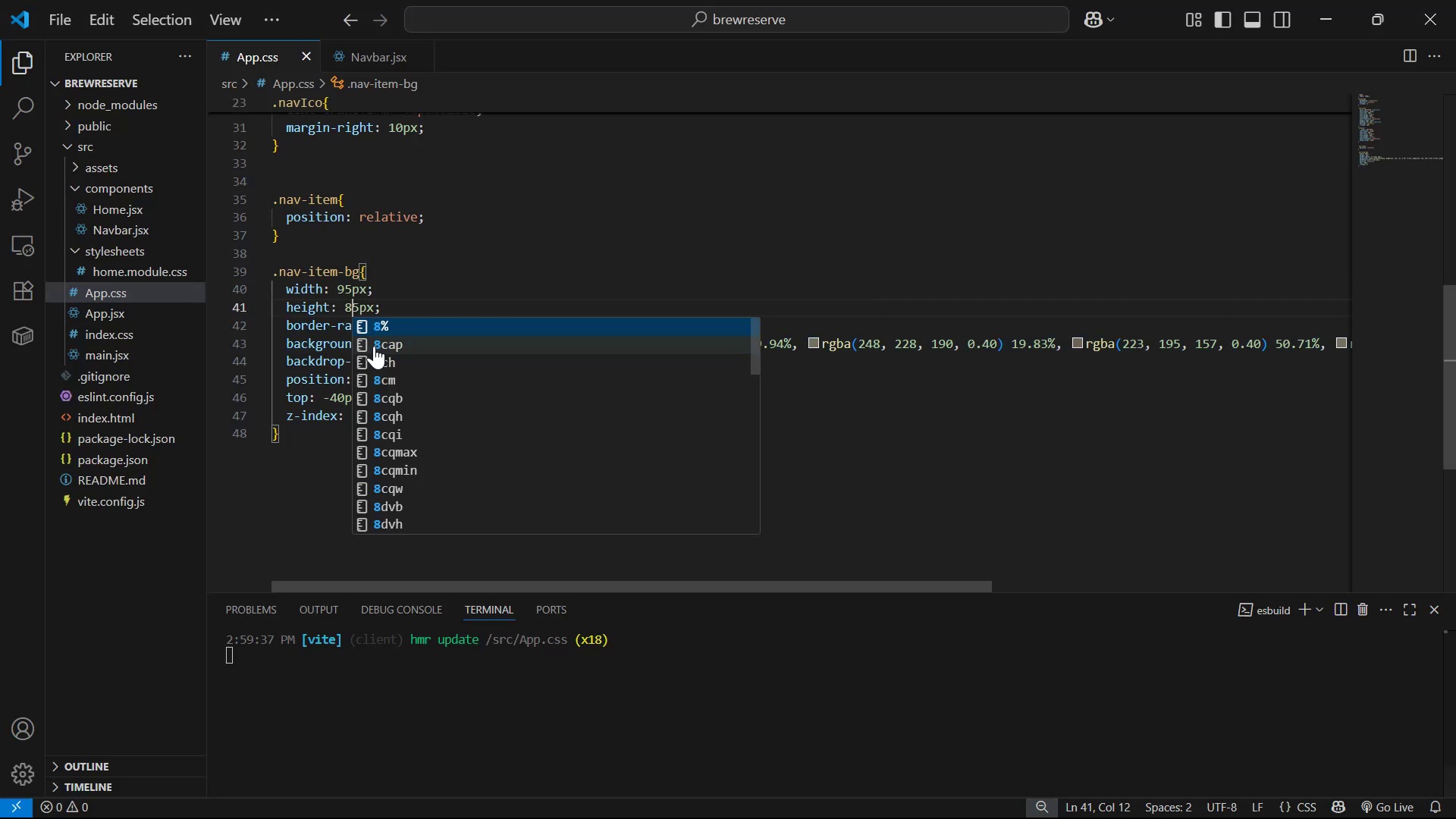 
key(Alt+AltLeft)
 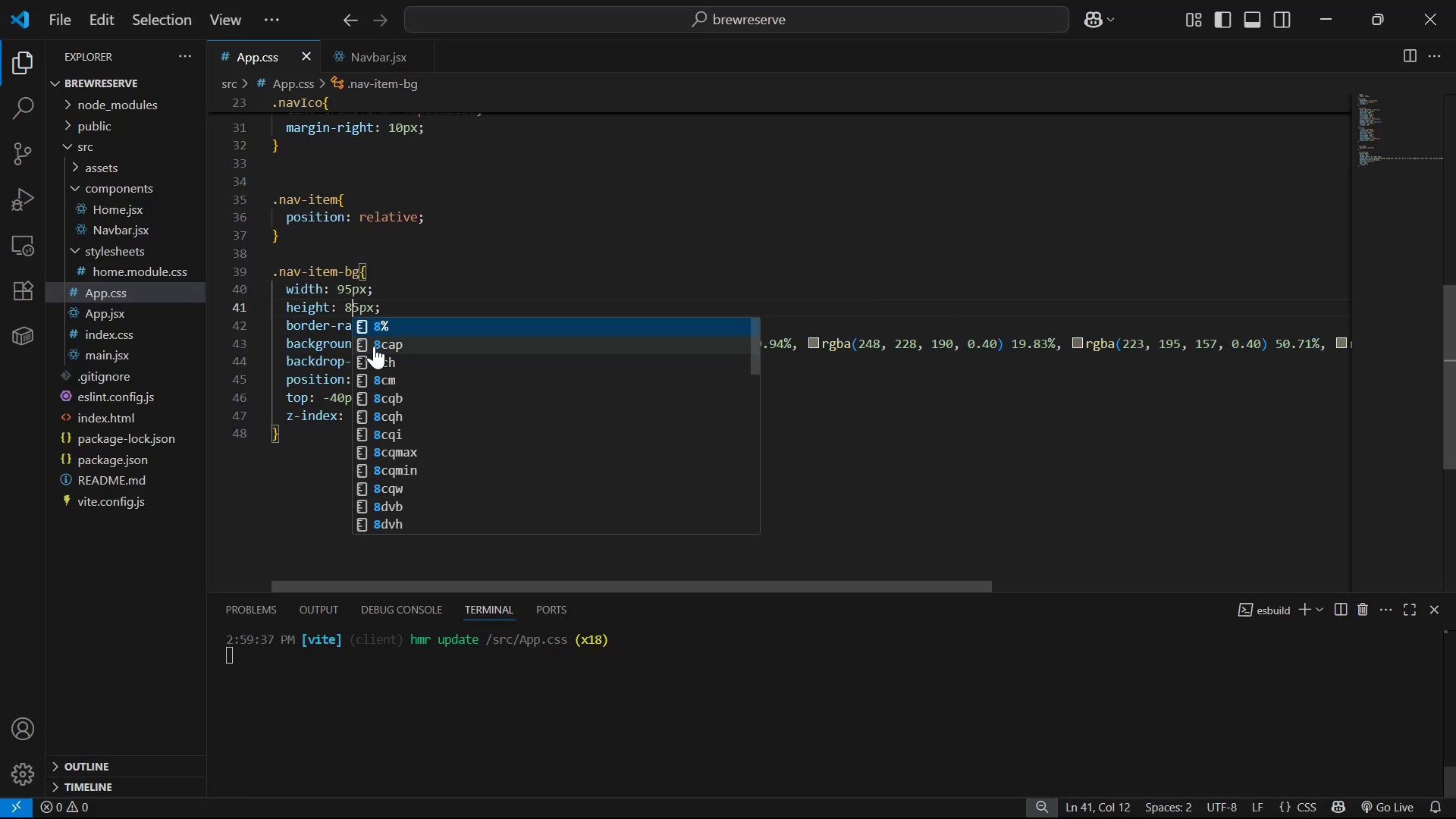 
key(Alt+Tab)
 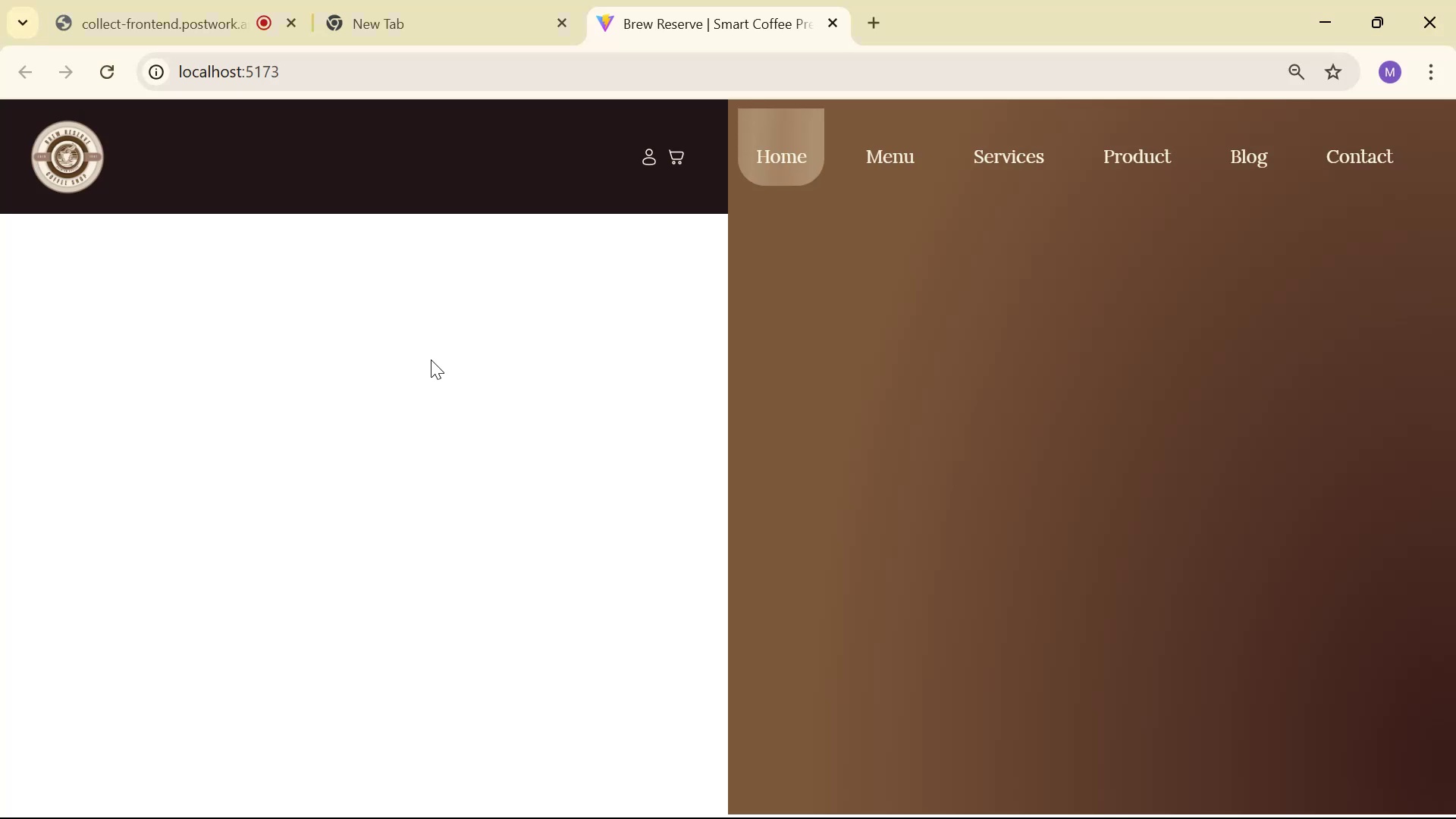 
key(Alt+AltLeft)
 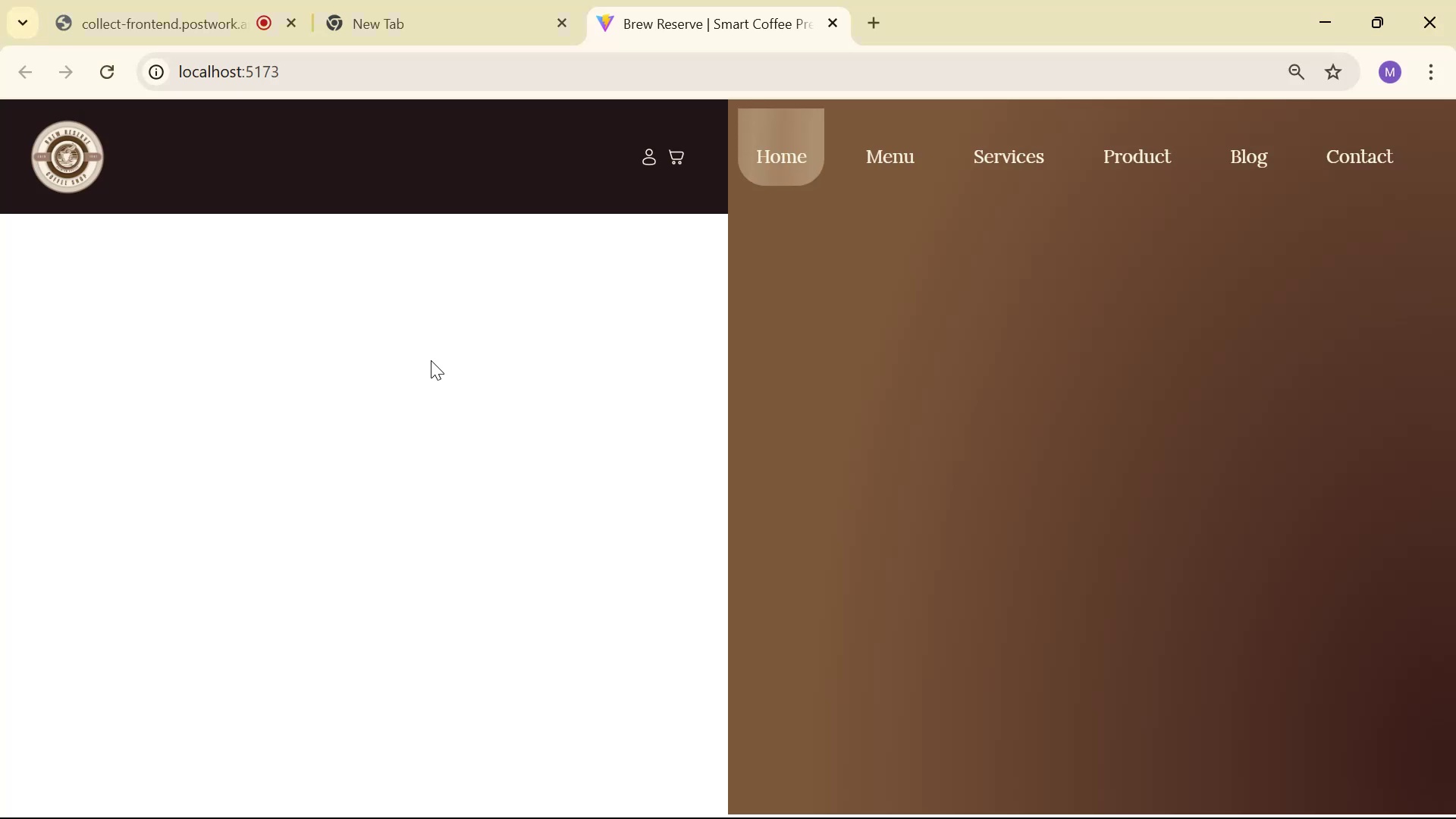 
key(Alt+Tab)
 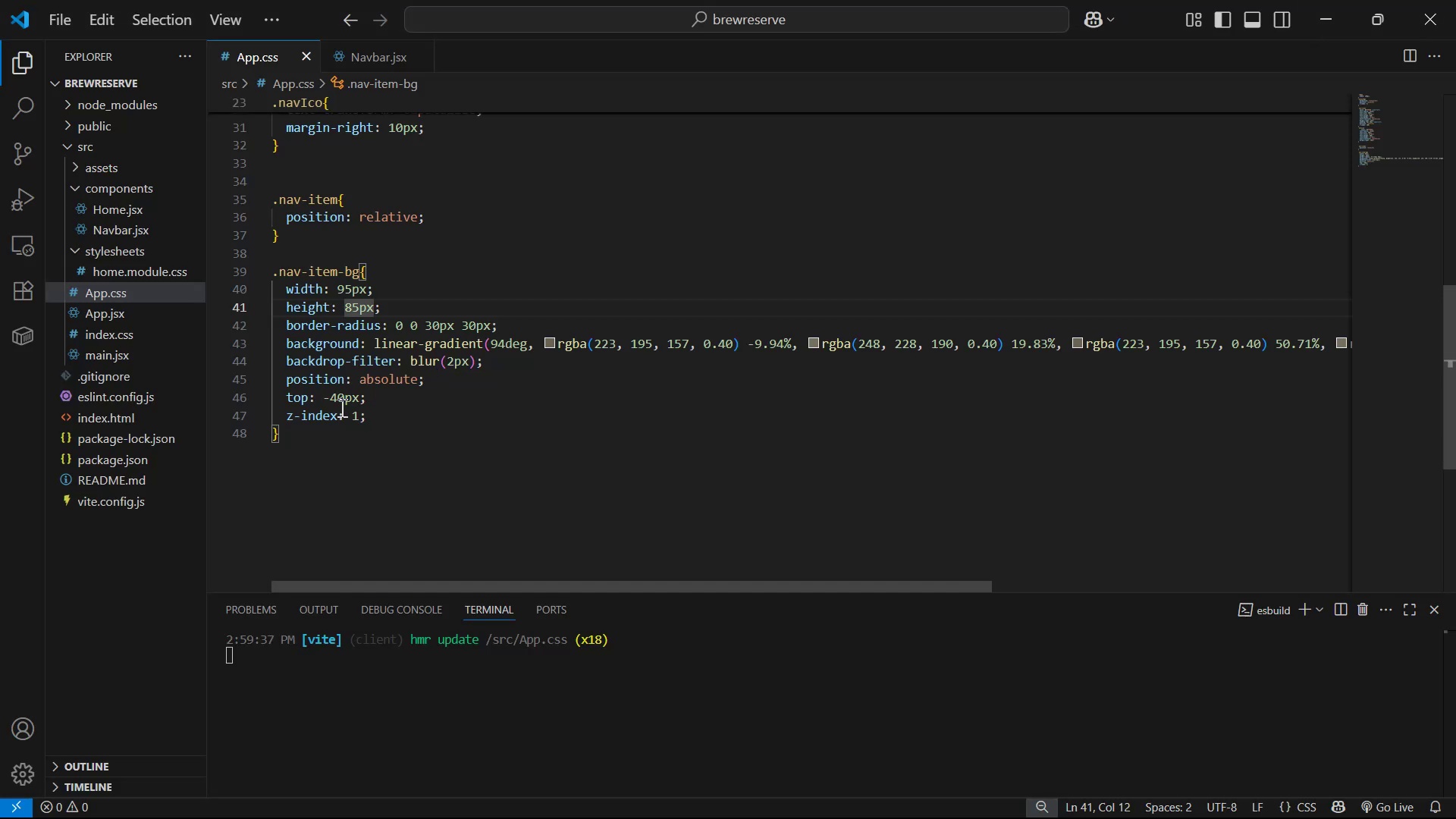 
left_click([340, 405])
 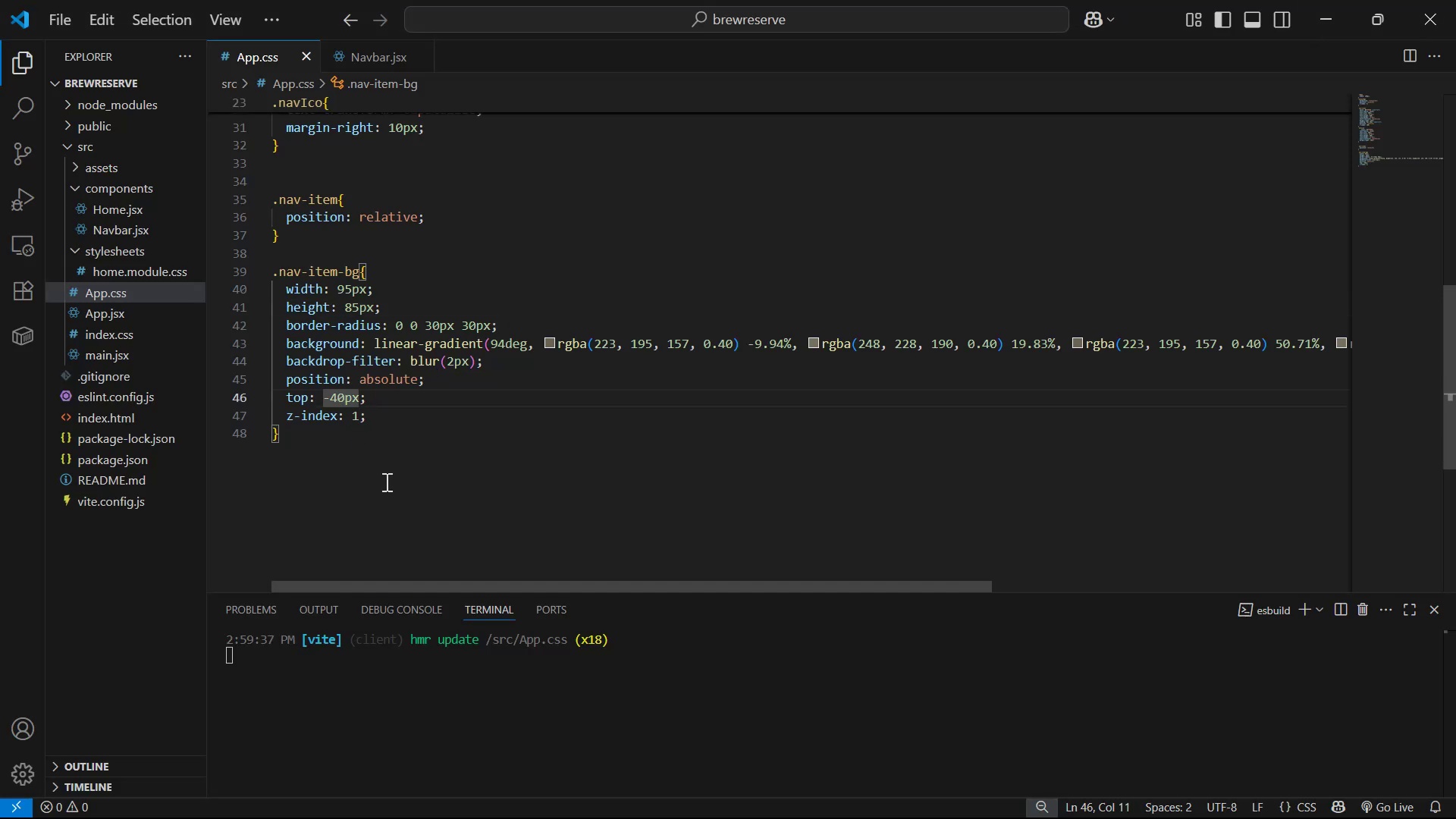 
key(ArrowLeft)
 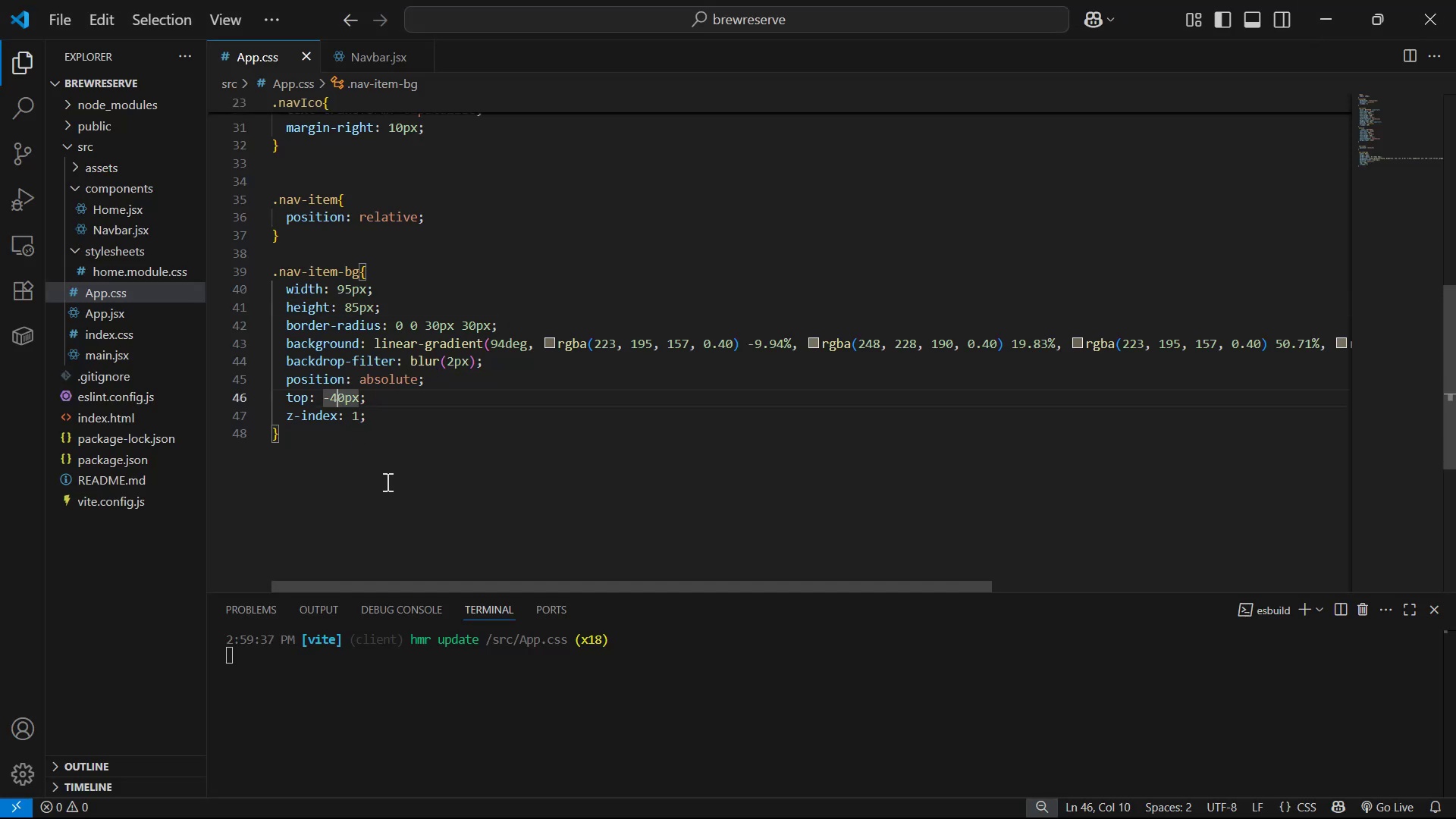 
key(Backspace)
 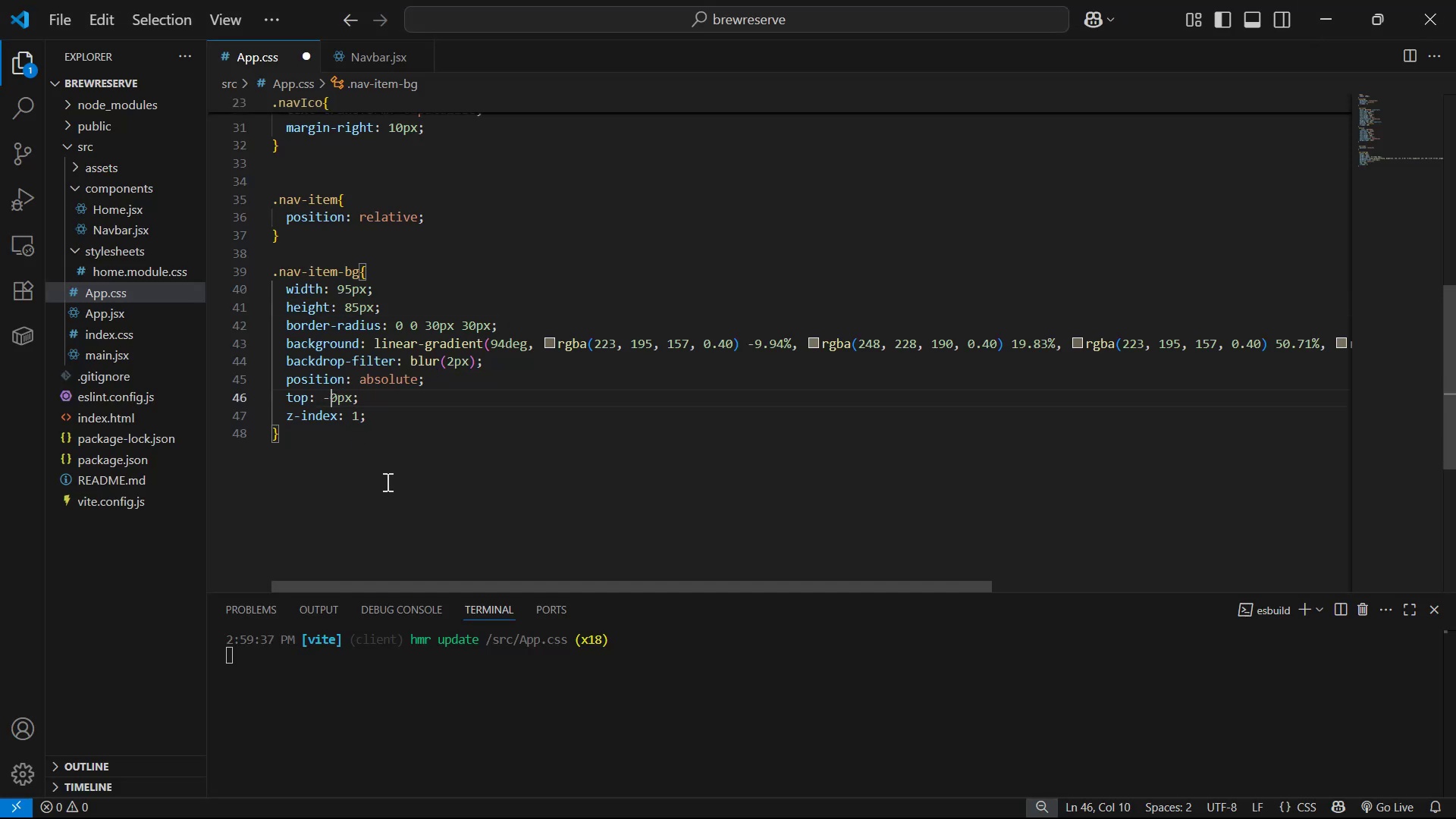 
key(5)
 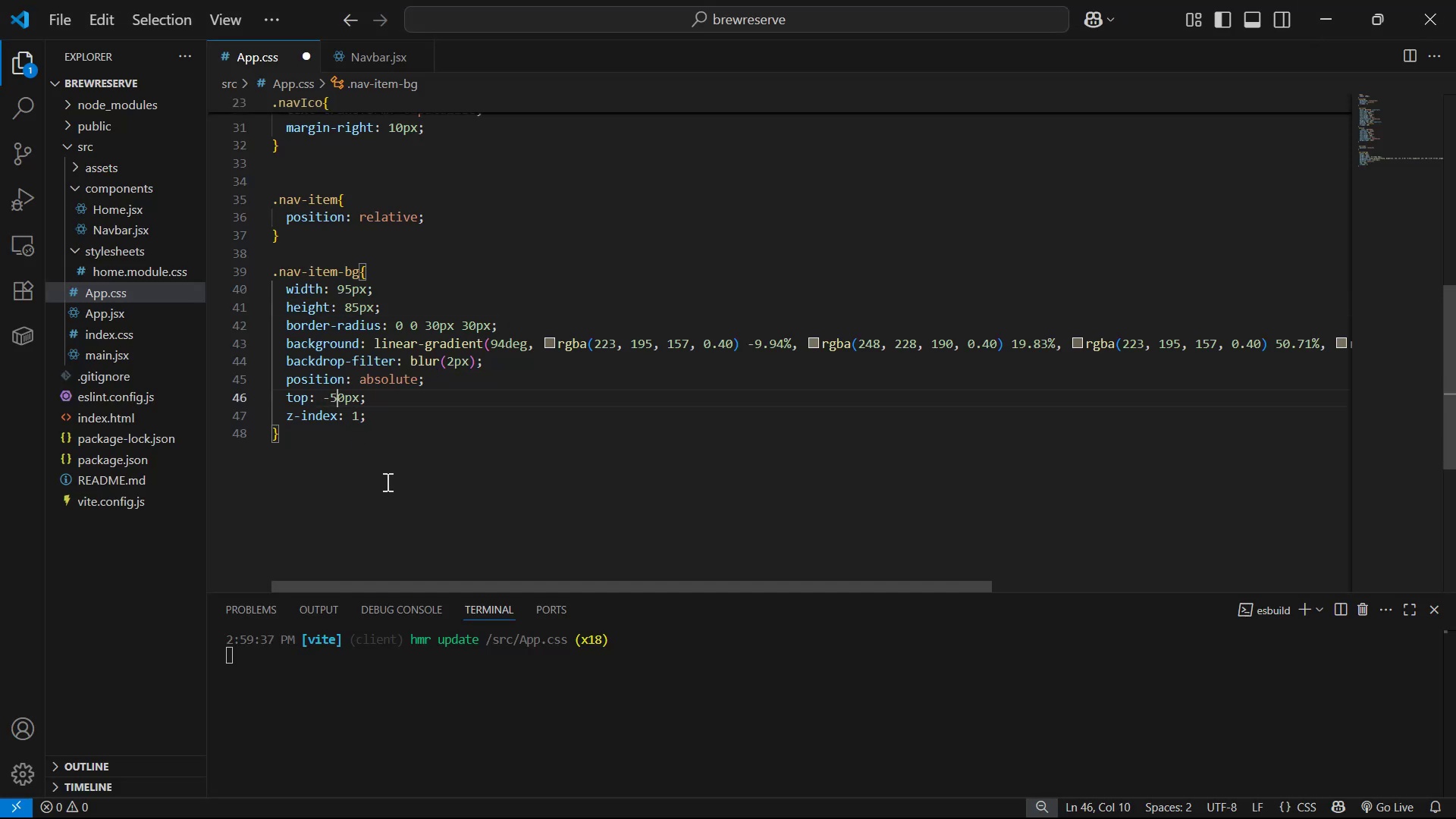 
key(Control+ControlLeft)
 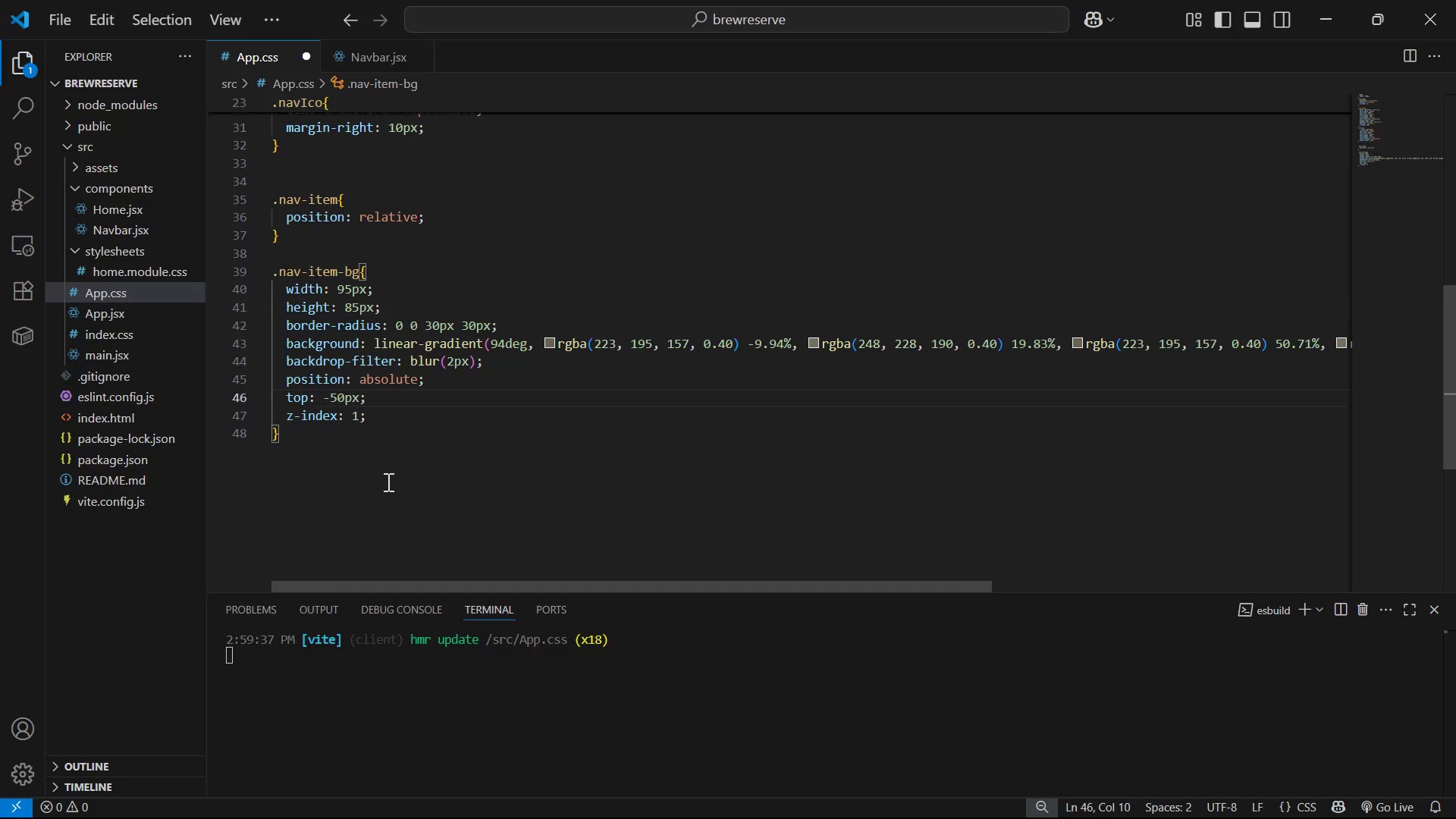 
key(Control+S)
 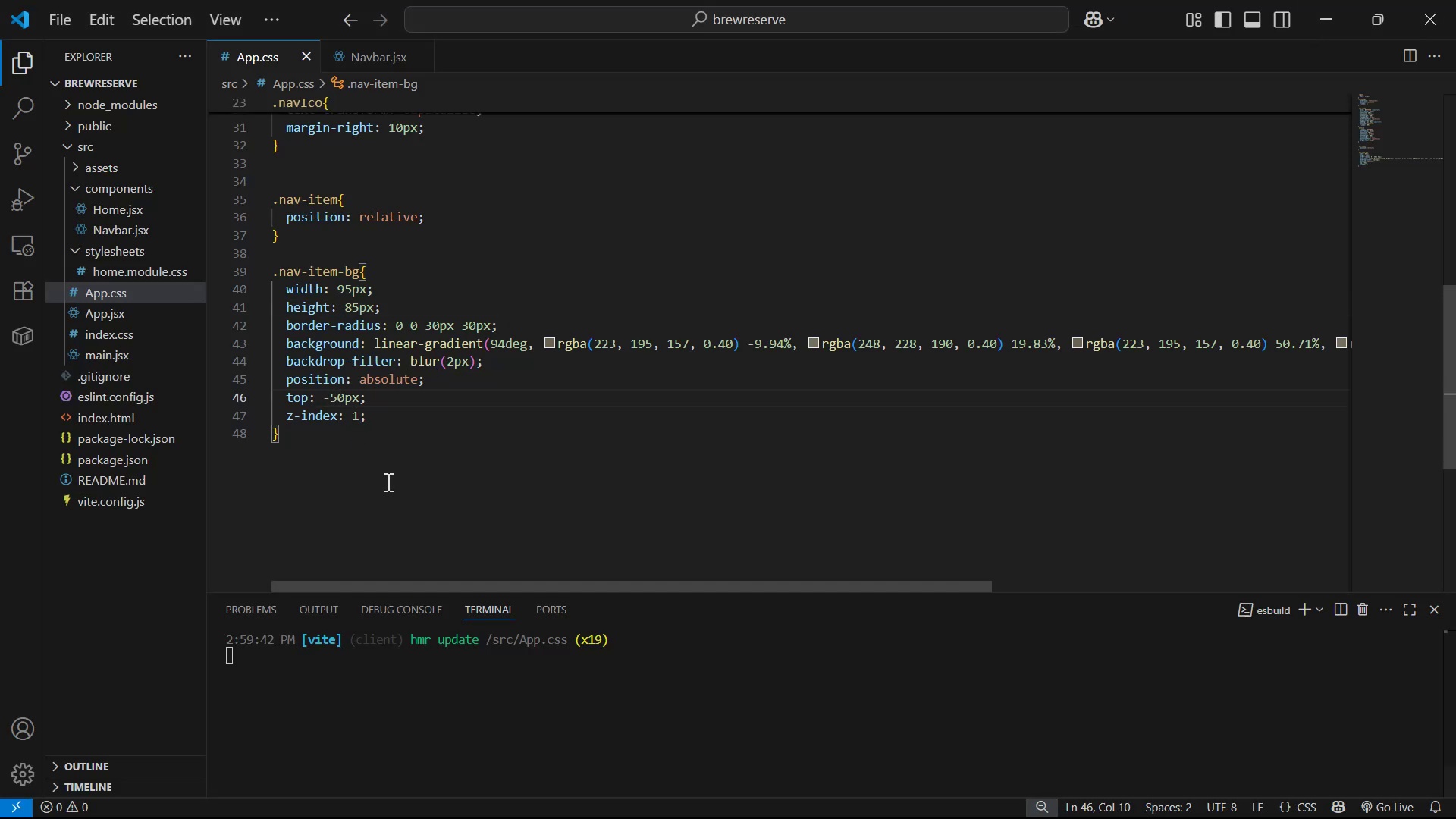 
key(Alt+Control+AltLeft)
 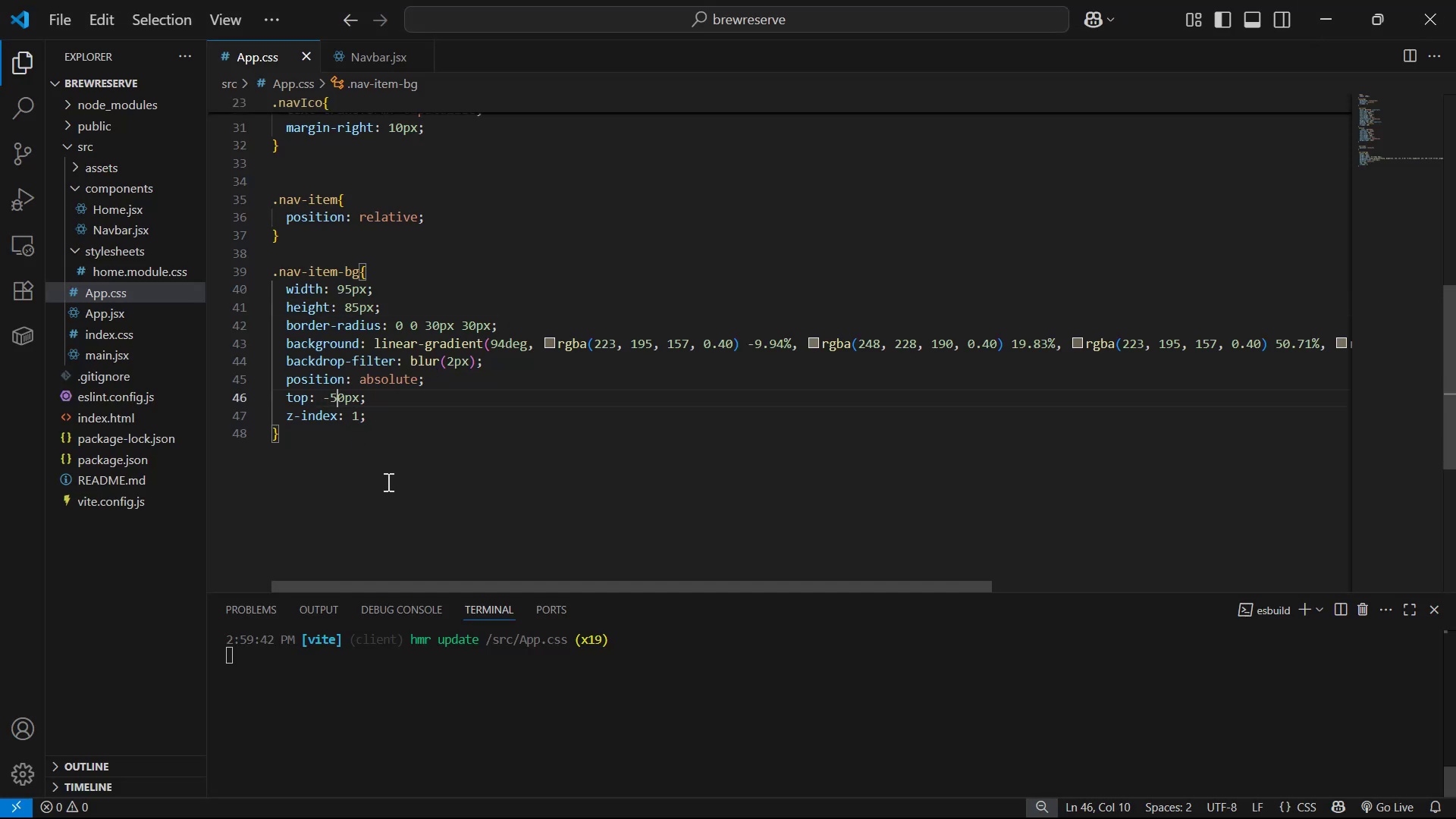 
key(Alt+Tab)
 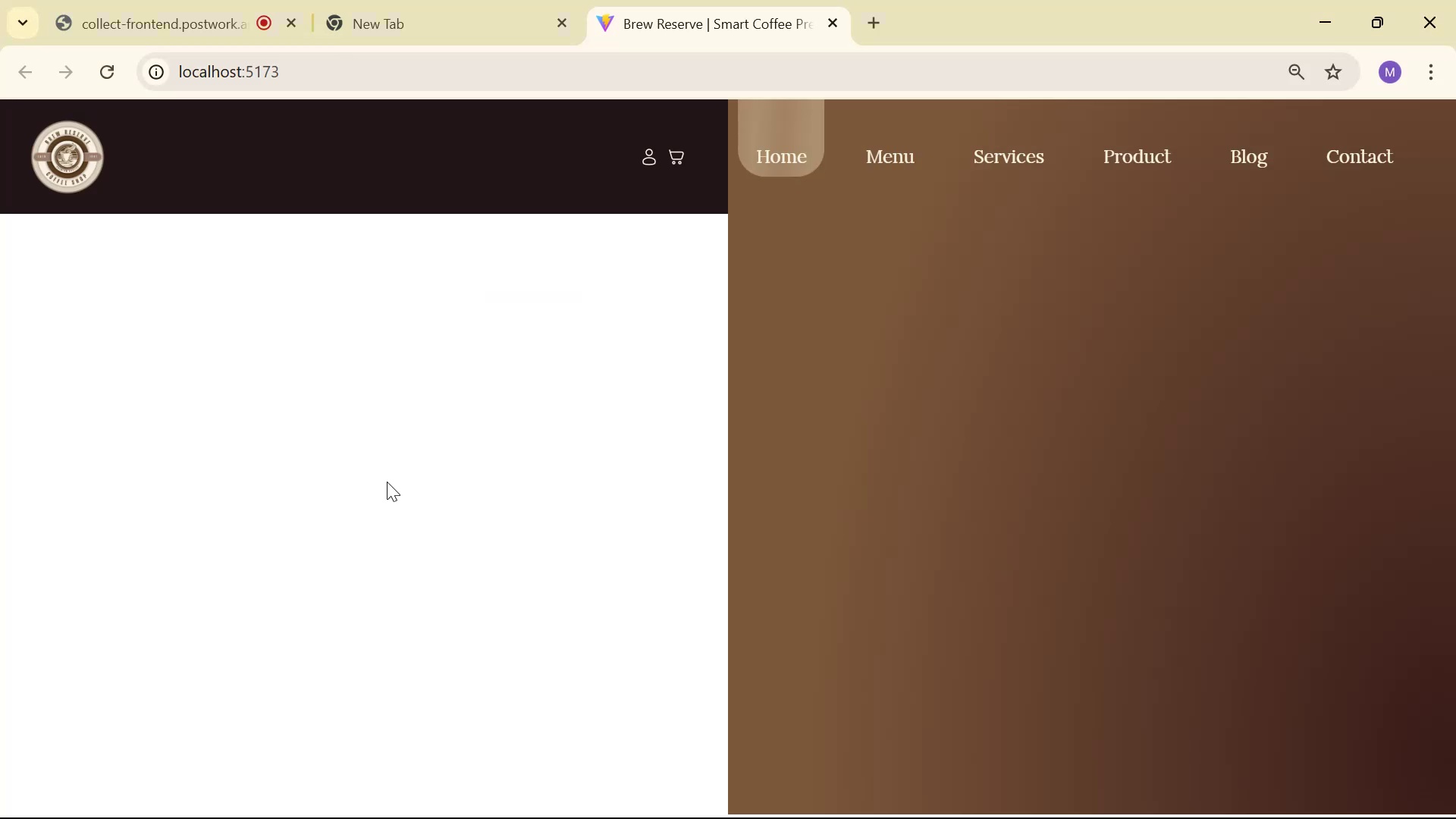 
key(Alt+AltLeft)
 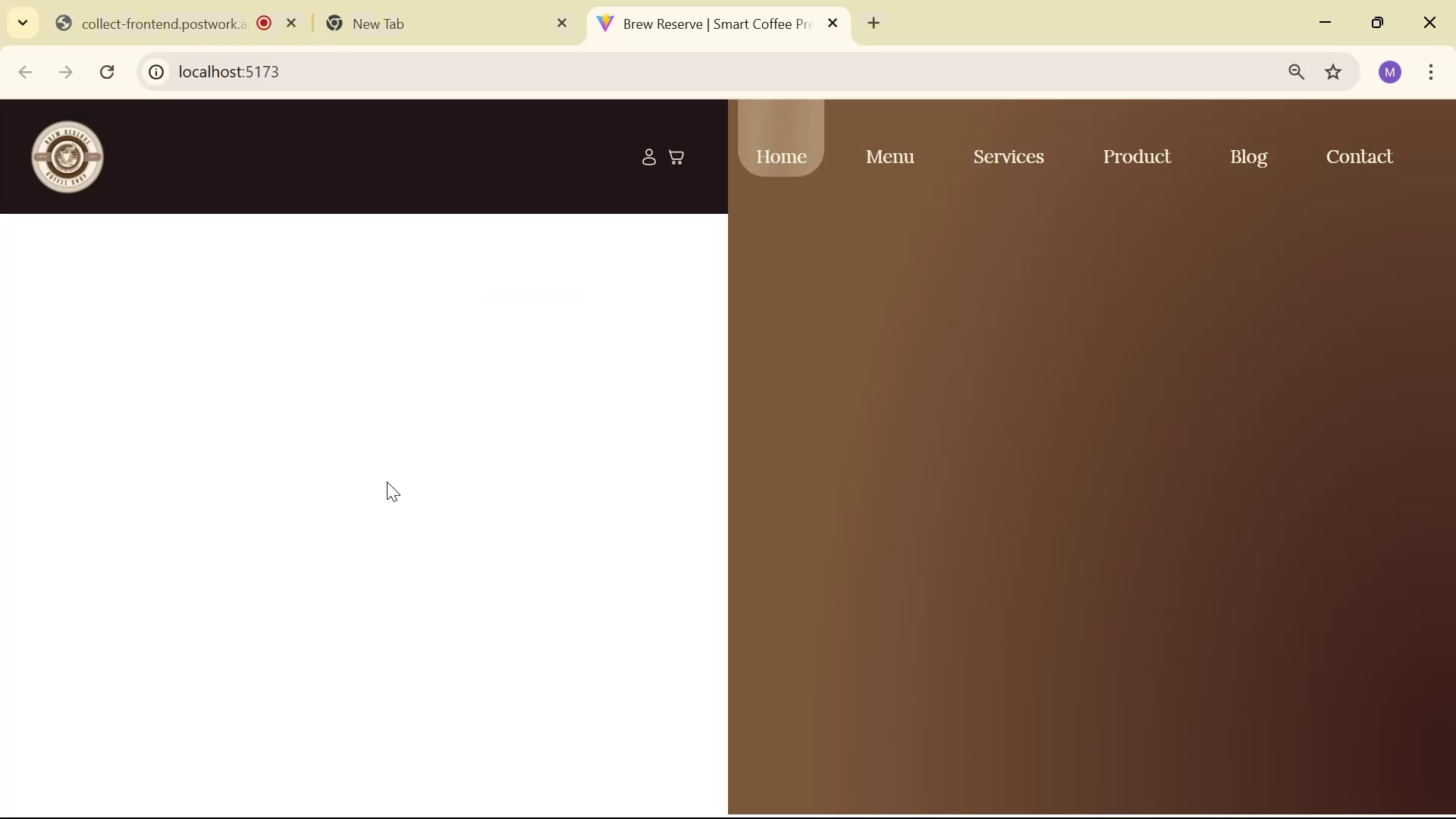 
key(Alt+Tab)
 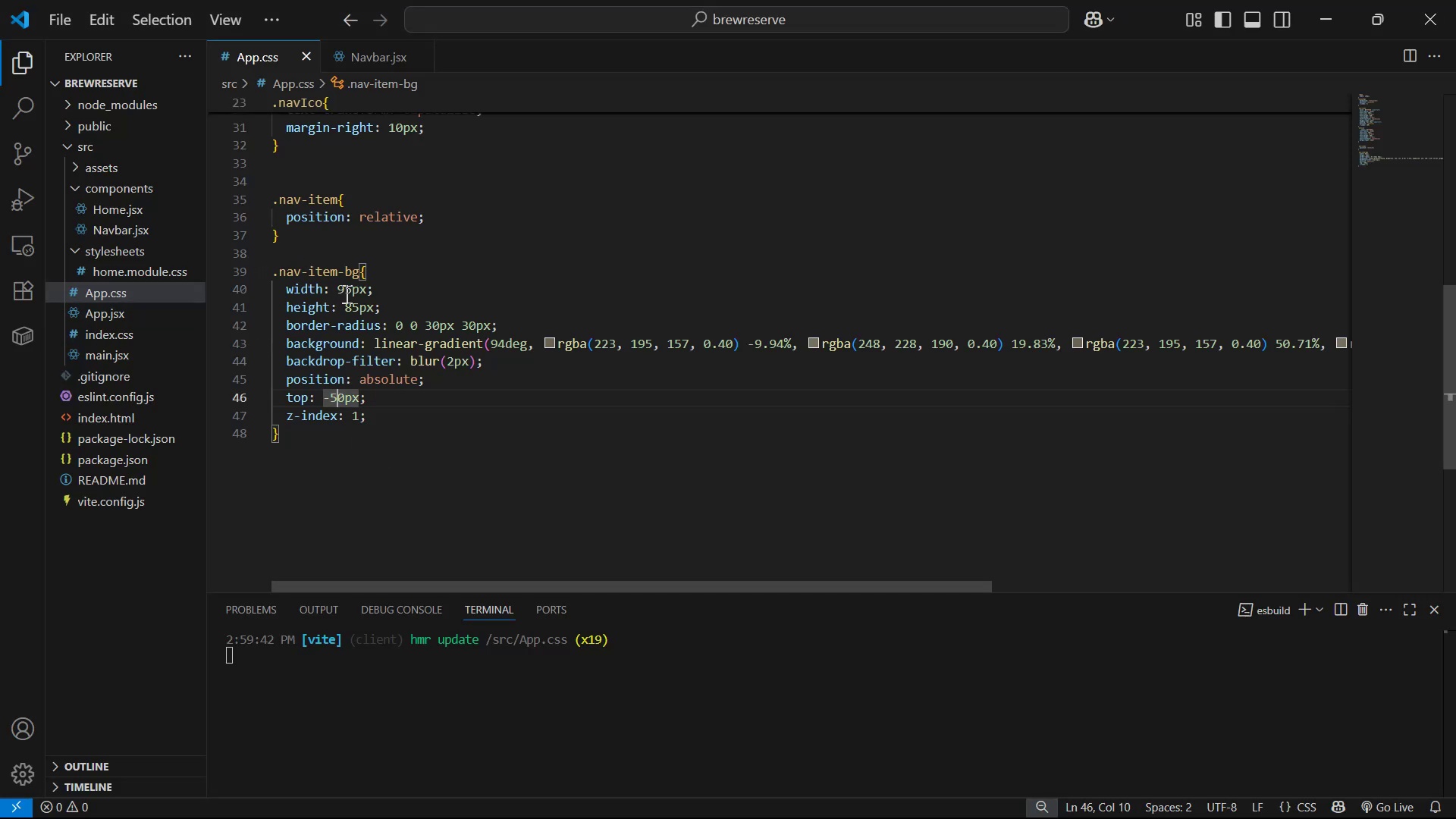 
left_click_drag(start_coordinate=[352, 309], to_coordinate=[347, 309])
 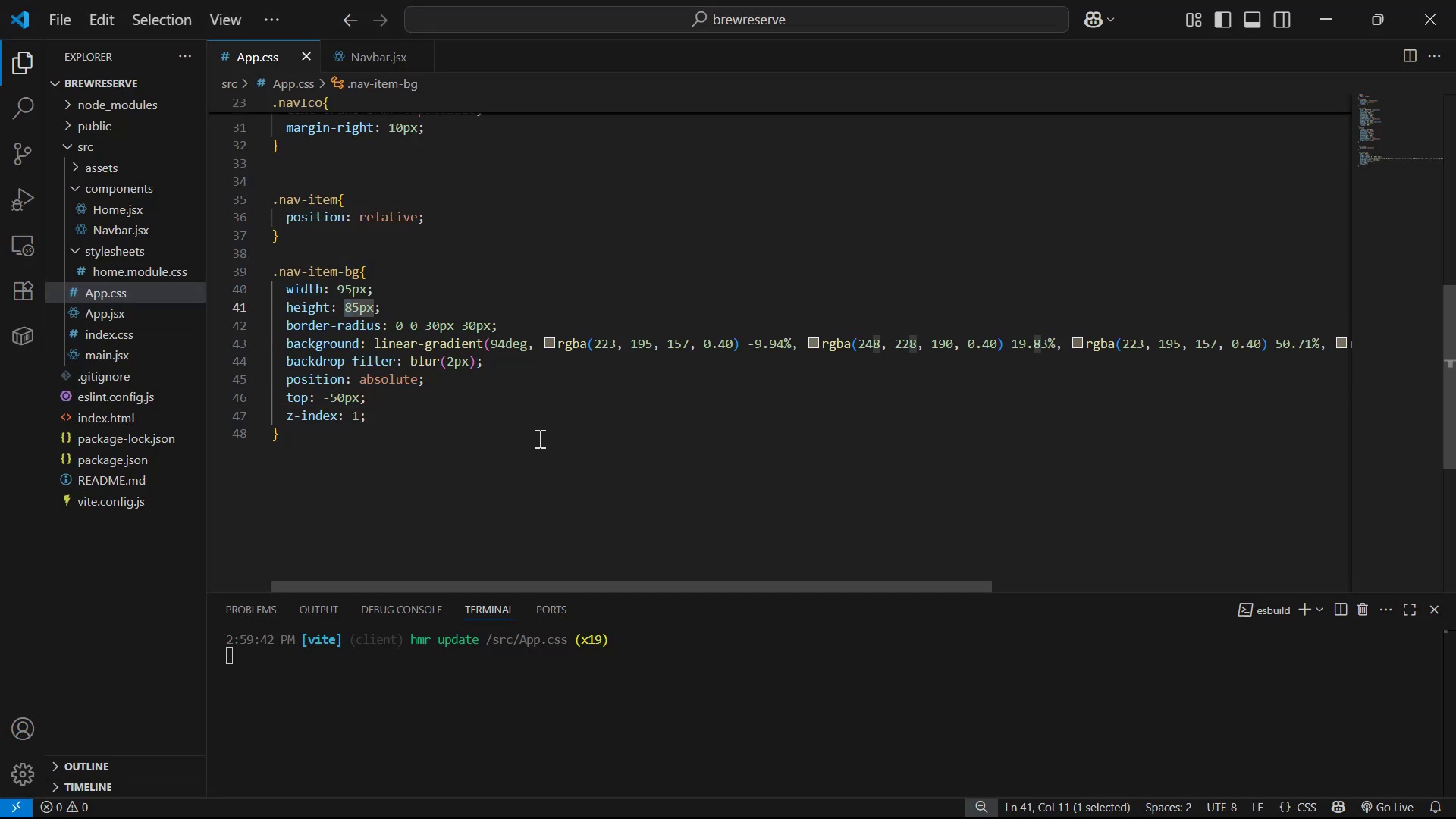 
key(ArrowRight)
 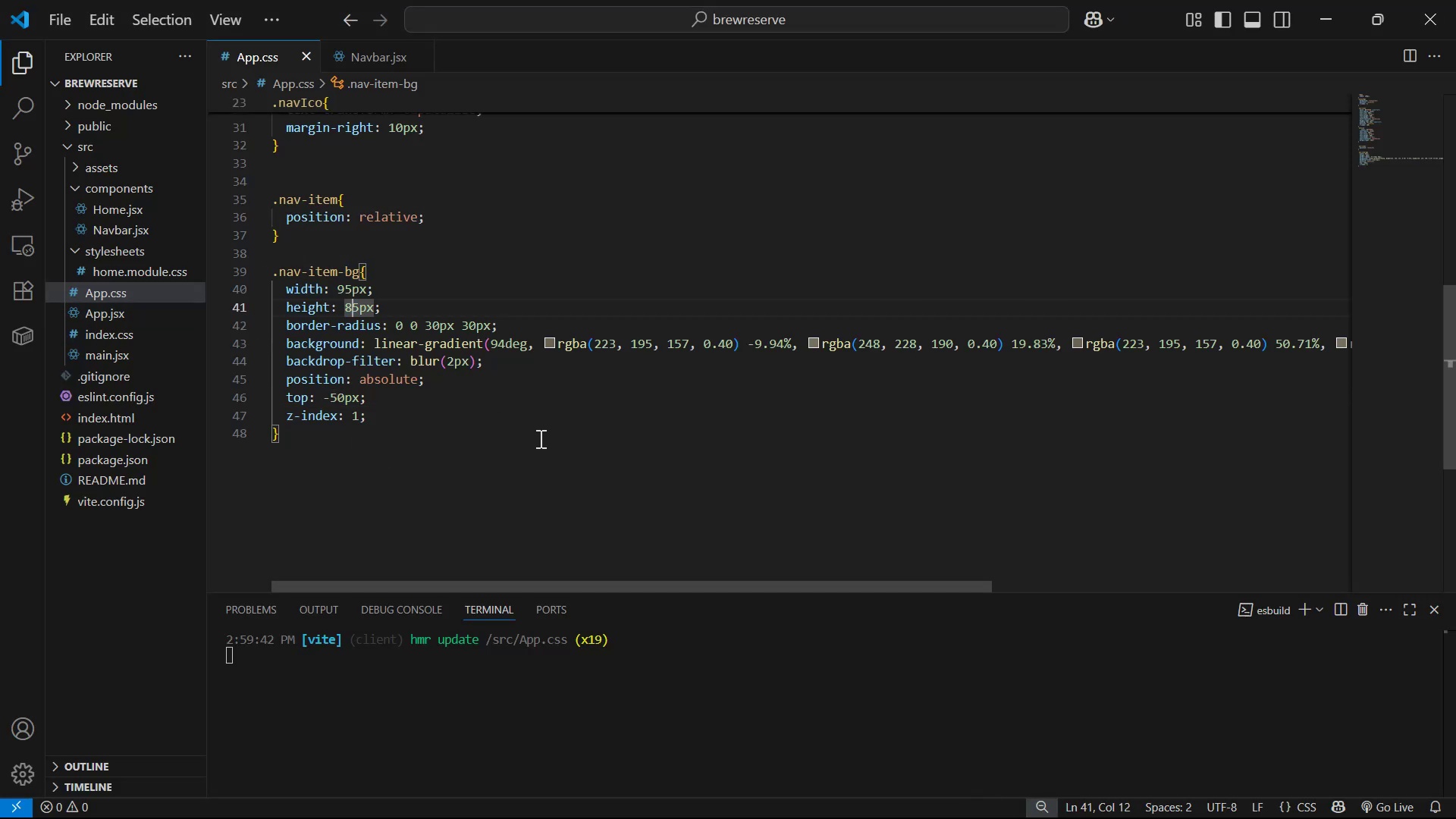 
key(ArrowRight)
 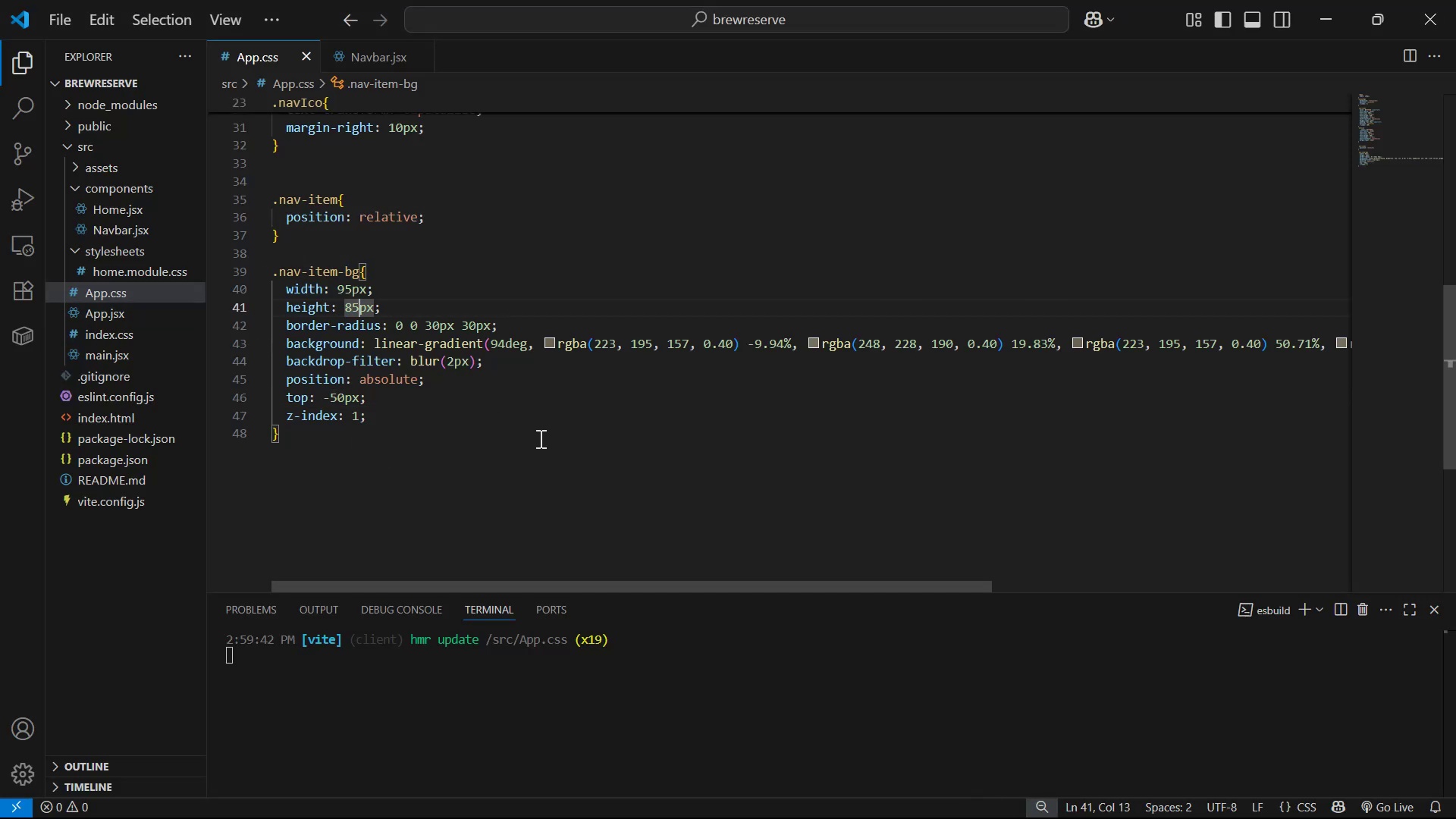 
key(Backspace)
key(Backspace)
type(90)
 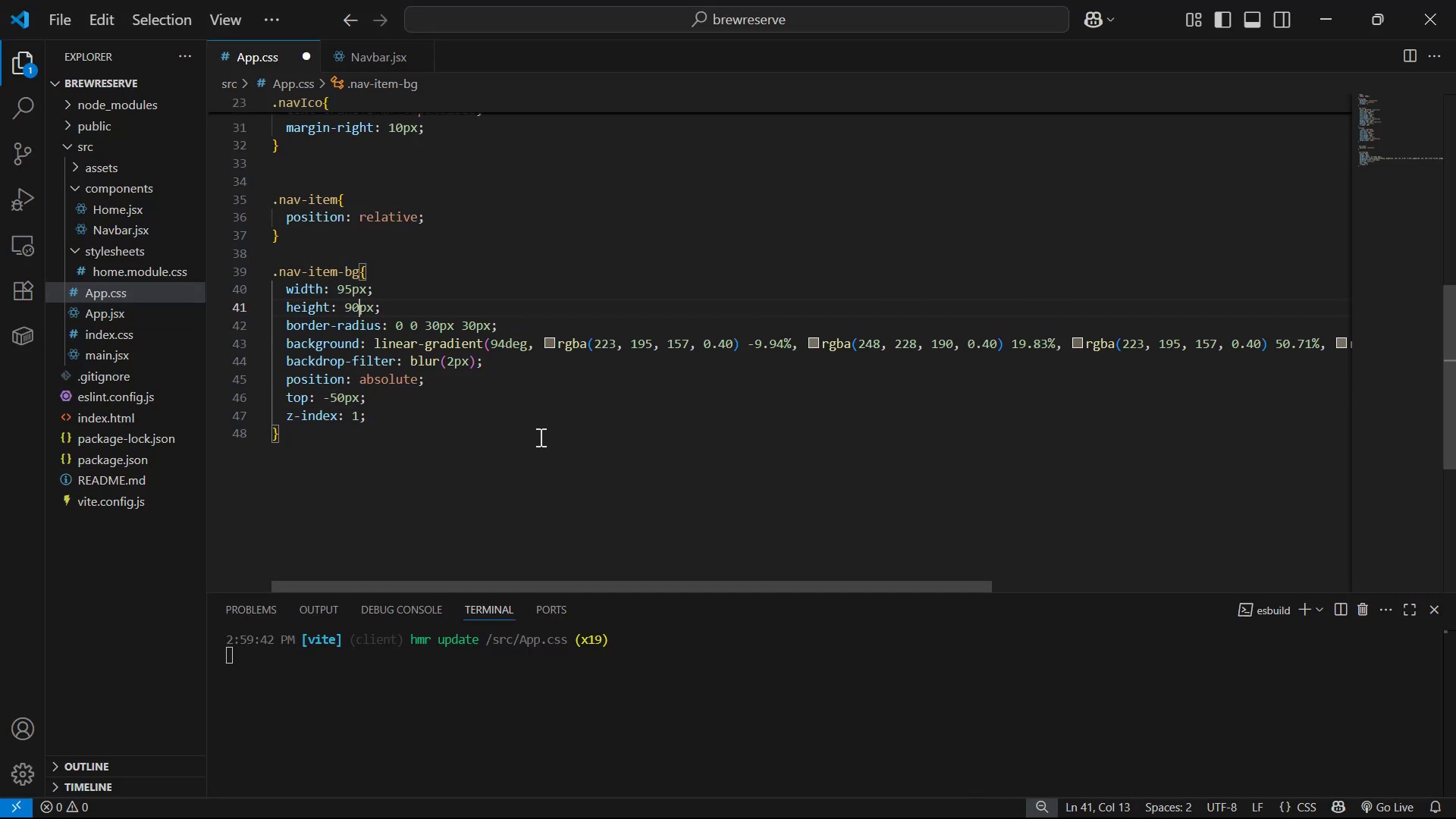 
key(Control+S)
 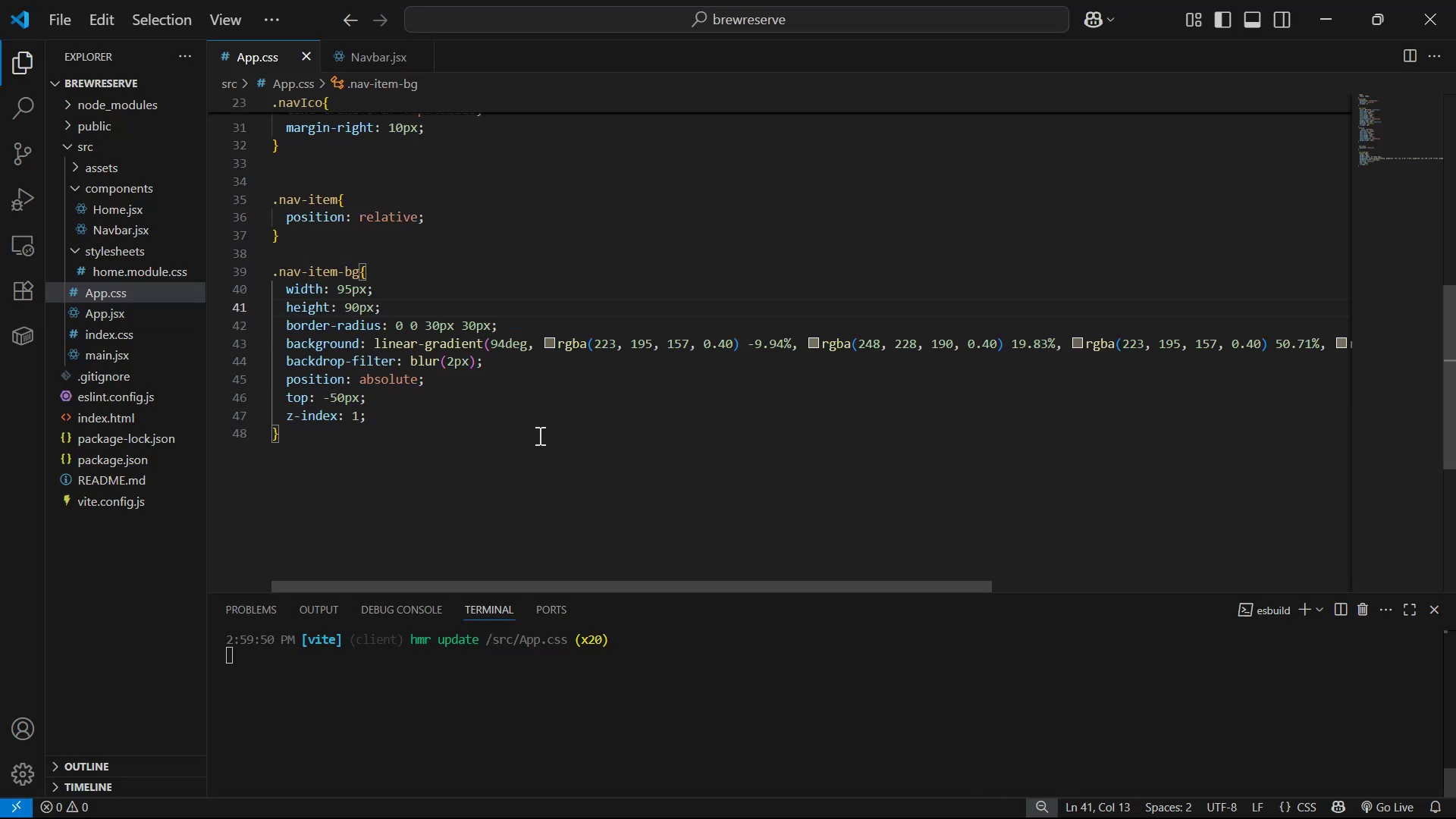 
key(Alt+AltLeft)
 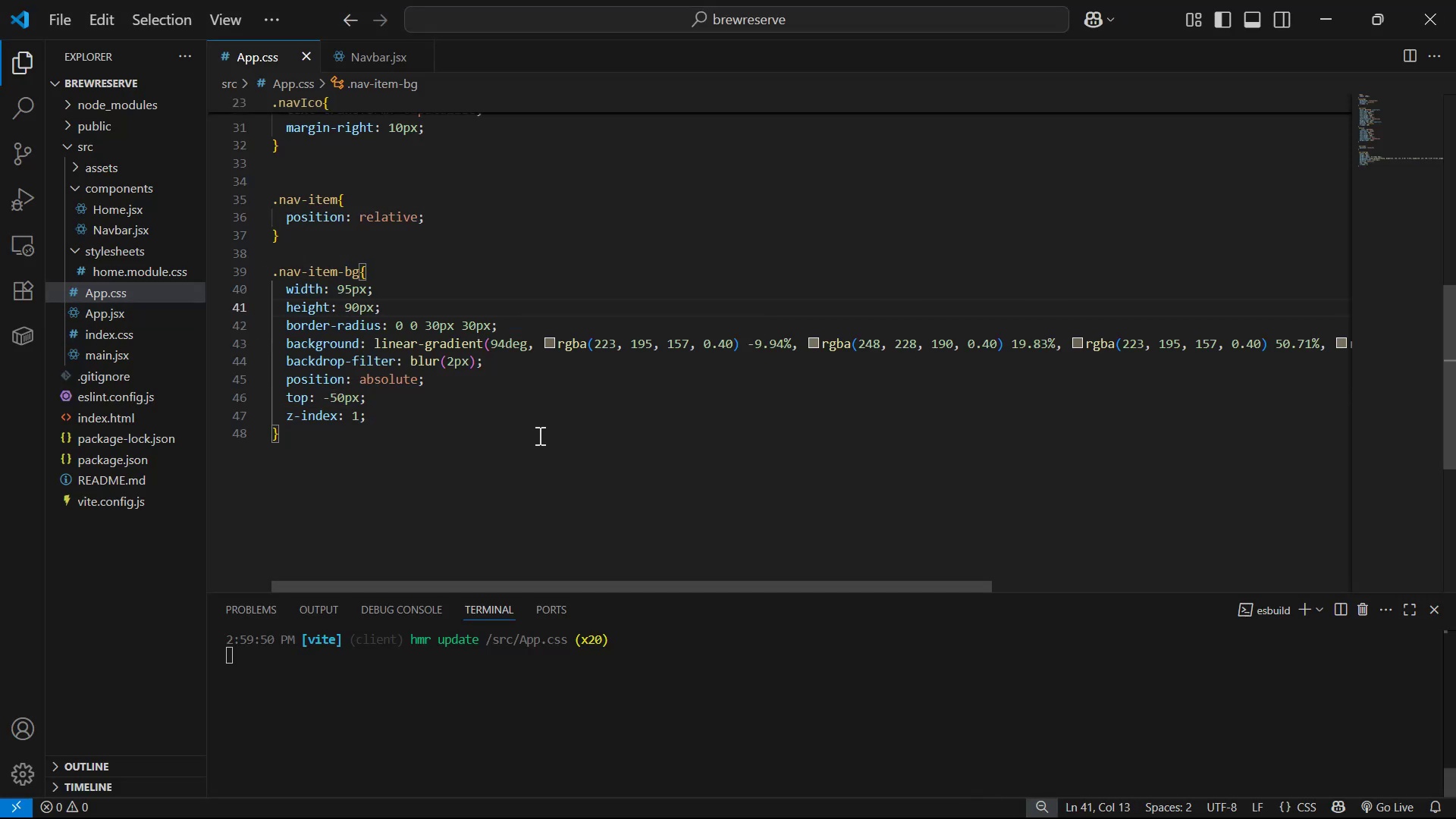 
key(Alt+Tab)
 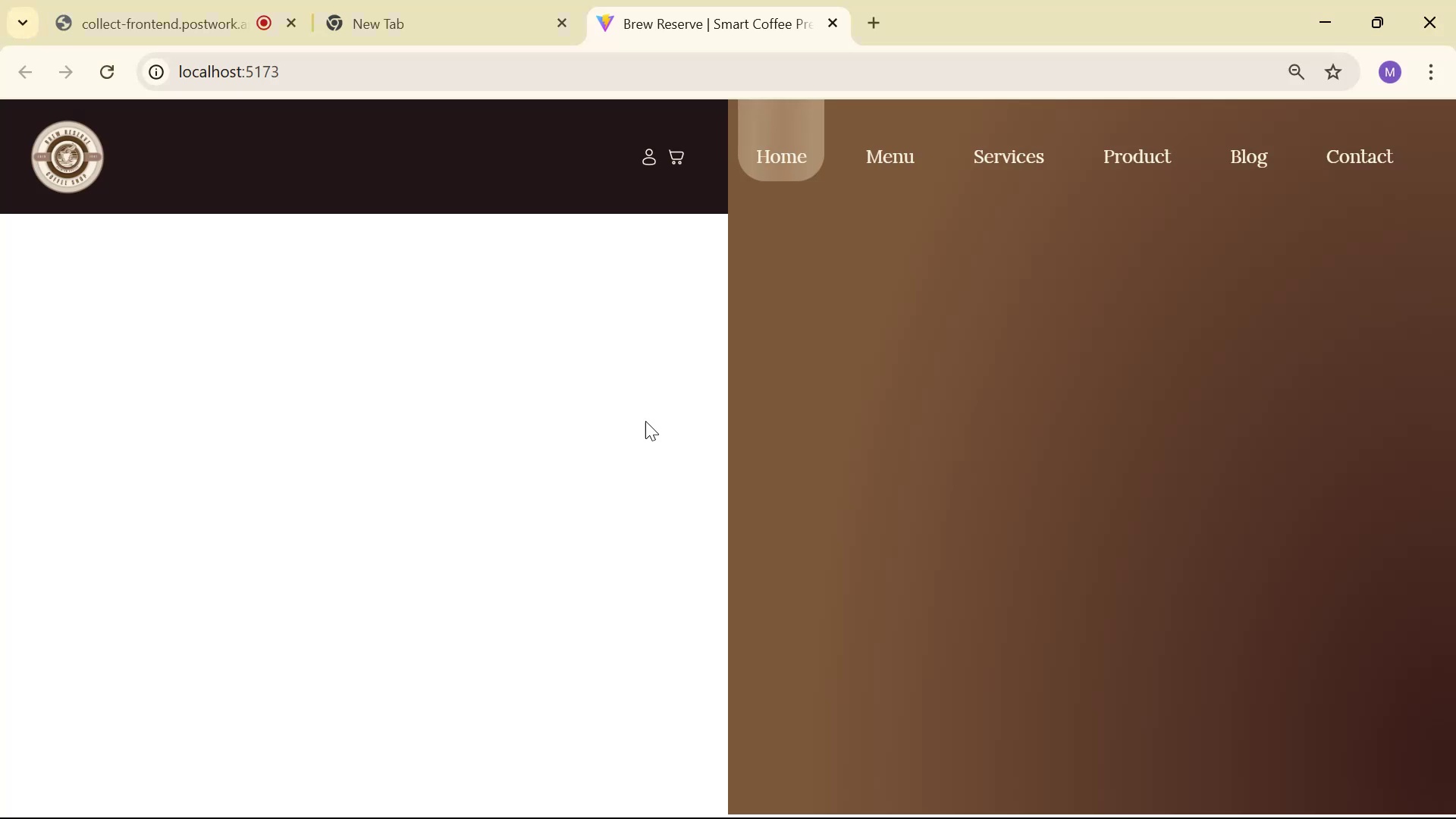 
key(Alt+AltLeft)
 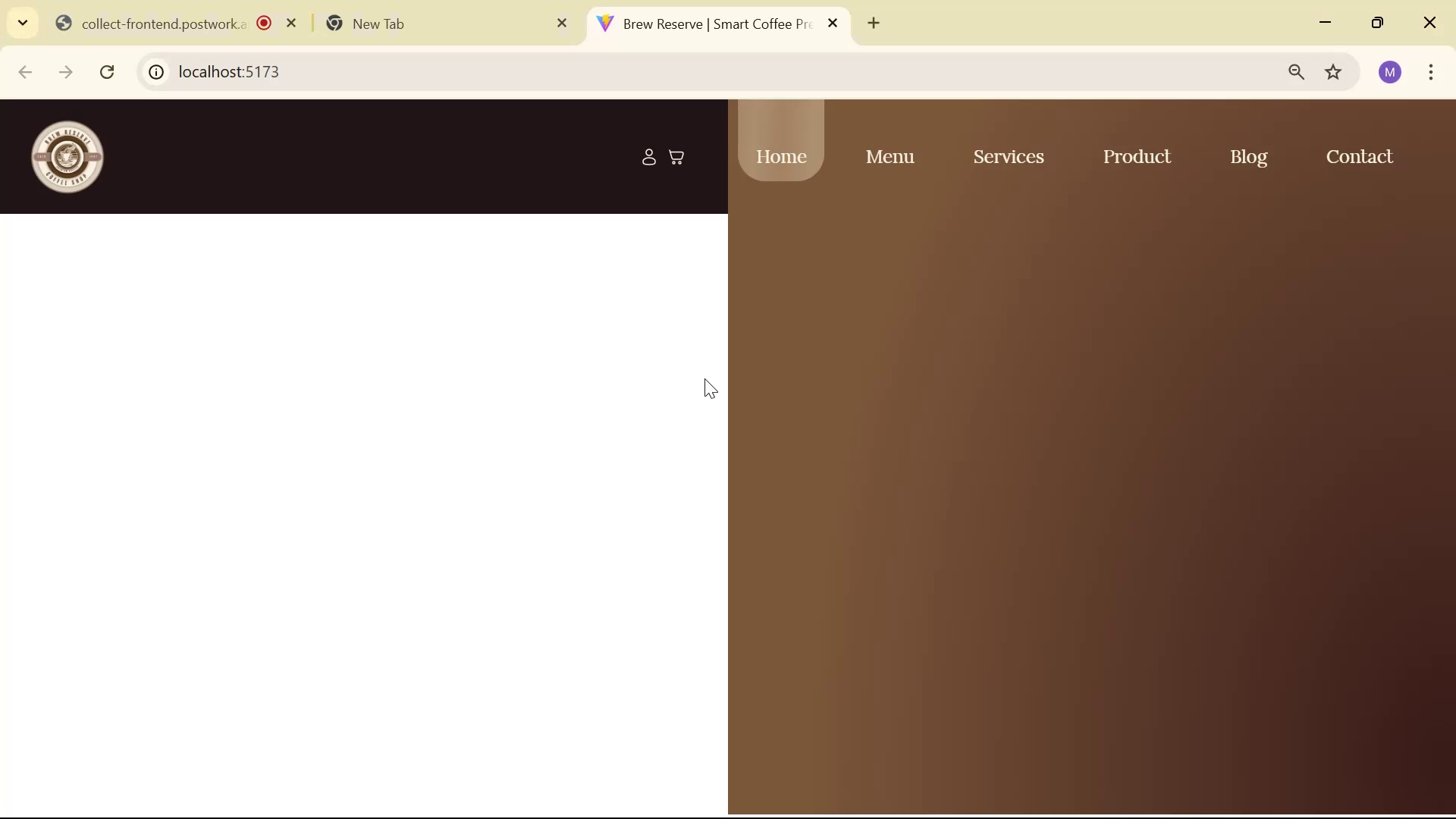 
key(Alt+Tab)
 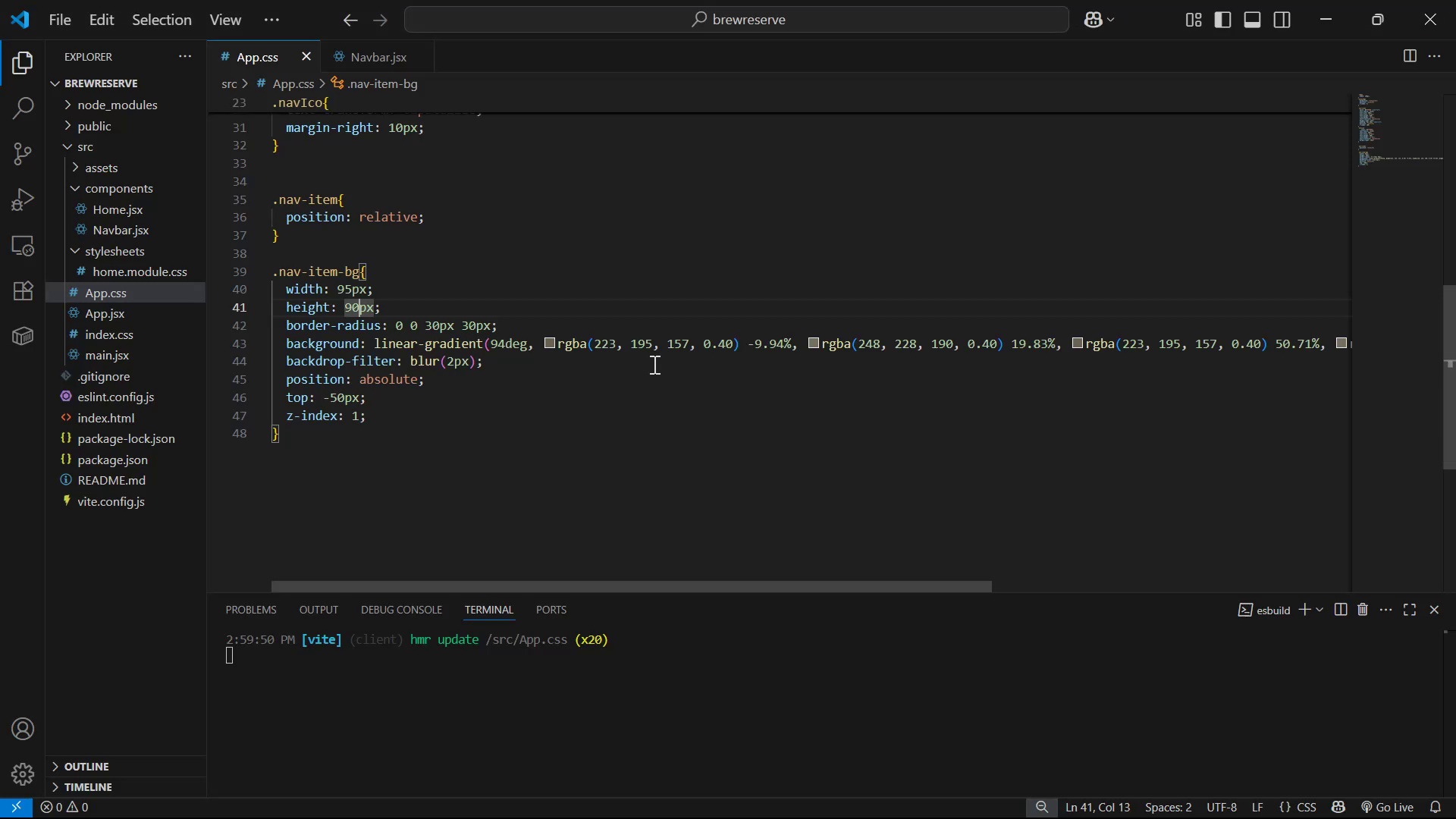 
key(Backspace)
 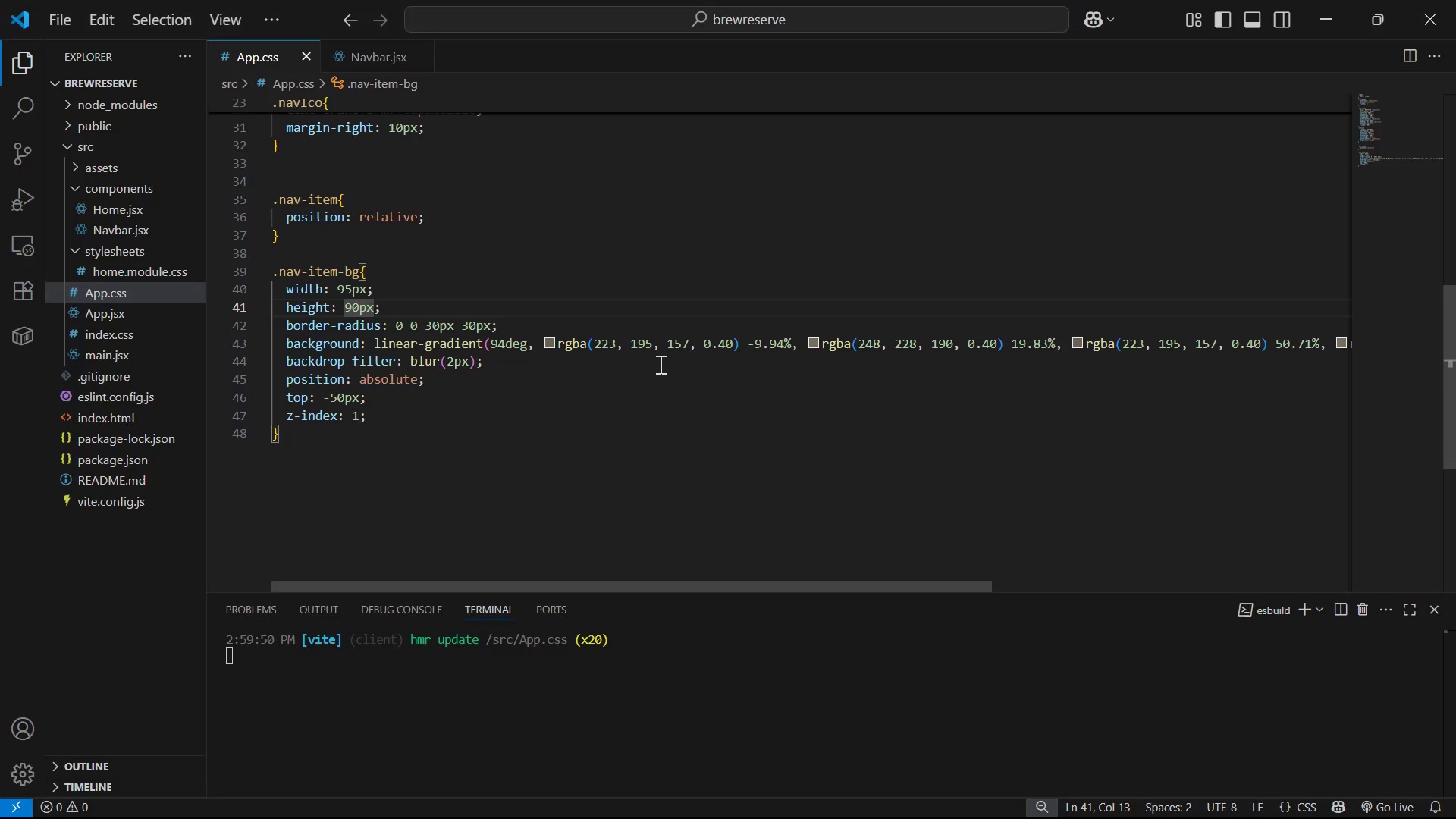 
key(5)
 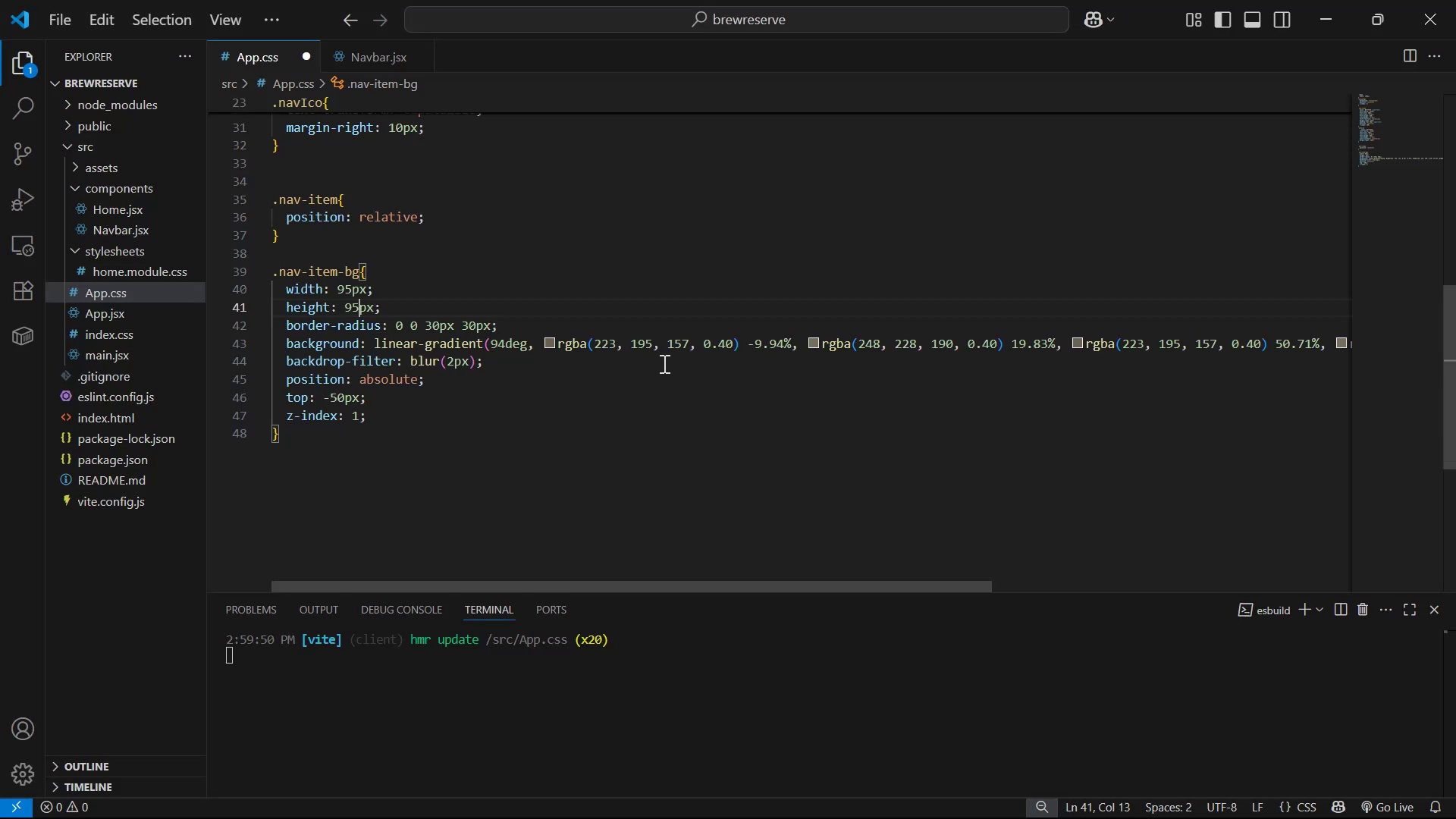 
key(Control+S)
 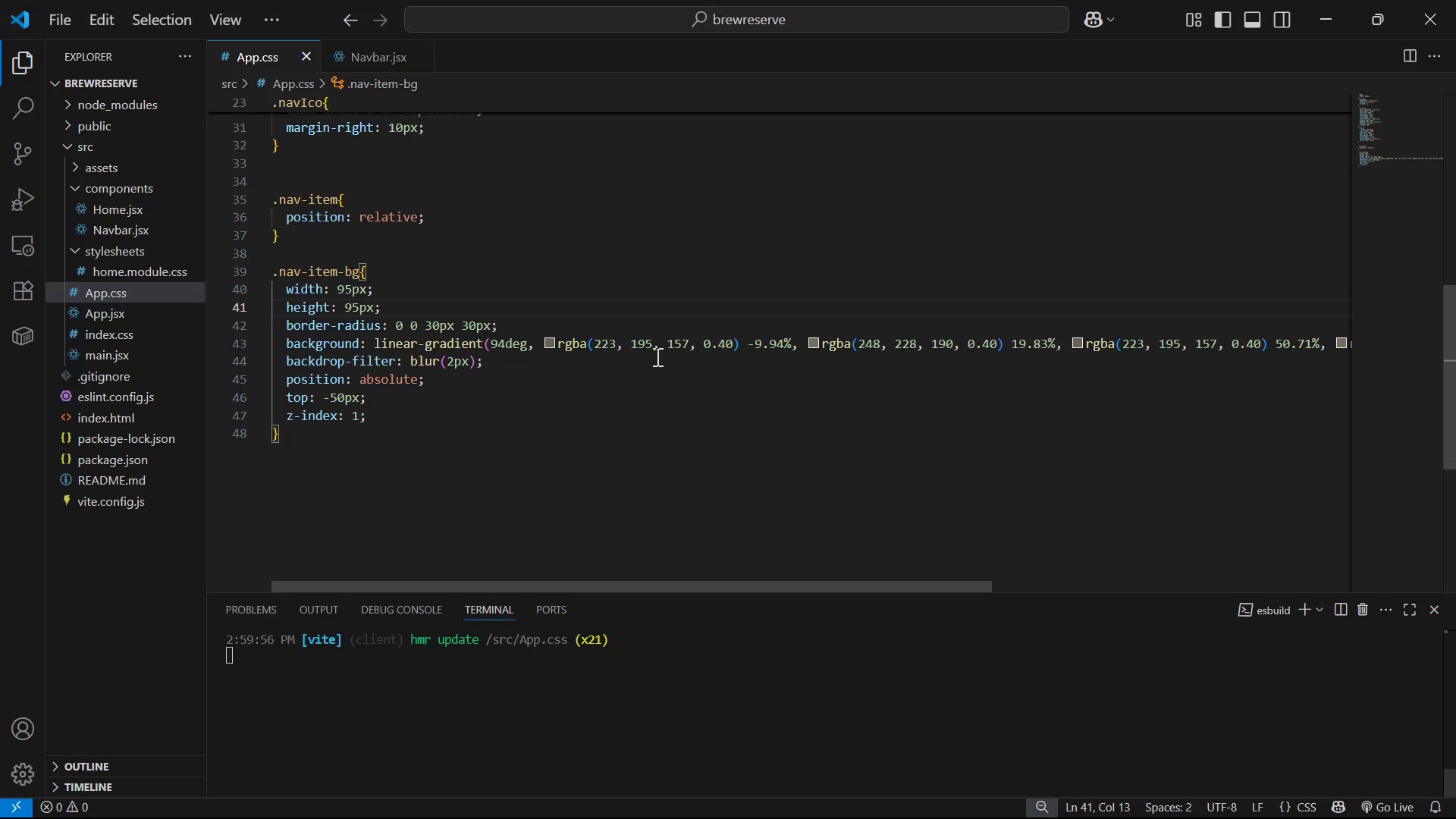 
key(Alt+AltLeft)
 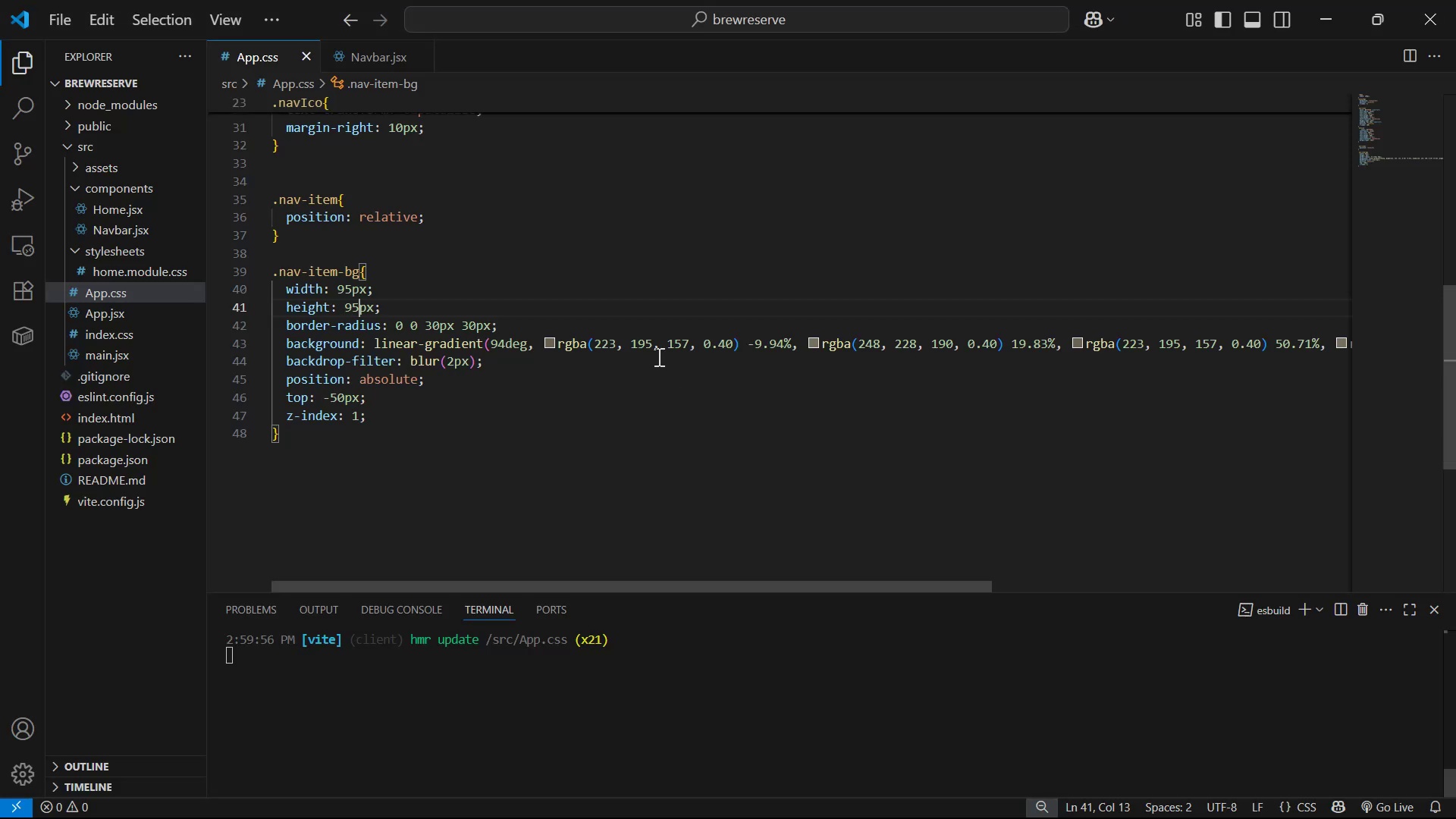 
key(Alt+Tab)
 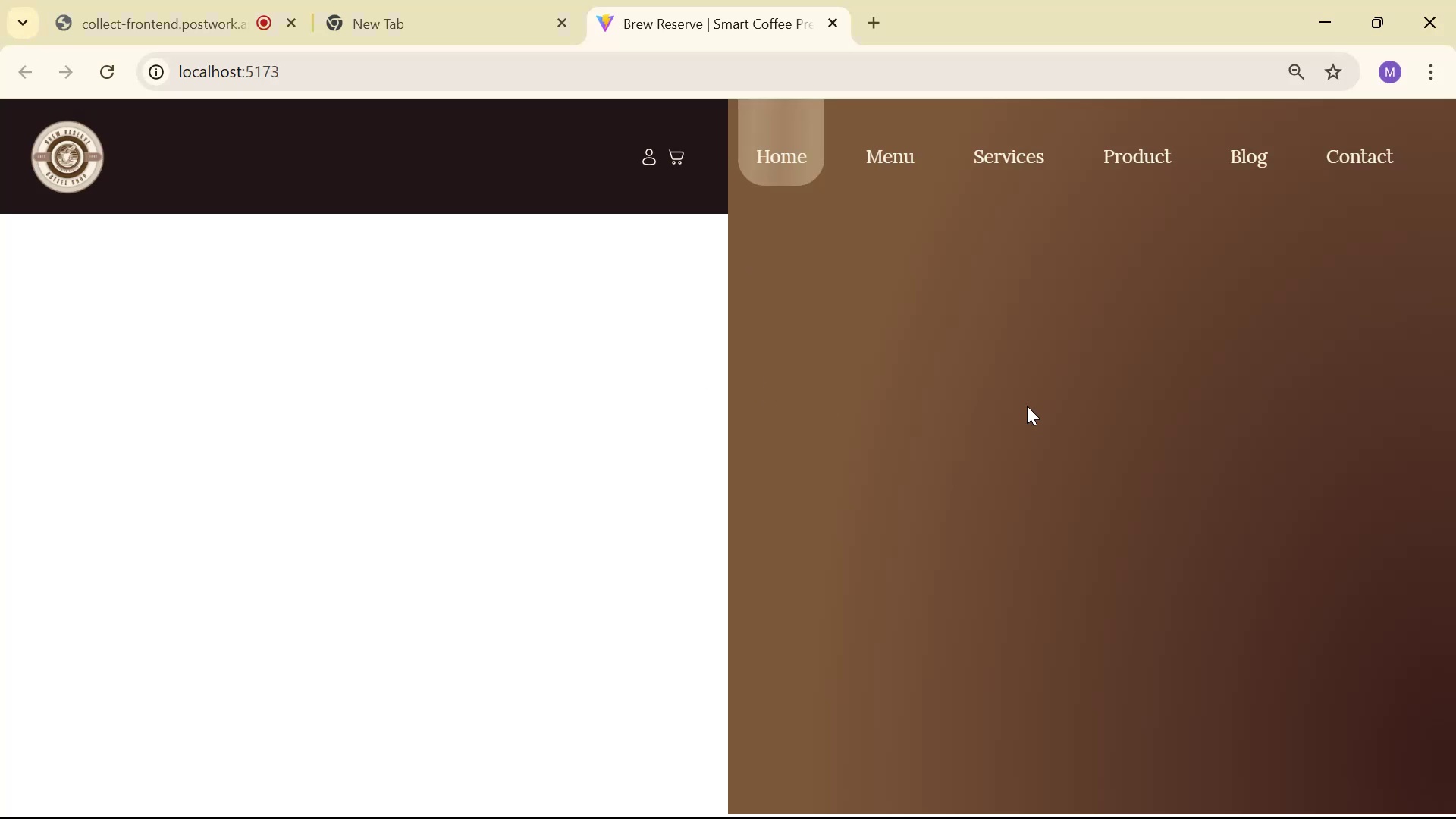 
wait(11.47)
 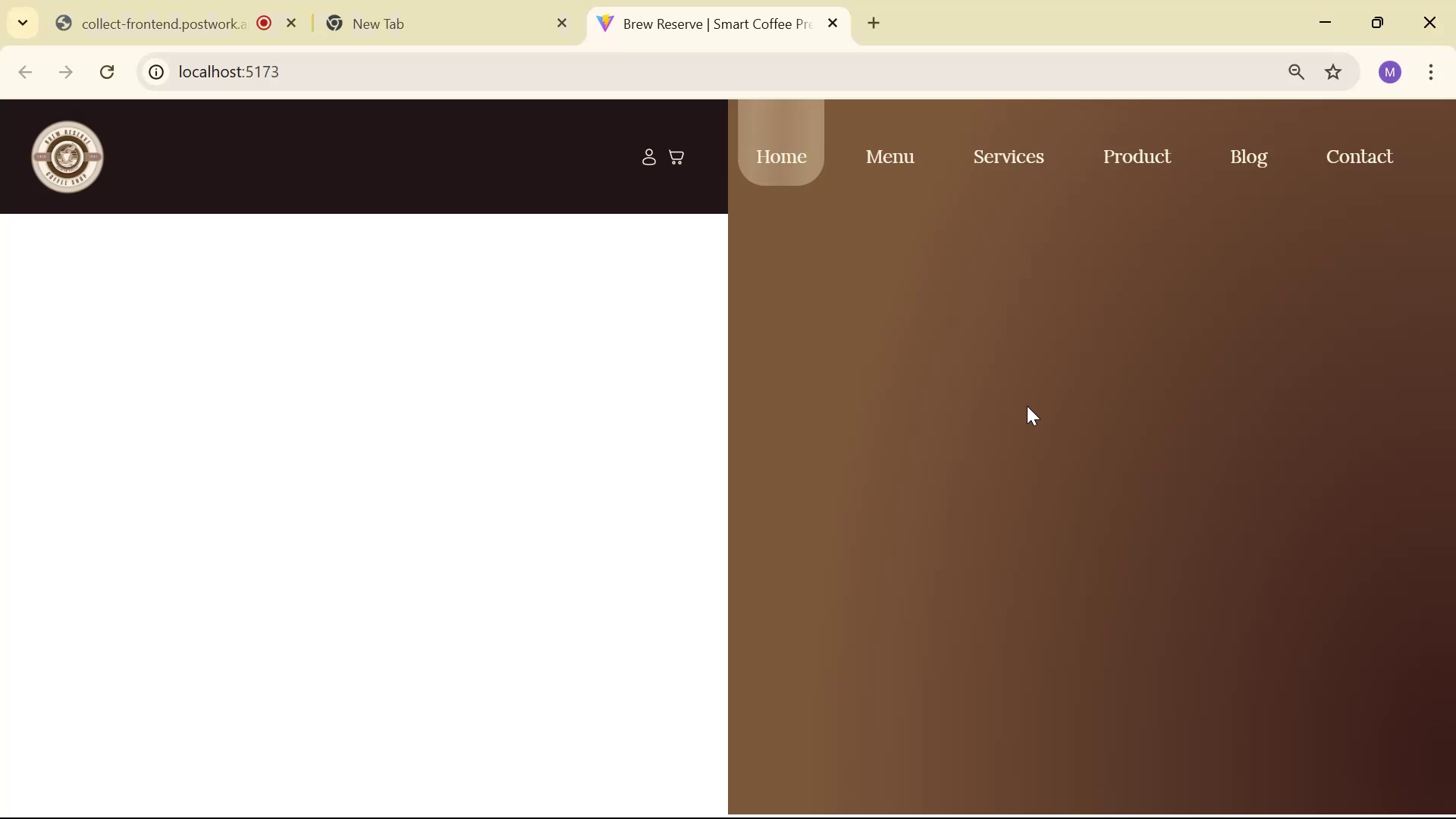 
key(Alt+Tab)
 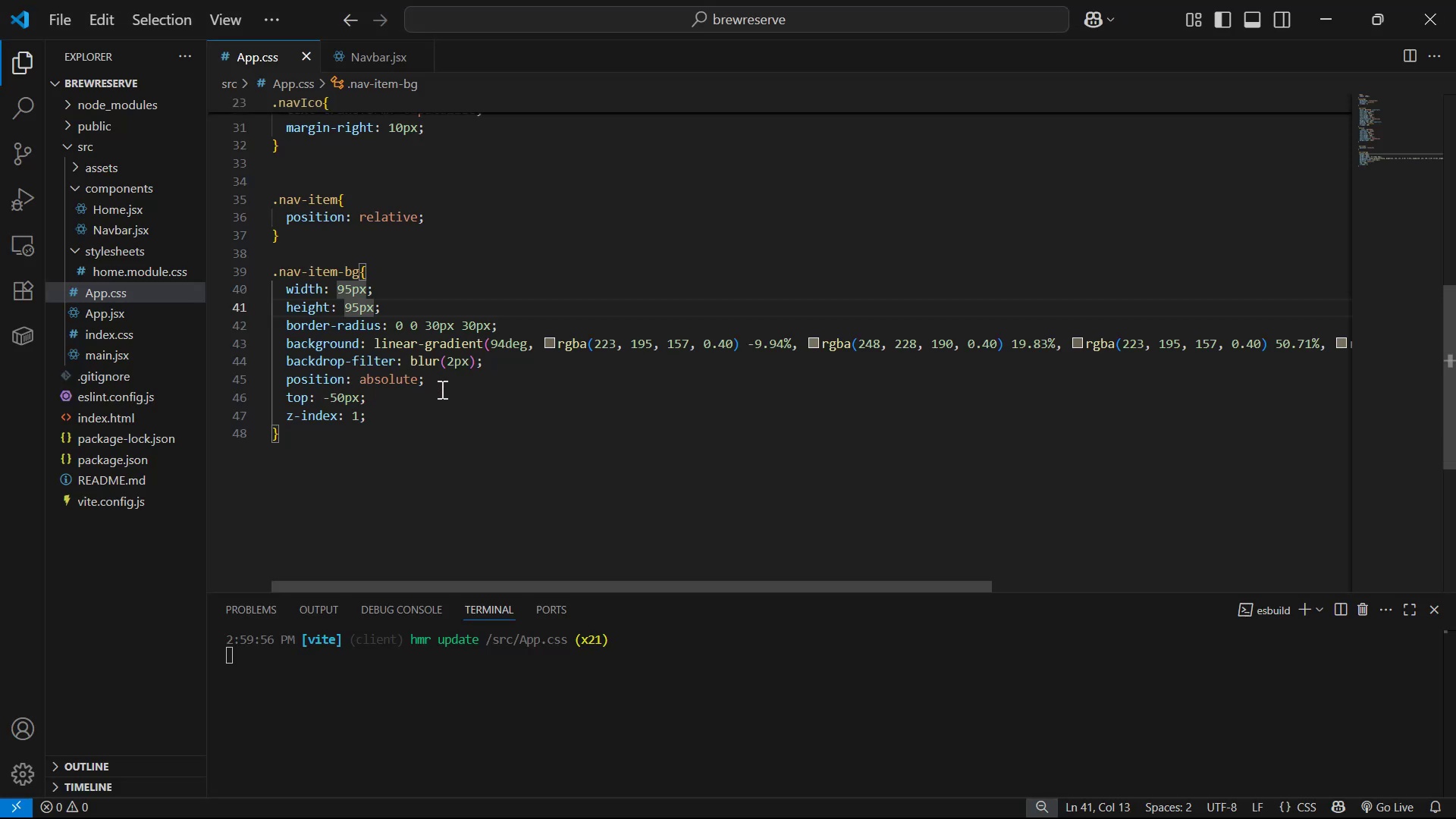 
double_click([487, 379])
 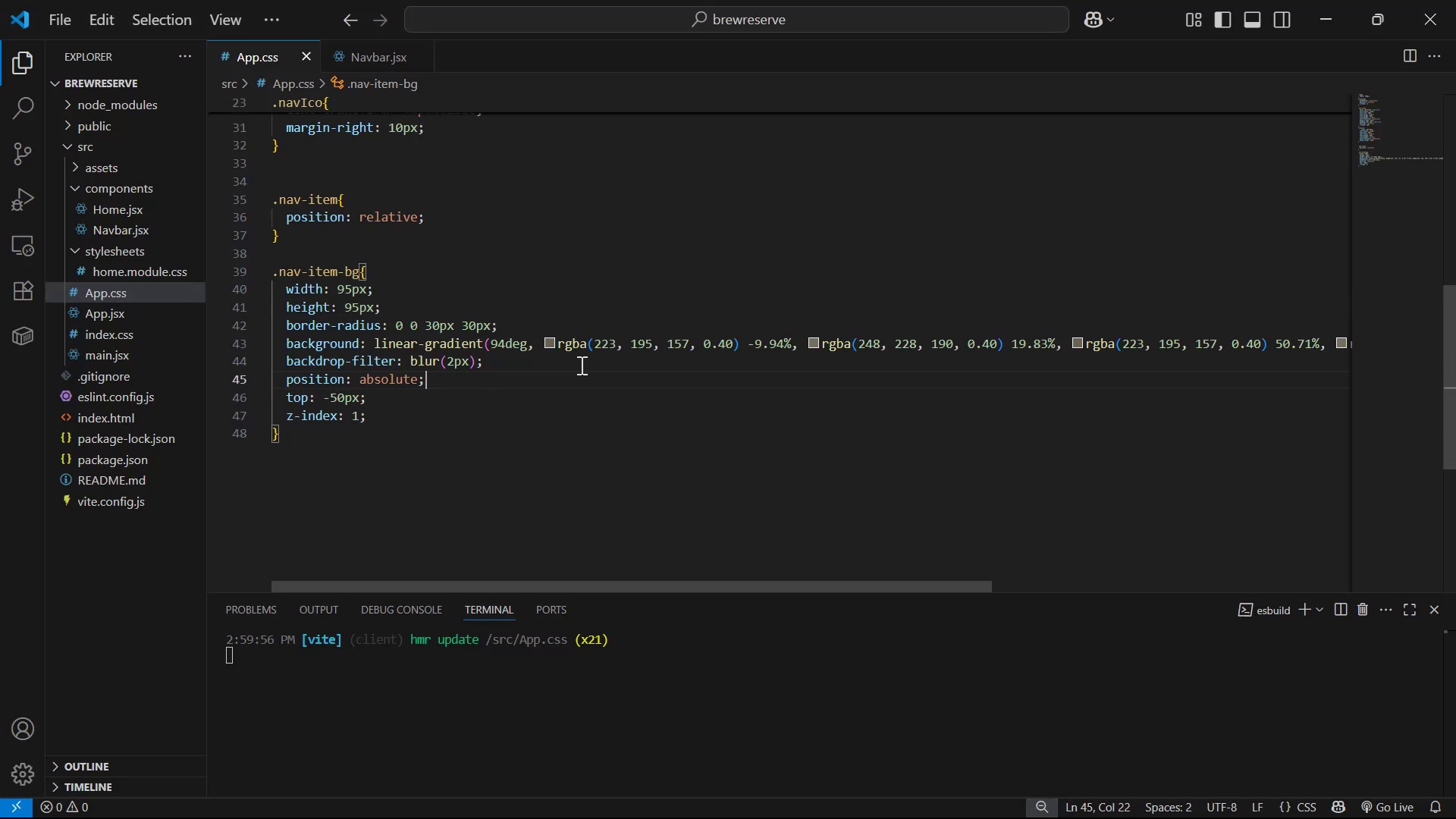 
left_click([569, 368])
 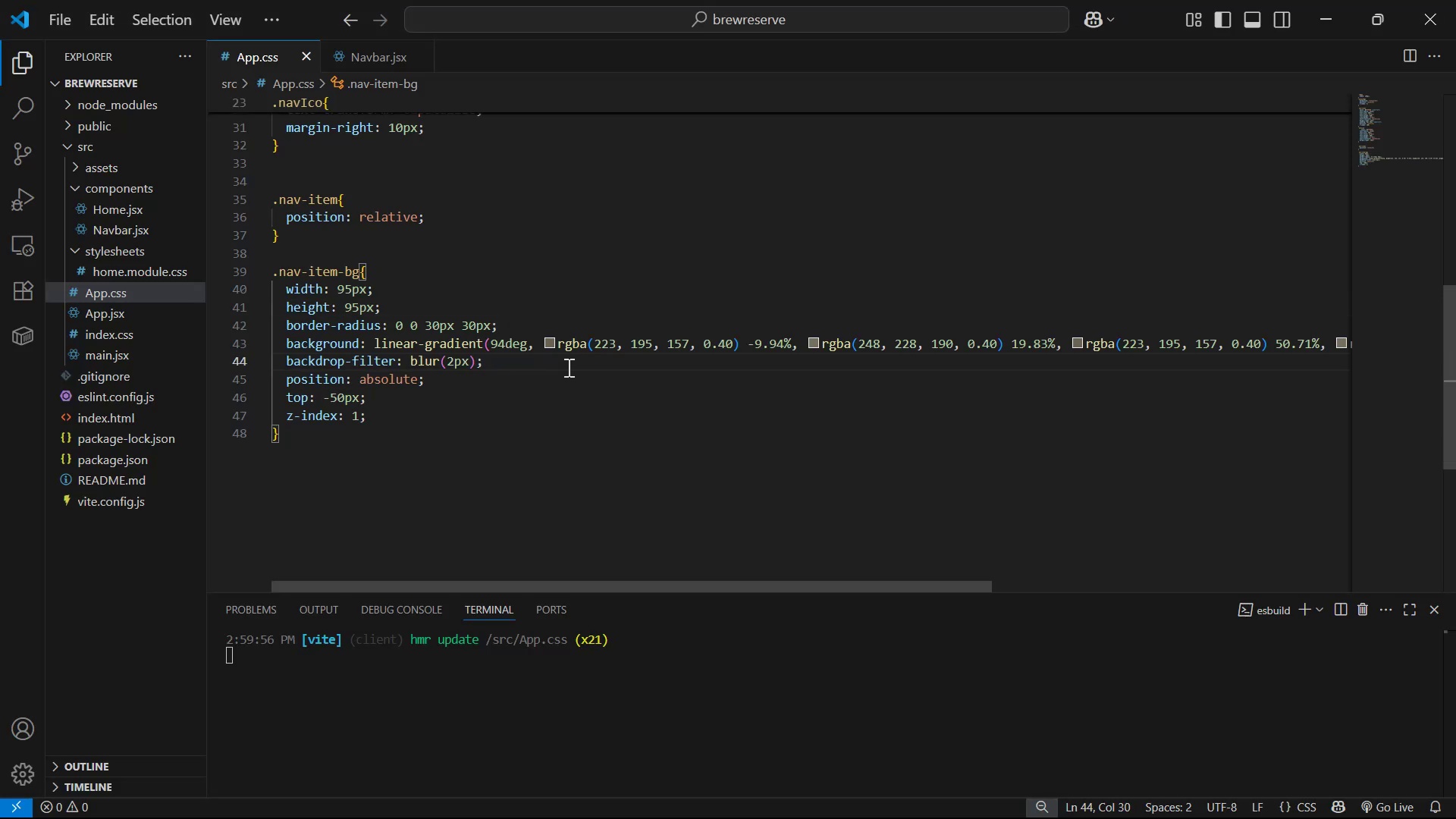 
scroll: coordinate [548, 308], scroll_direction: up, amount: 1.0
 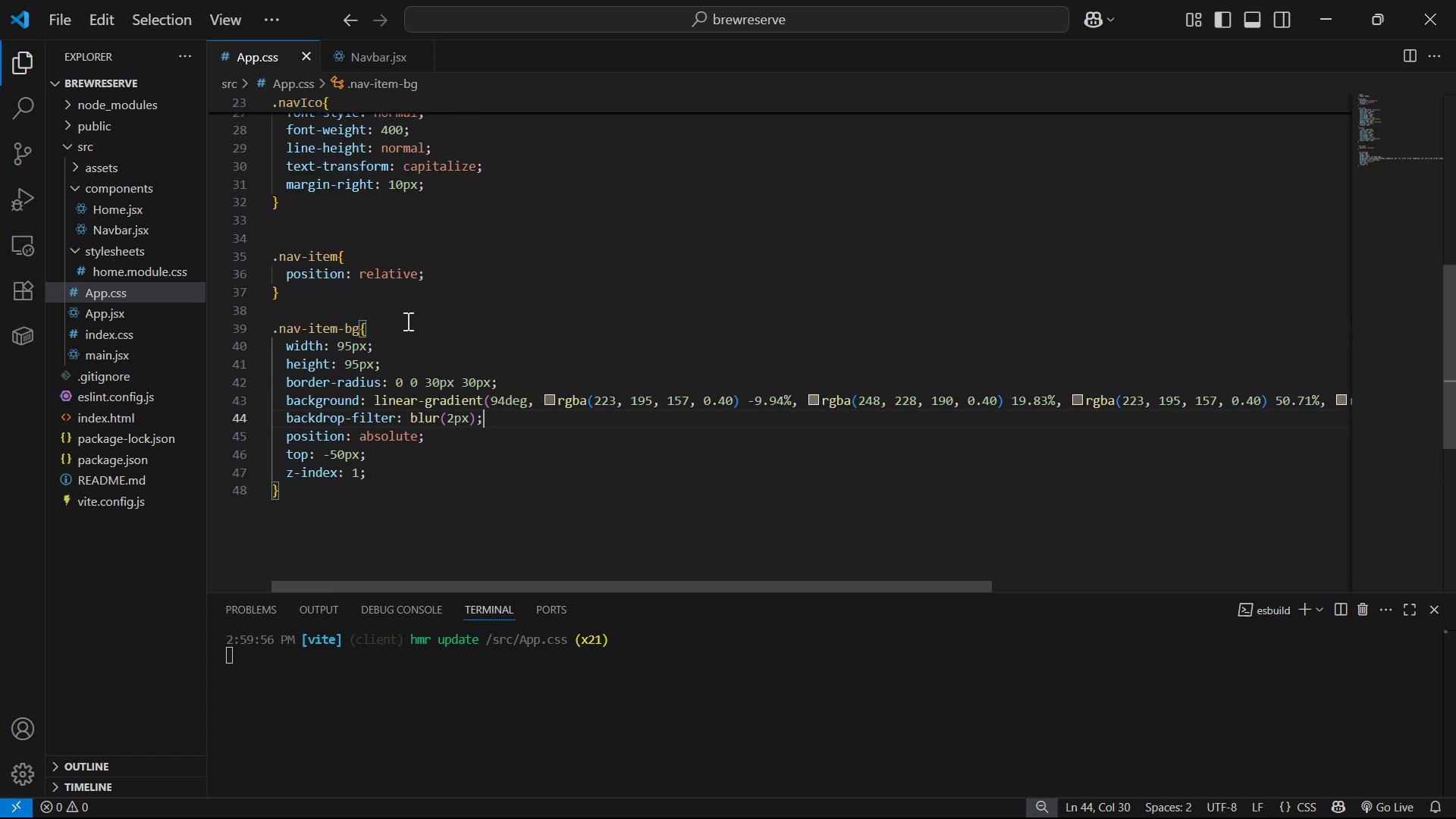 
wait(5.08)
 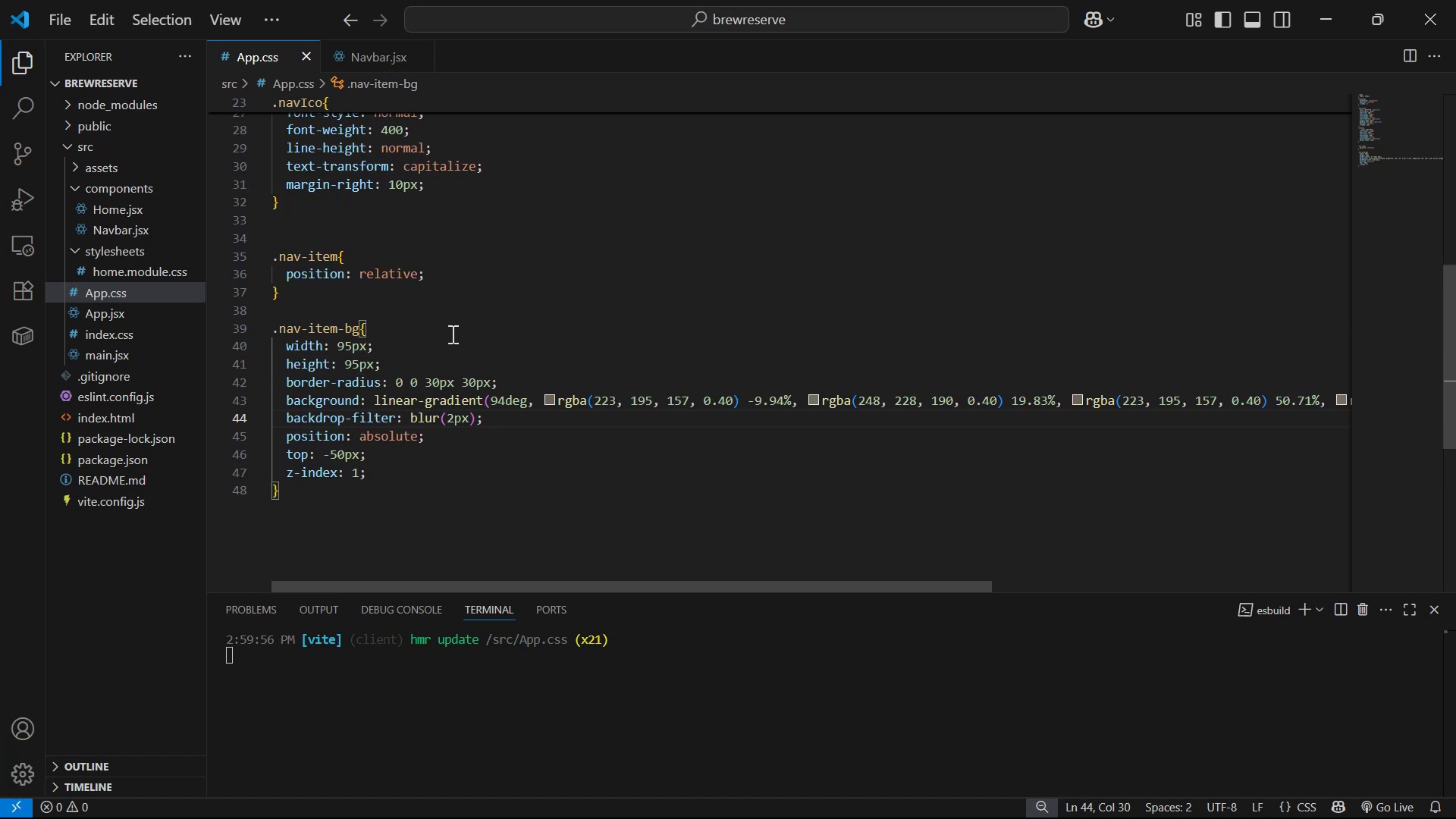 
scroll: coordinate [506, 268], scroll_direction: up, amount: 2.0
 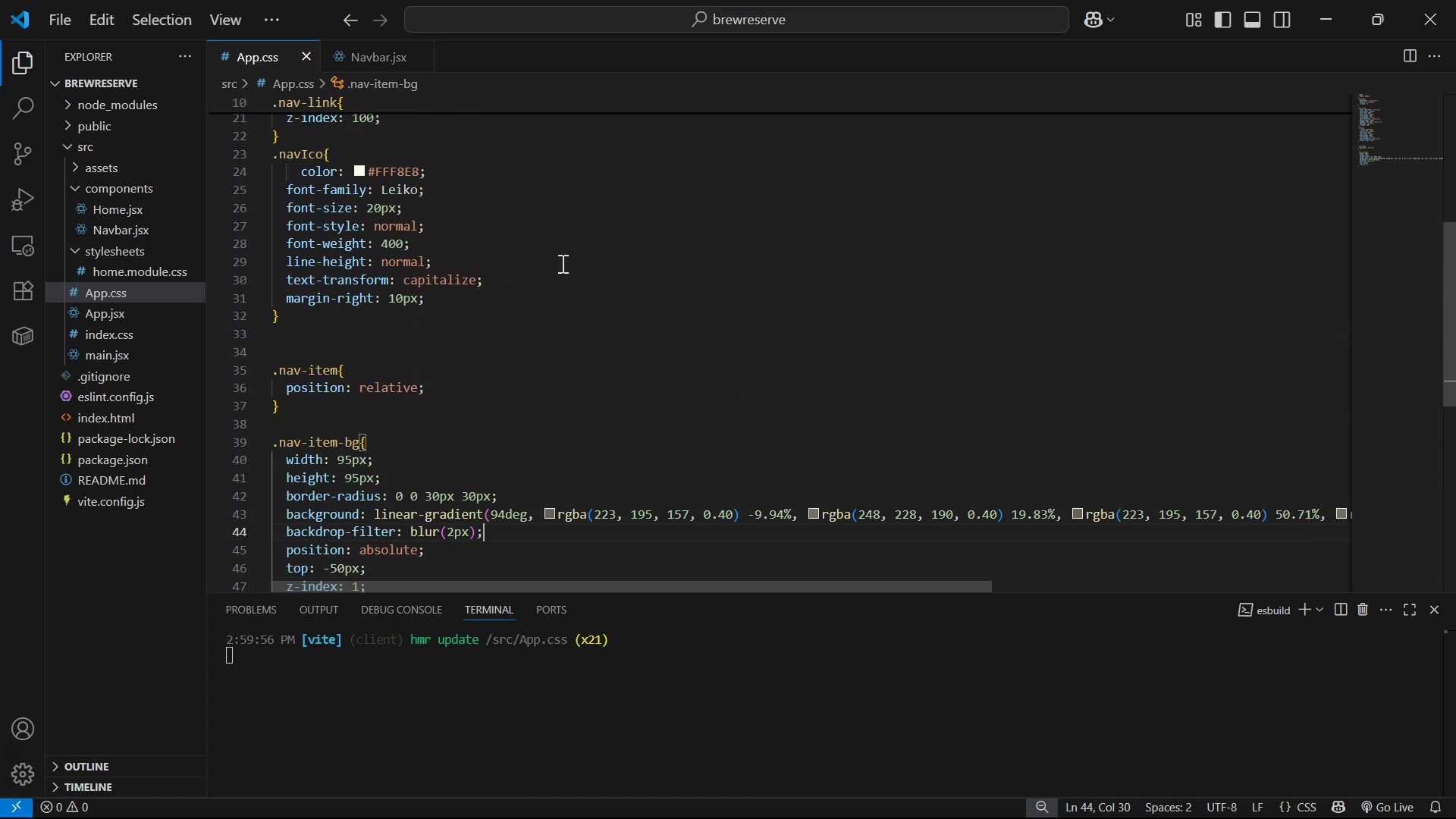 
scroll: coordinate [554, 269], scroll_direction: none, amount: 0.0
 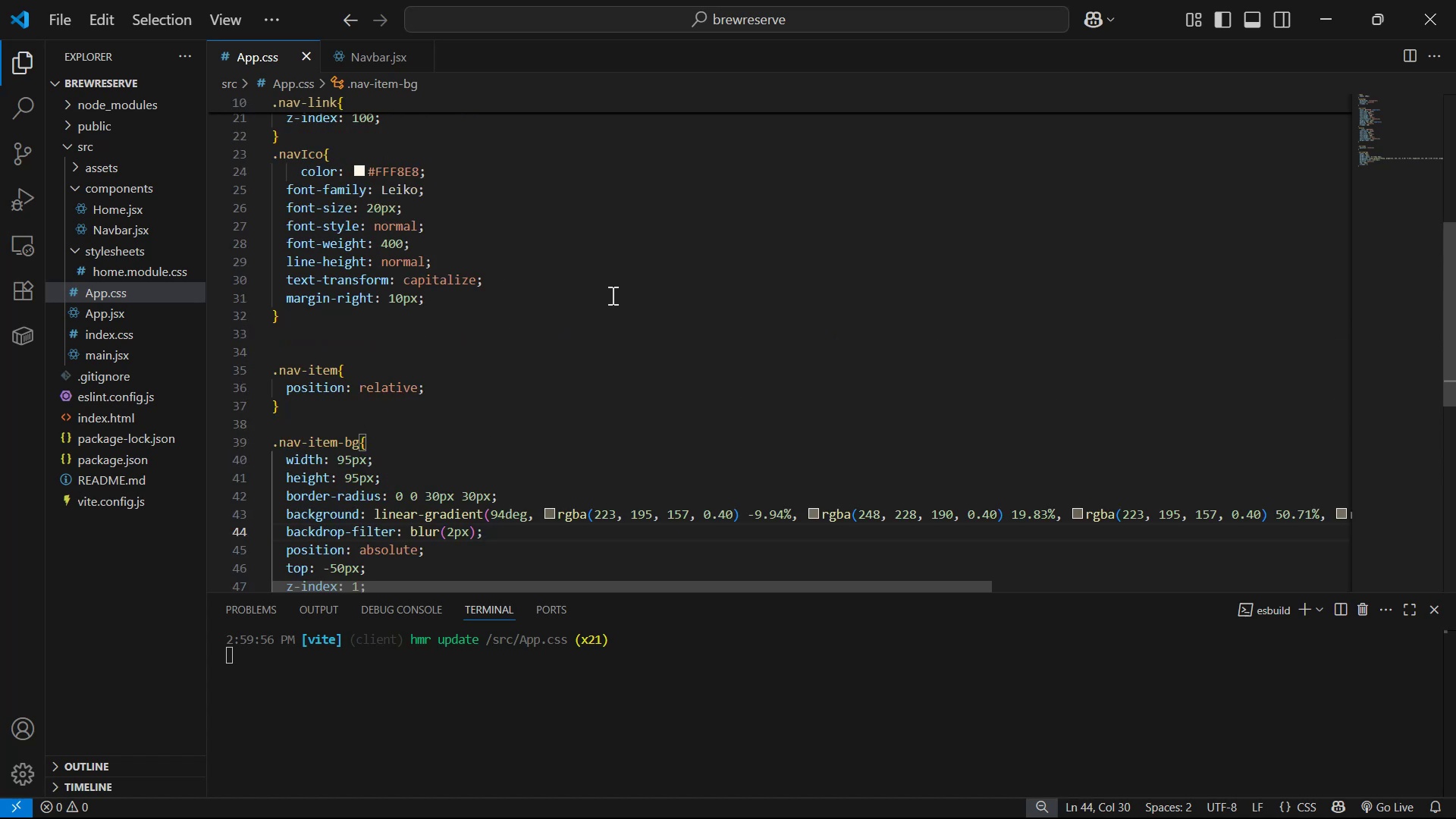 
scroll: coordinate [475, 259], scroll_direction: up, amount: 1.0
 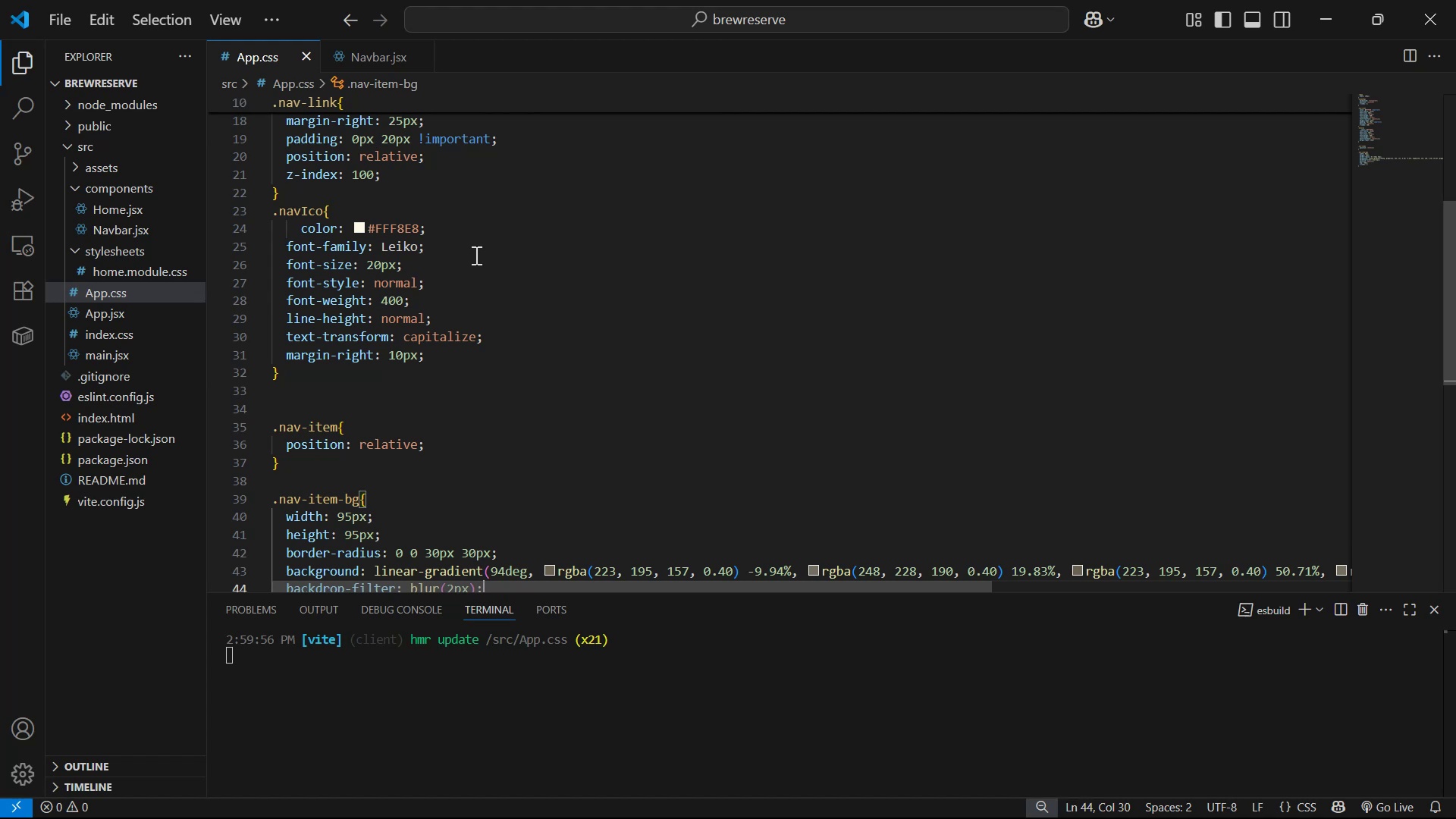 
scroll: coordinate [482, 231], scroll_direction: down, amount: 1.0
 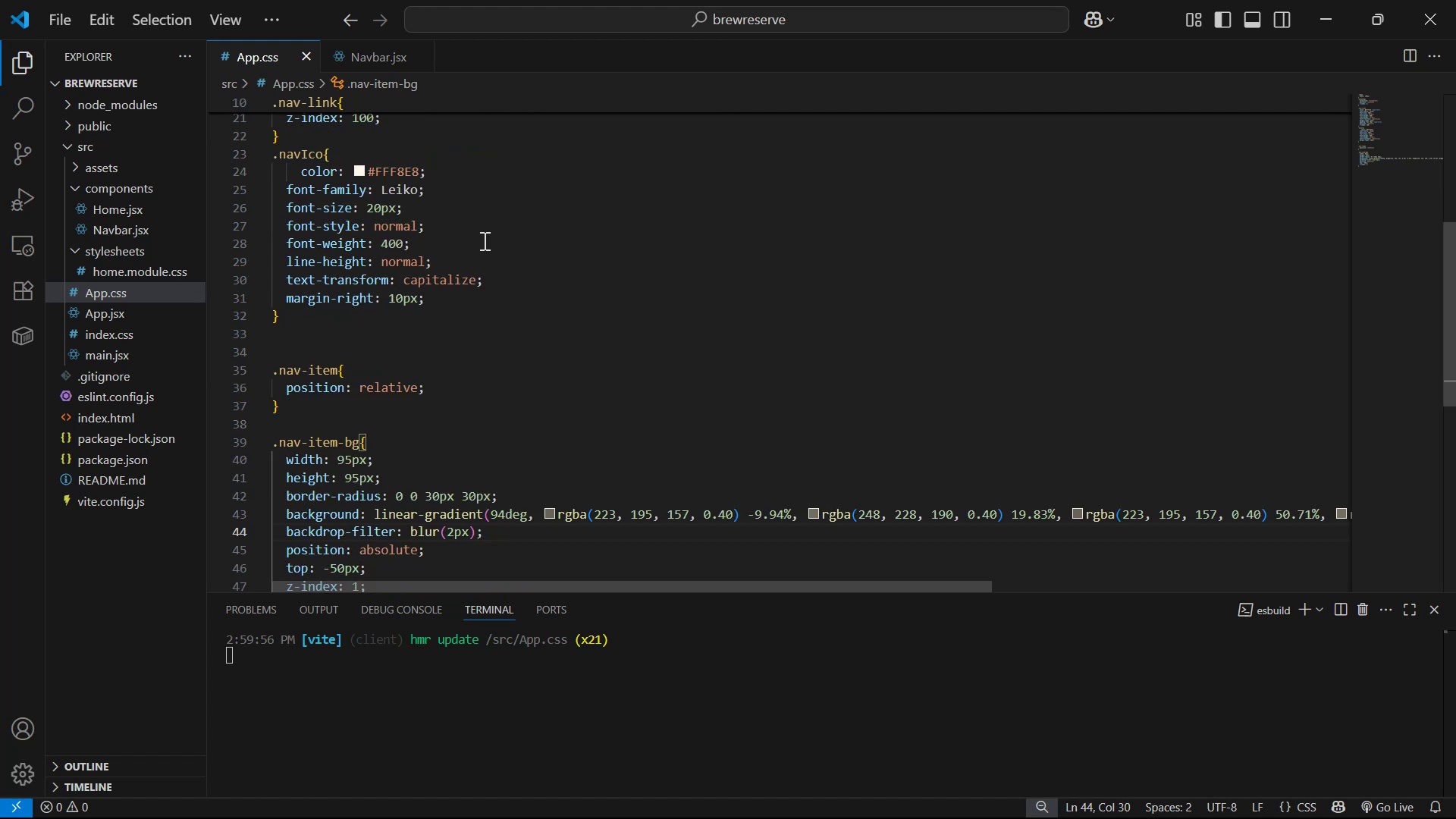 
scroll: coordinate [494, 252], scroll_direction: up, amount: 1.0
 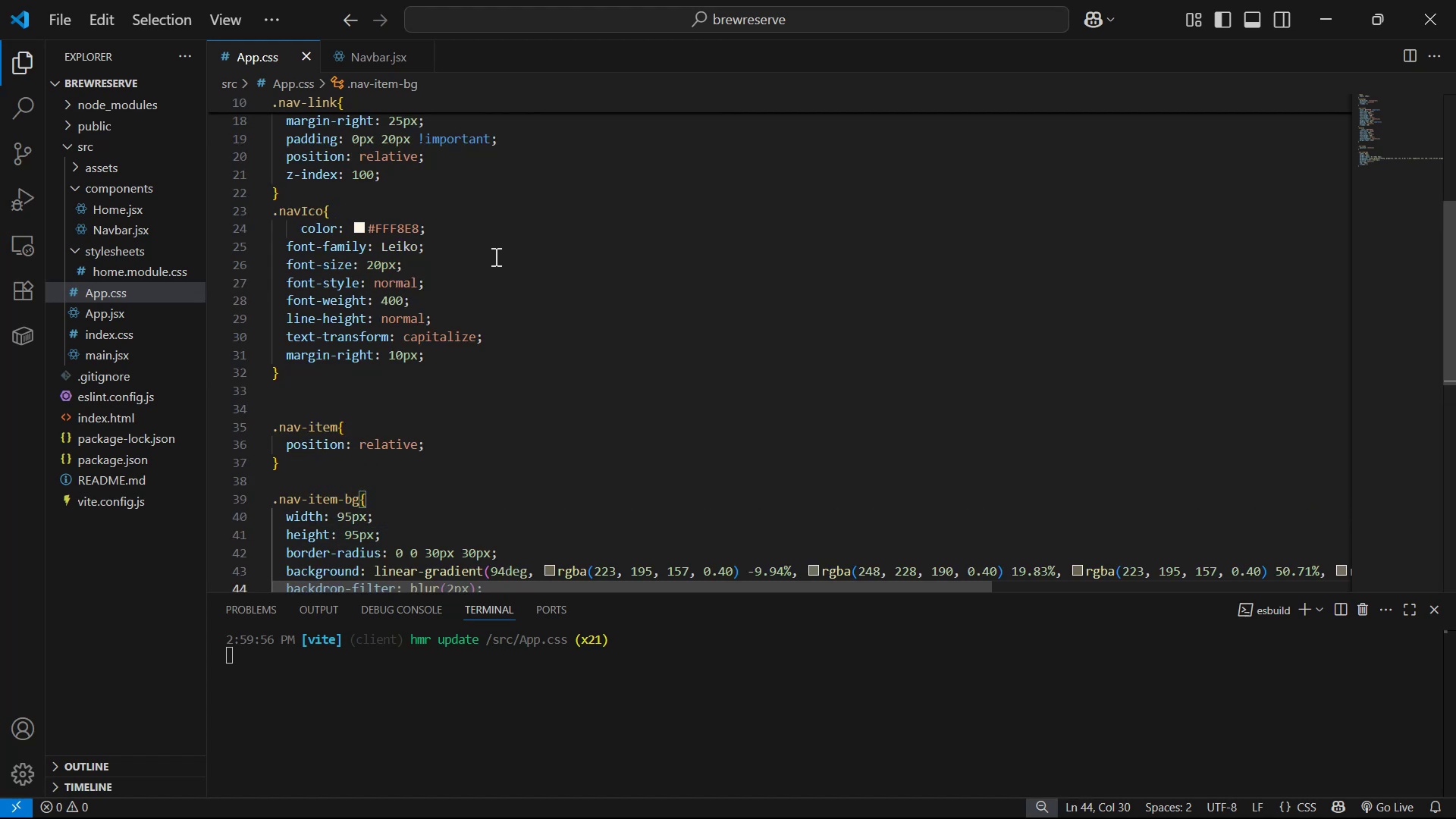 
scroll: coordinate [445, 350], scroll_direction: down, amount: 4.0
 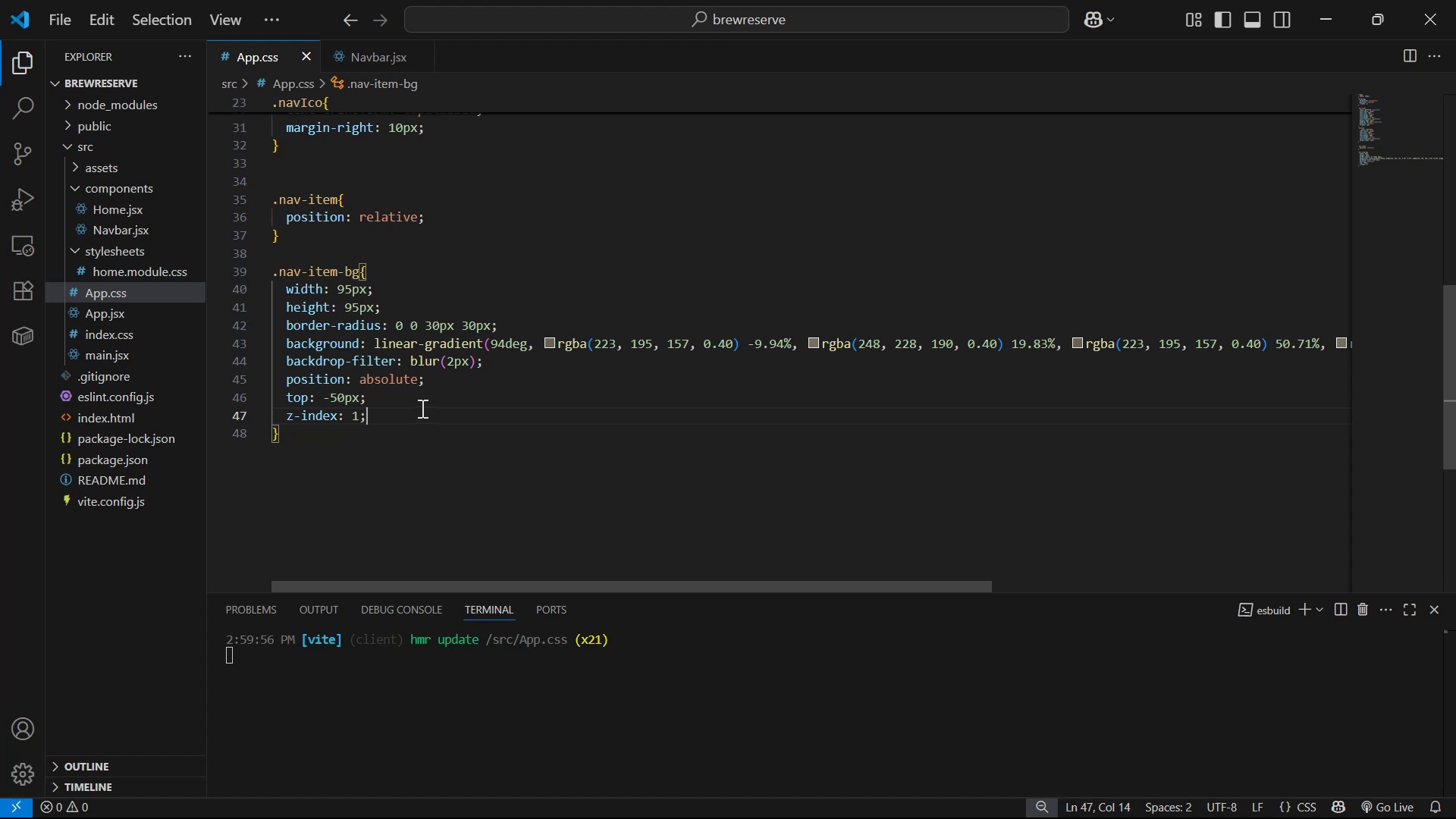 
key(Enter)
 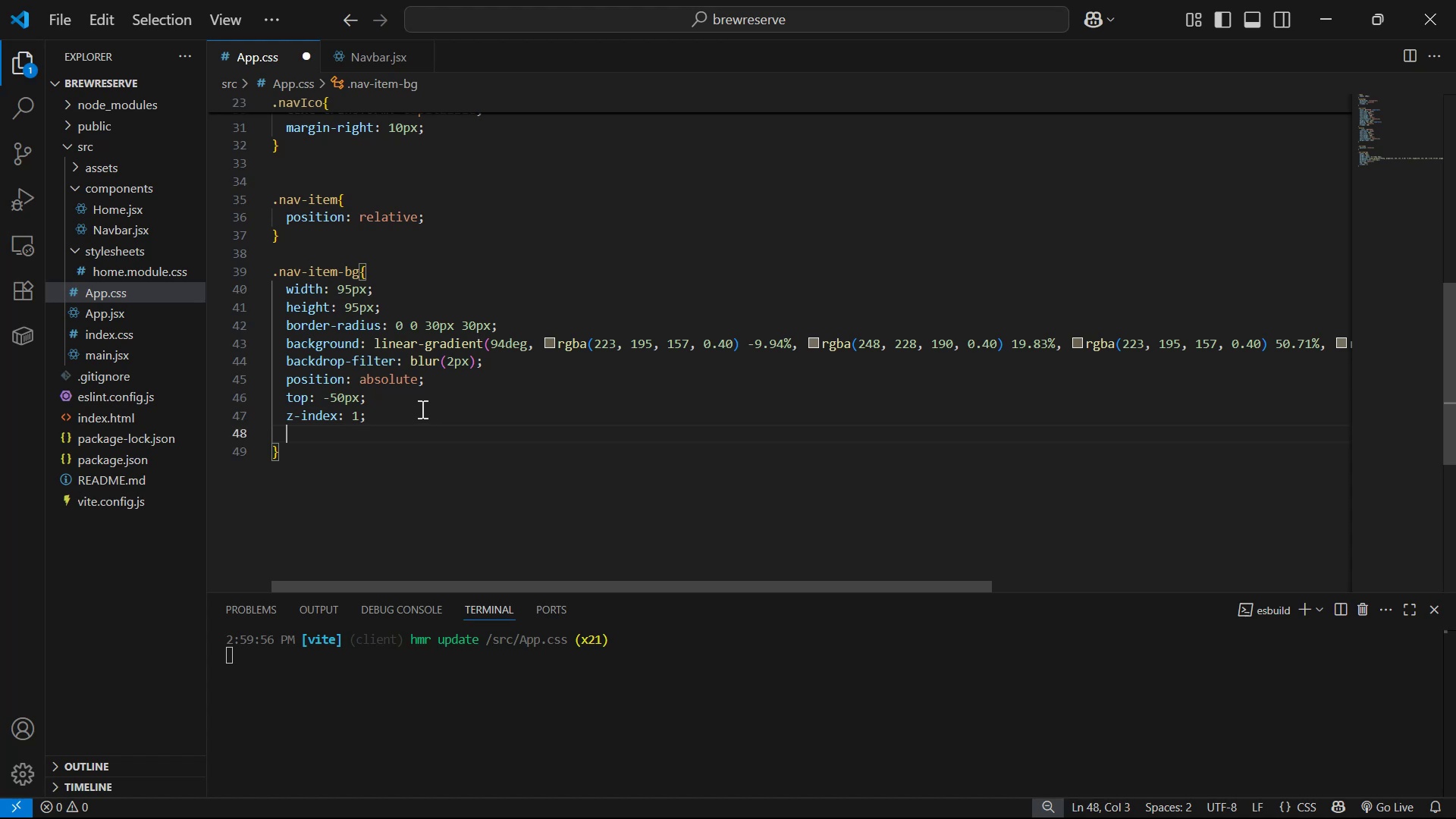 
type(dis)
 